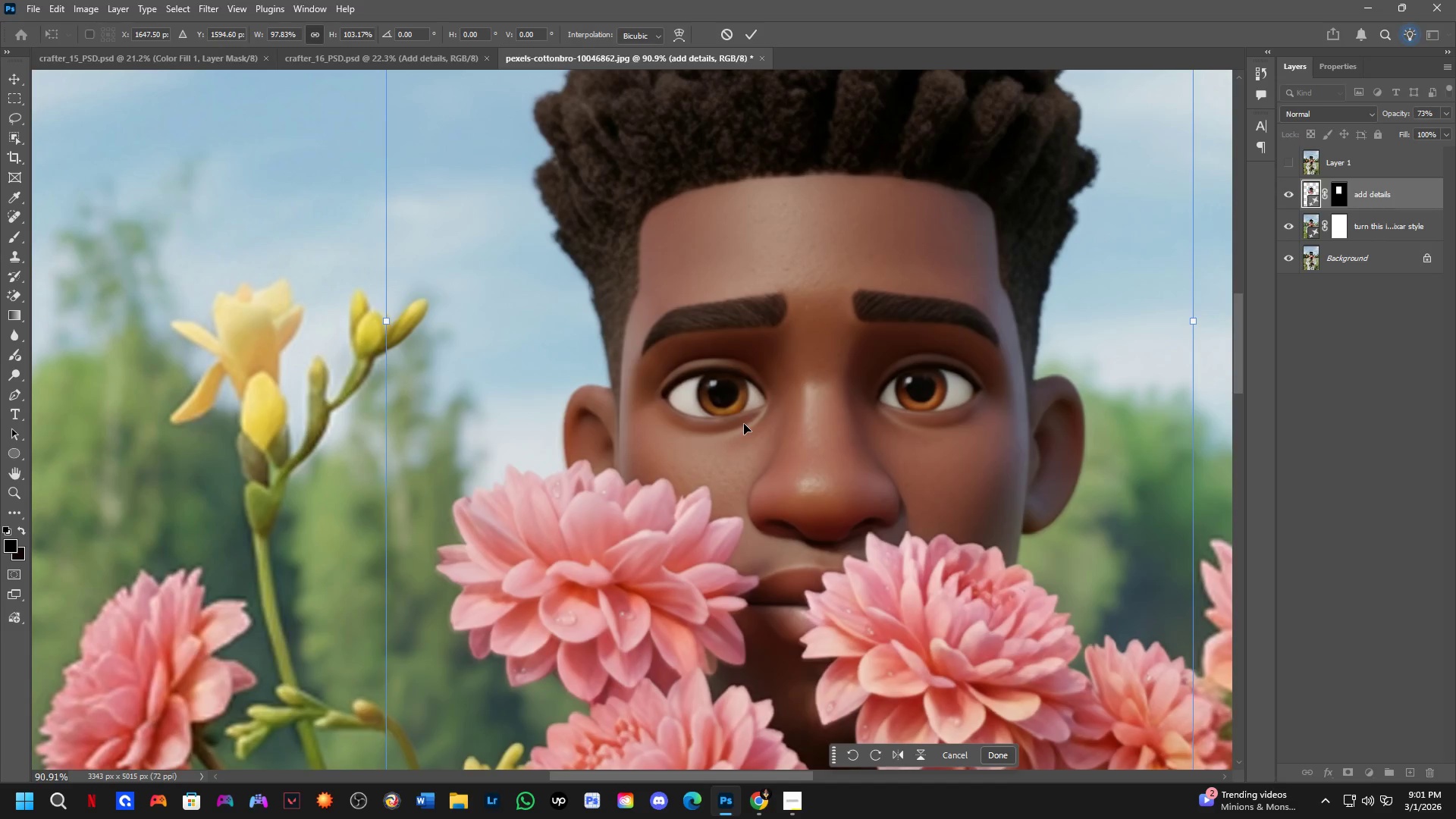 
key(ArrowUp)
 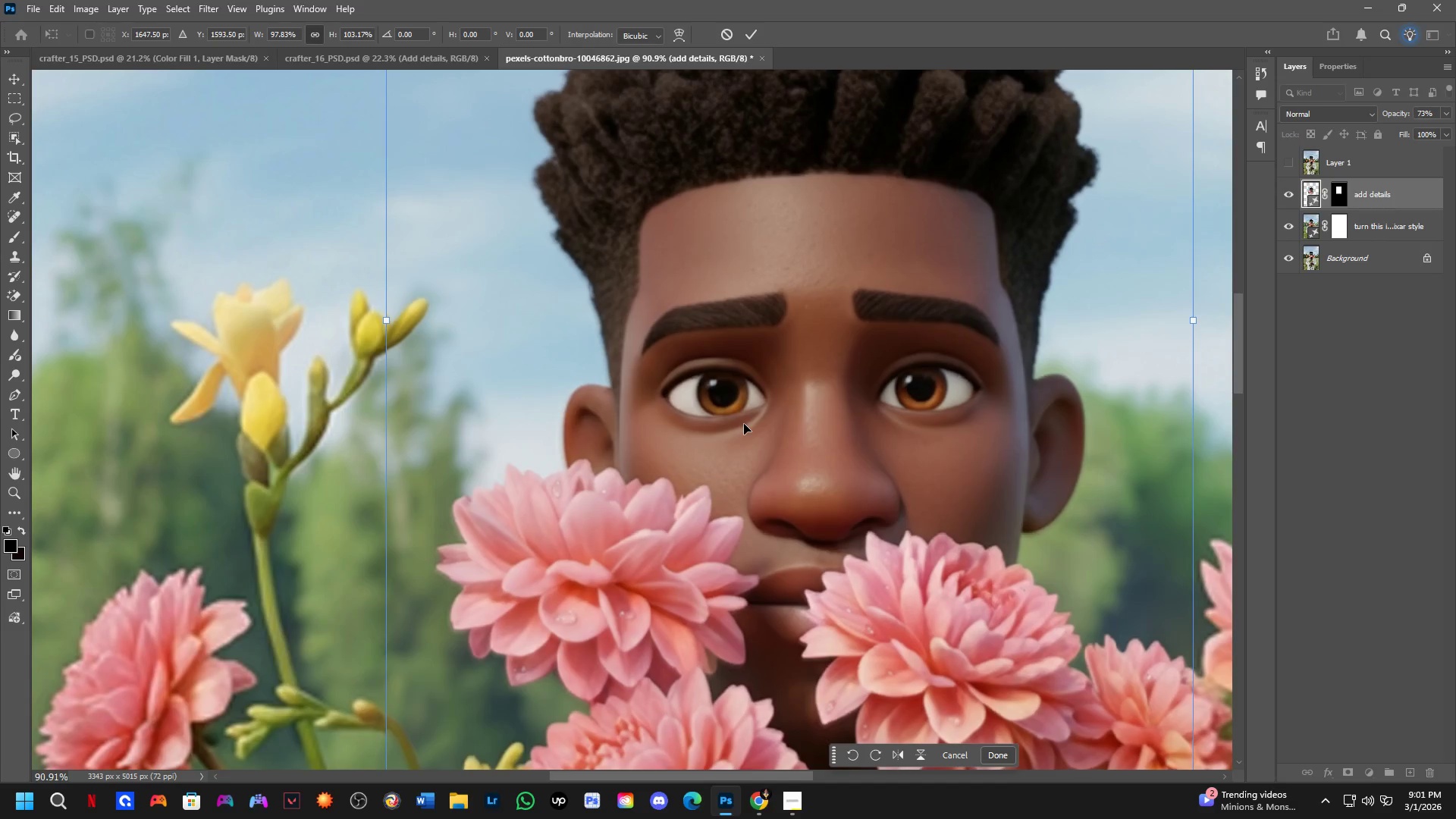 
key(ArrowLeft)
 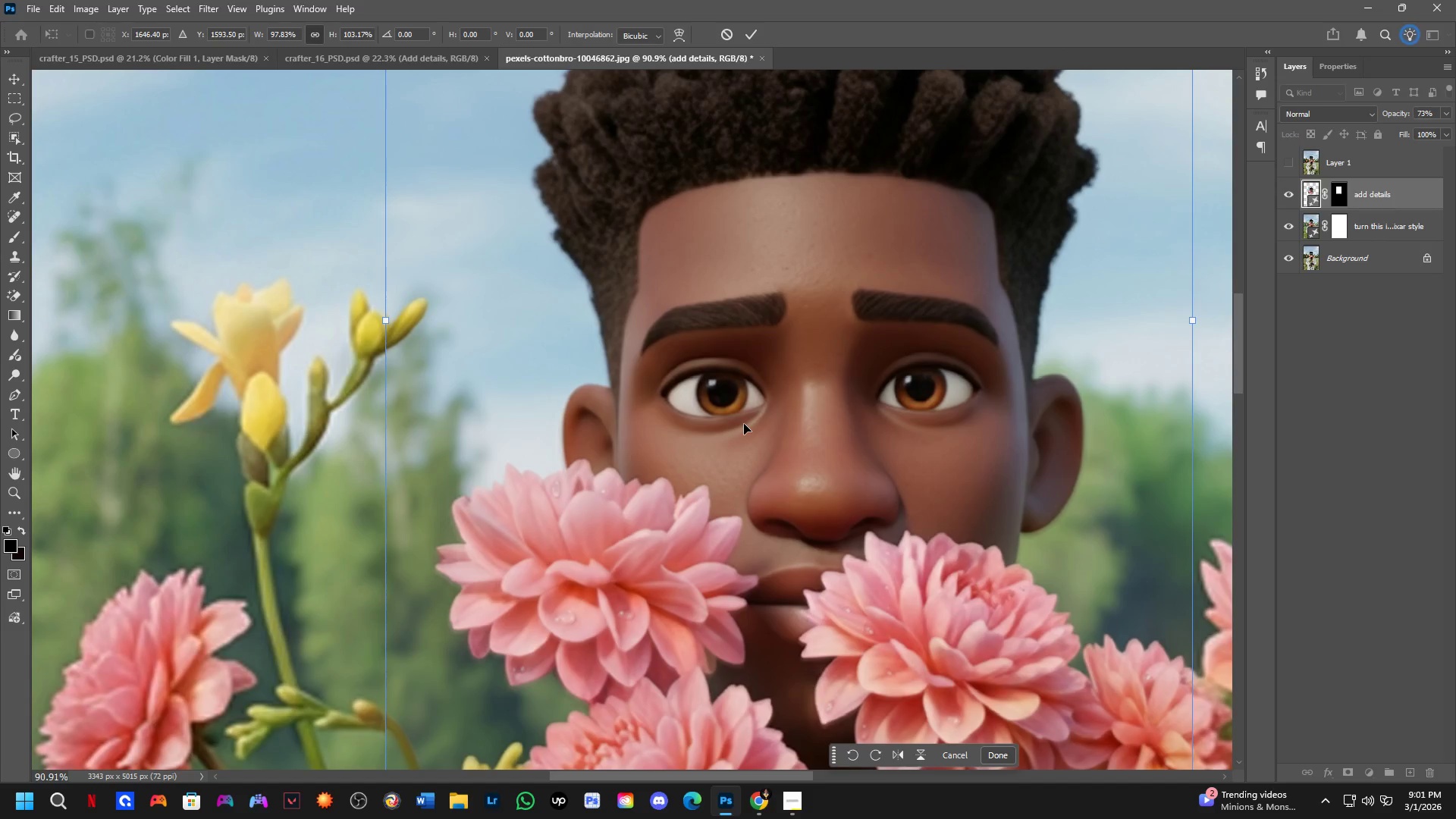 
hold_key(key=Space, duration=0.62)
 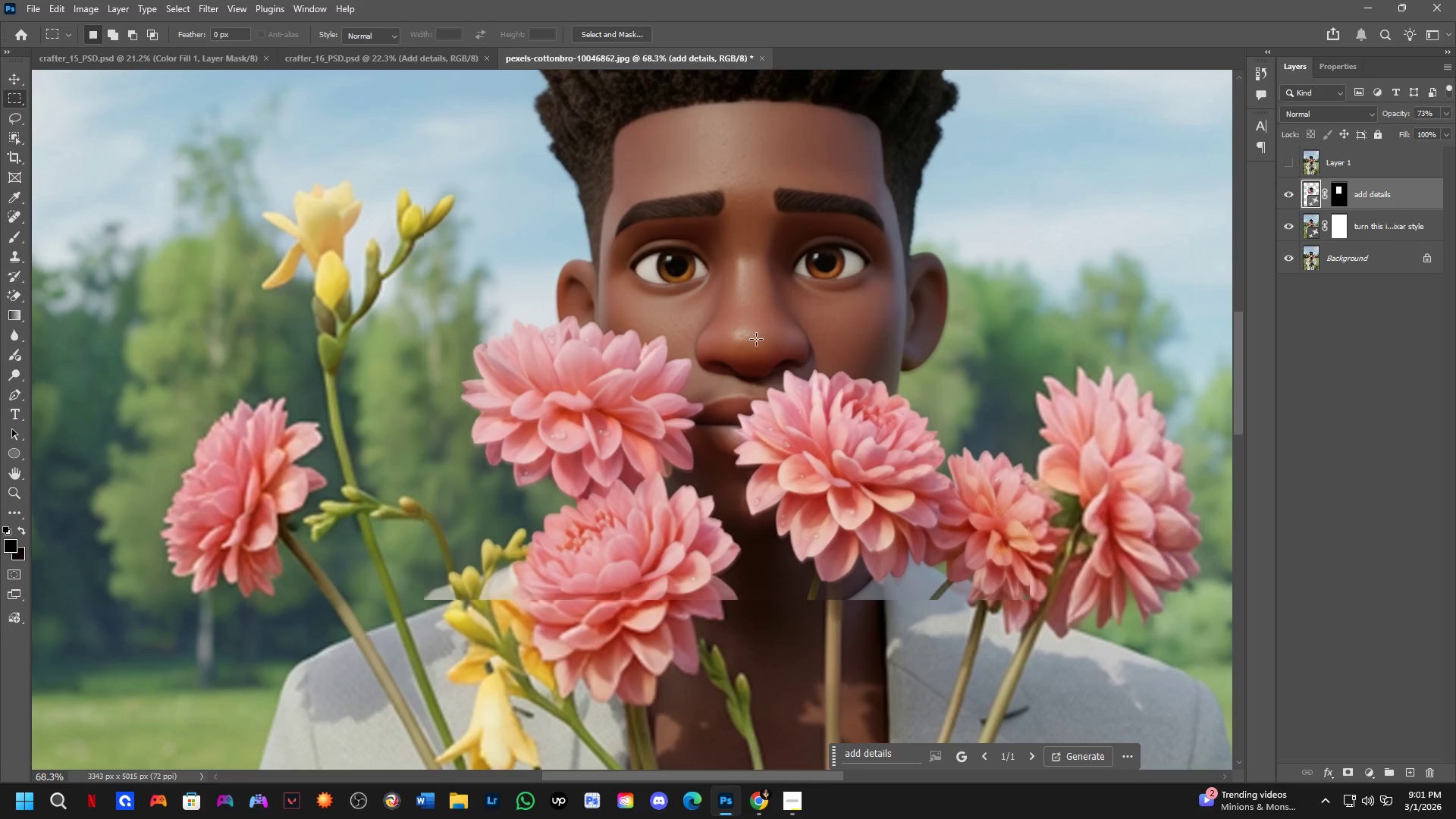 
left_click_drag(start_coordinate=[808, 465], to_coordinate=[764, 338])
 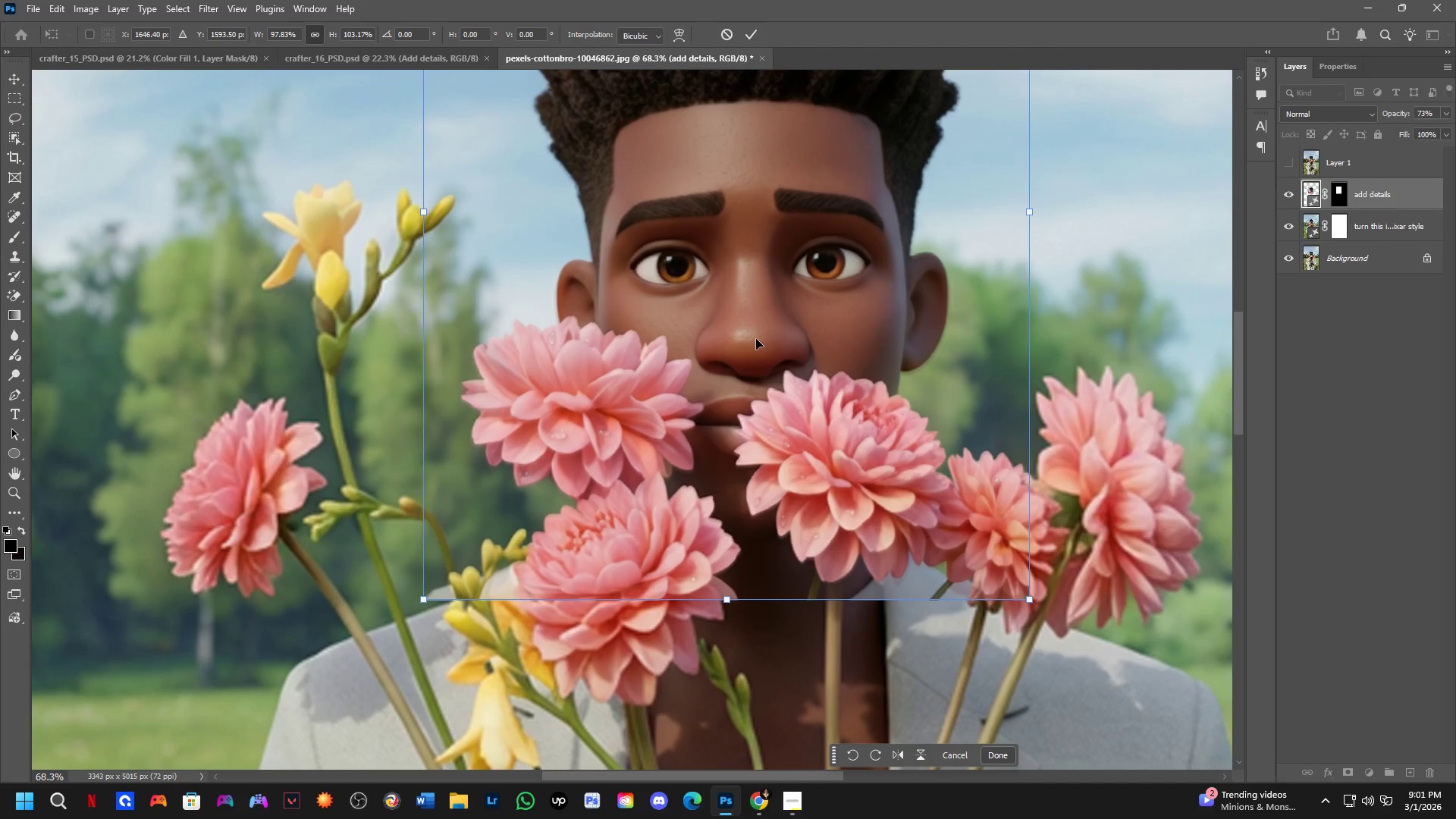 
scroll: coordinate [719, 394], scroll_direction: down, amount: 3.0
 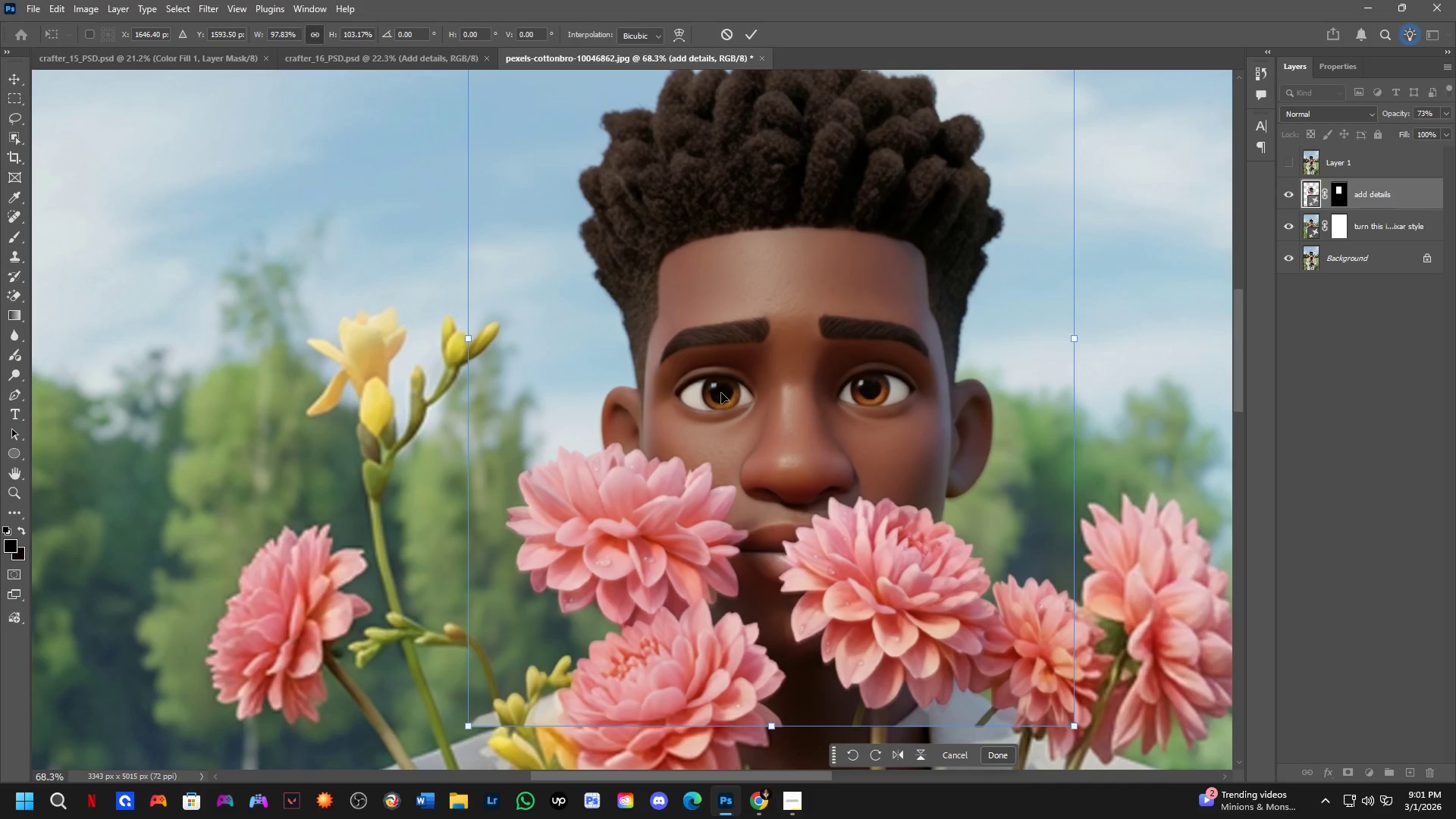 
key(NumpadEnter)
 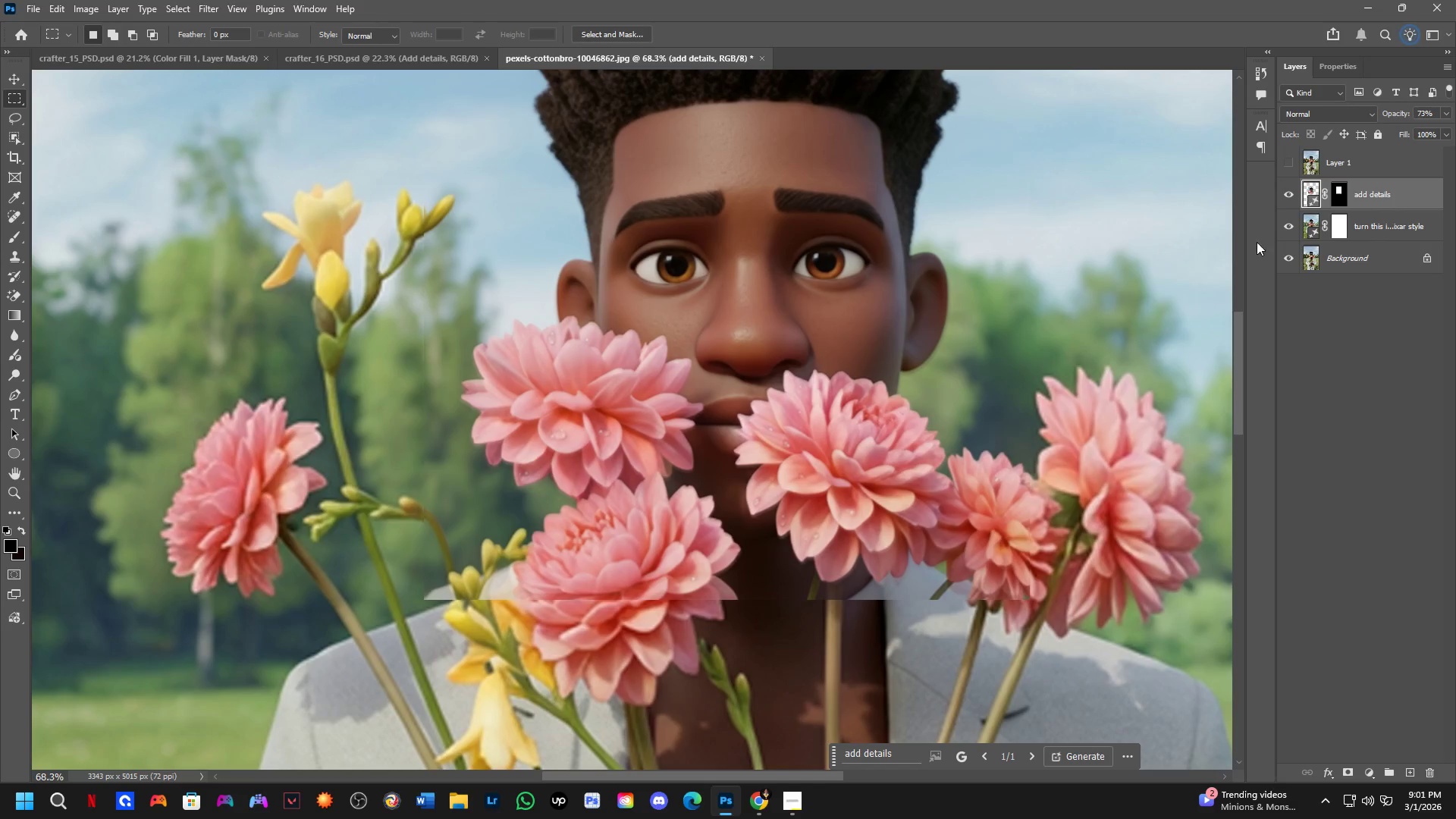 
left_click_drag(start_coordinate=[1395, 112], to_coordinate=[1455, 149])
 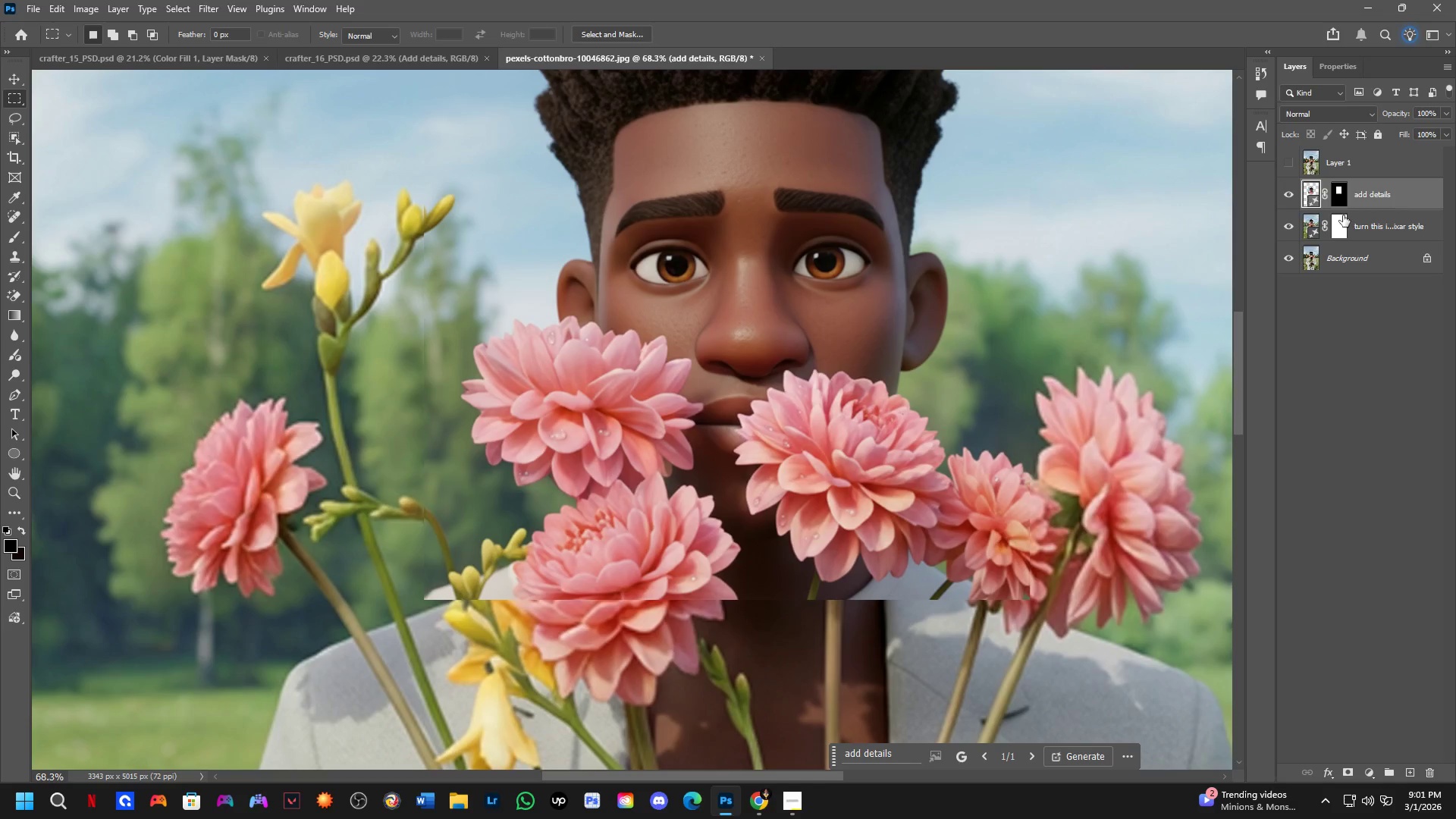 
left_click([1338, 185])
 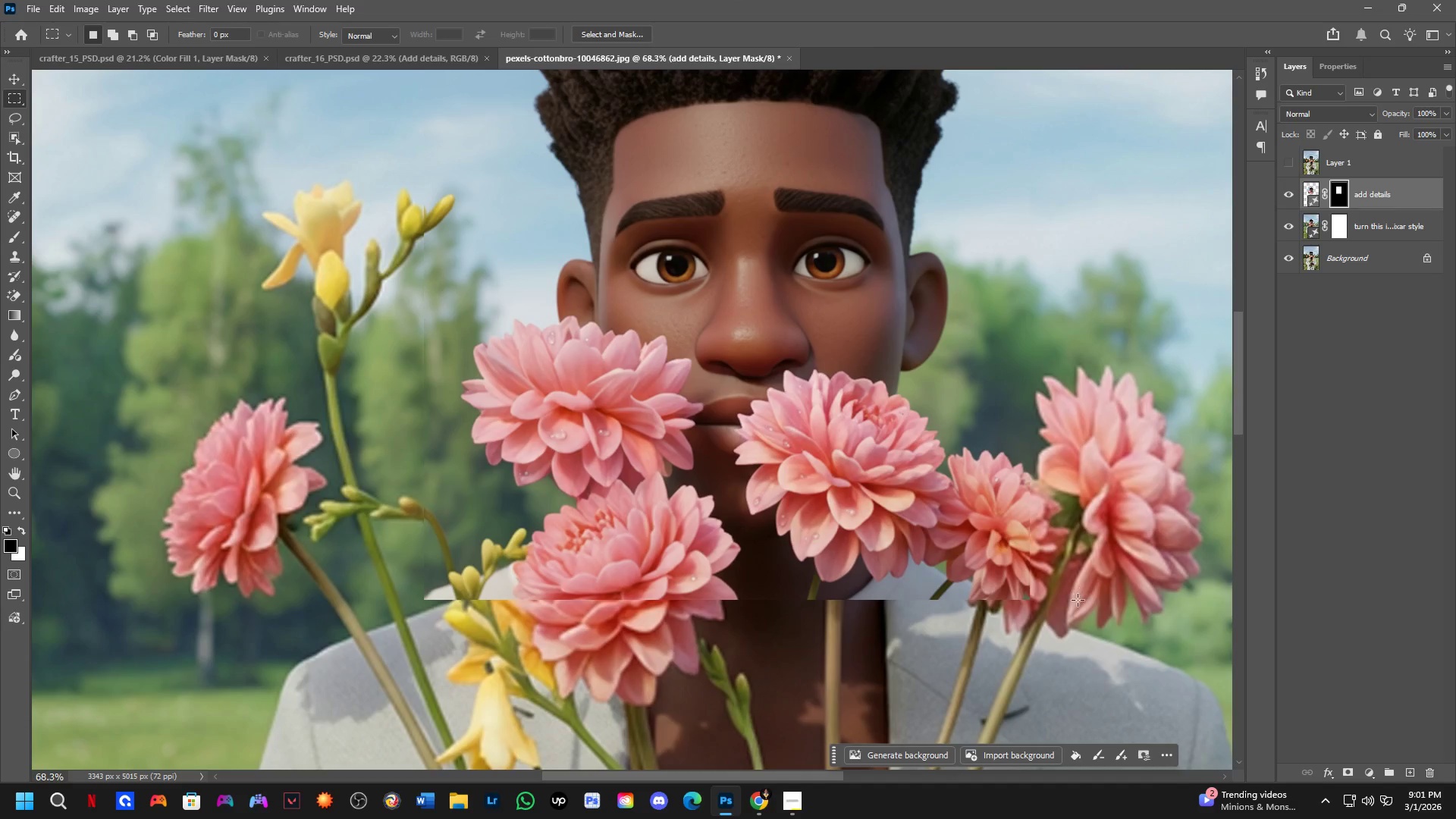 
key(B)
 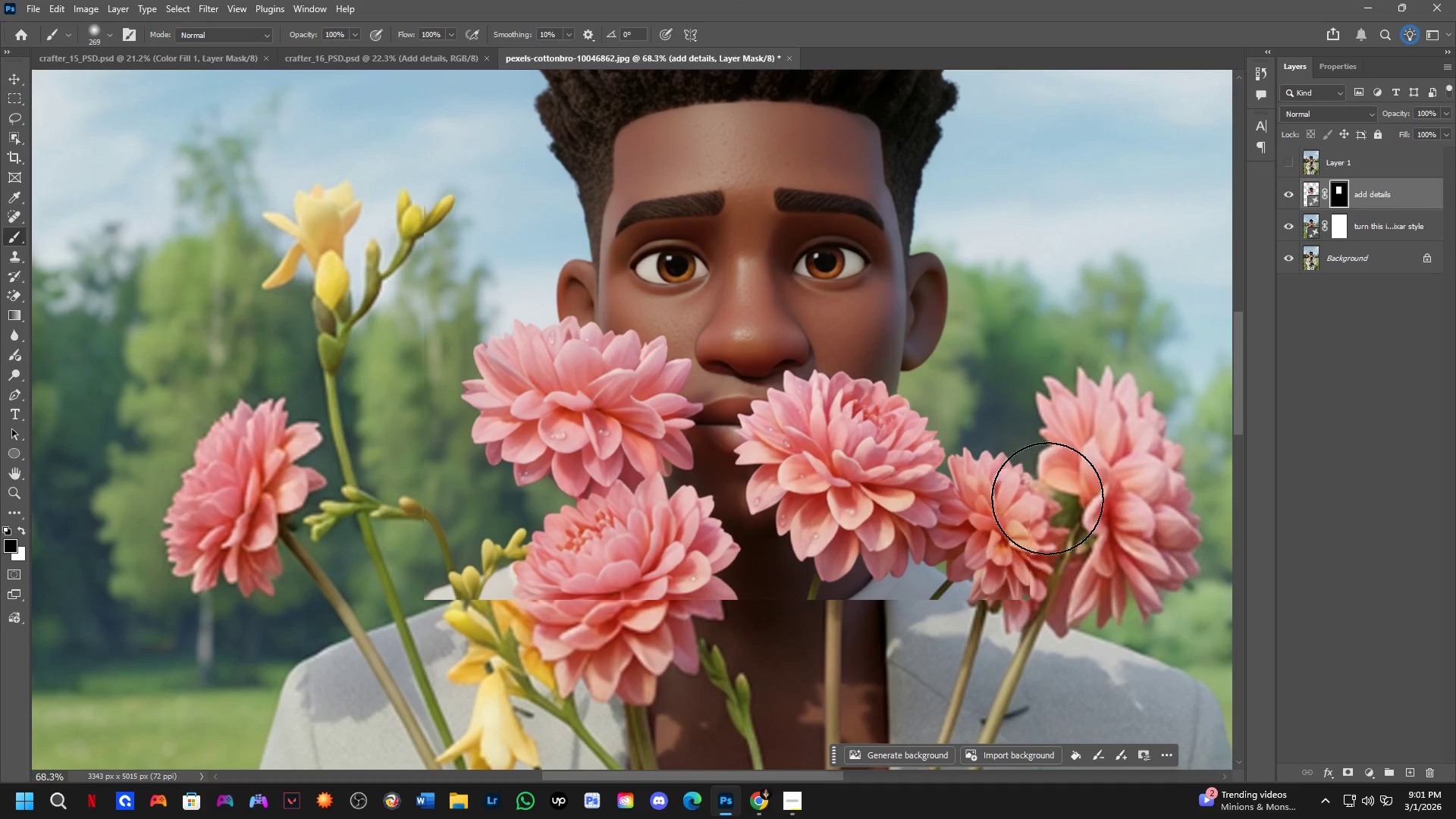 
left_click_drag(start_coordinate=[1066, 463], to_coordinate=[410, 159])
 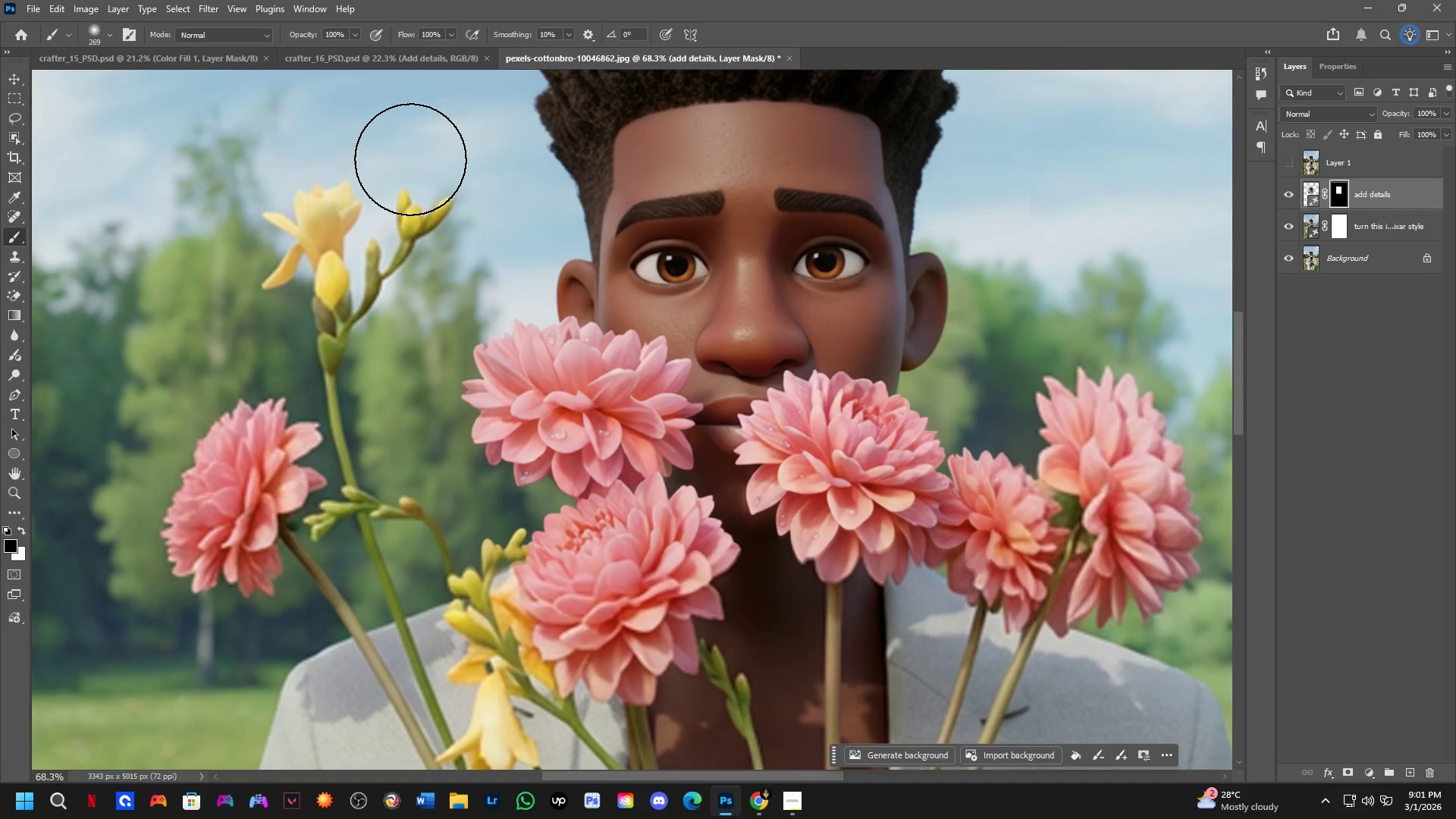 
hold_key(key=Space, duration=0.59)
 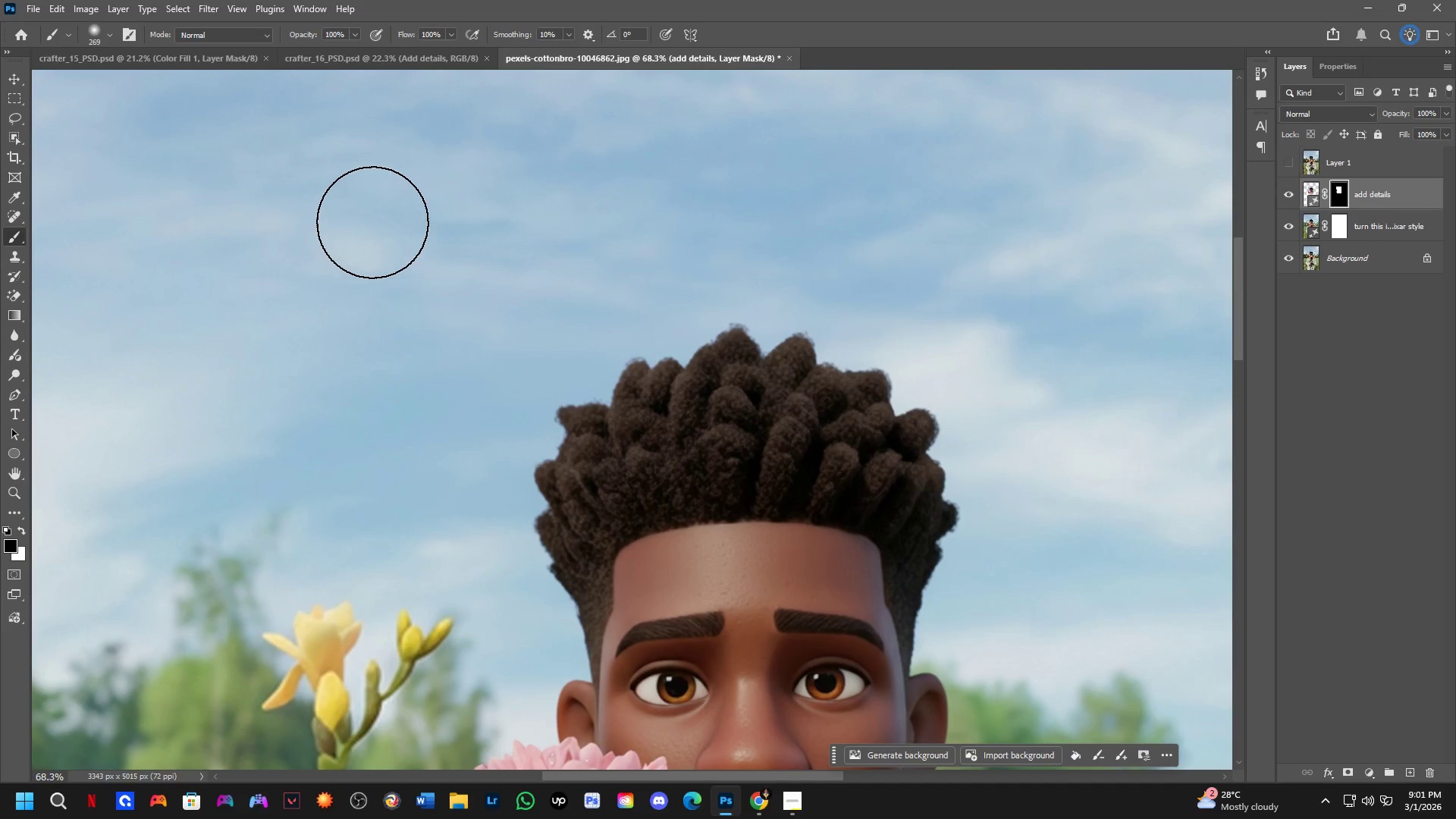 
left_click_drag(start_coordinate=[406, 178], to_coordinate=[406, 599])
 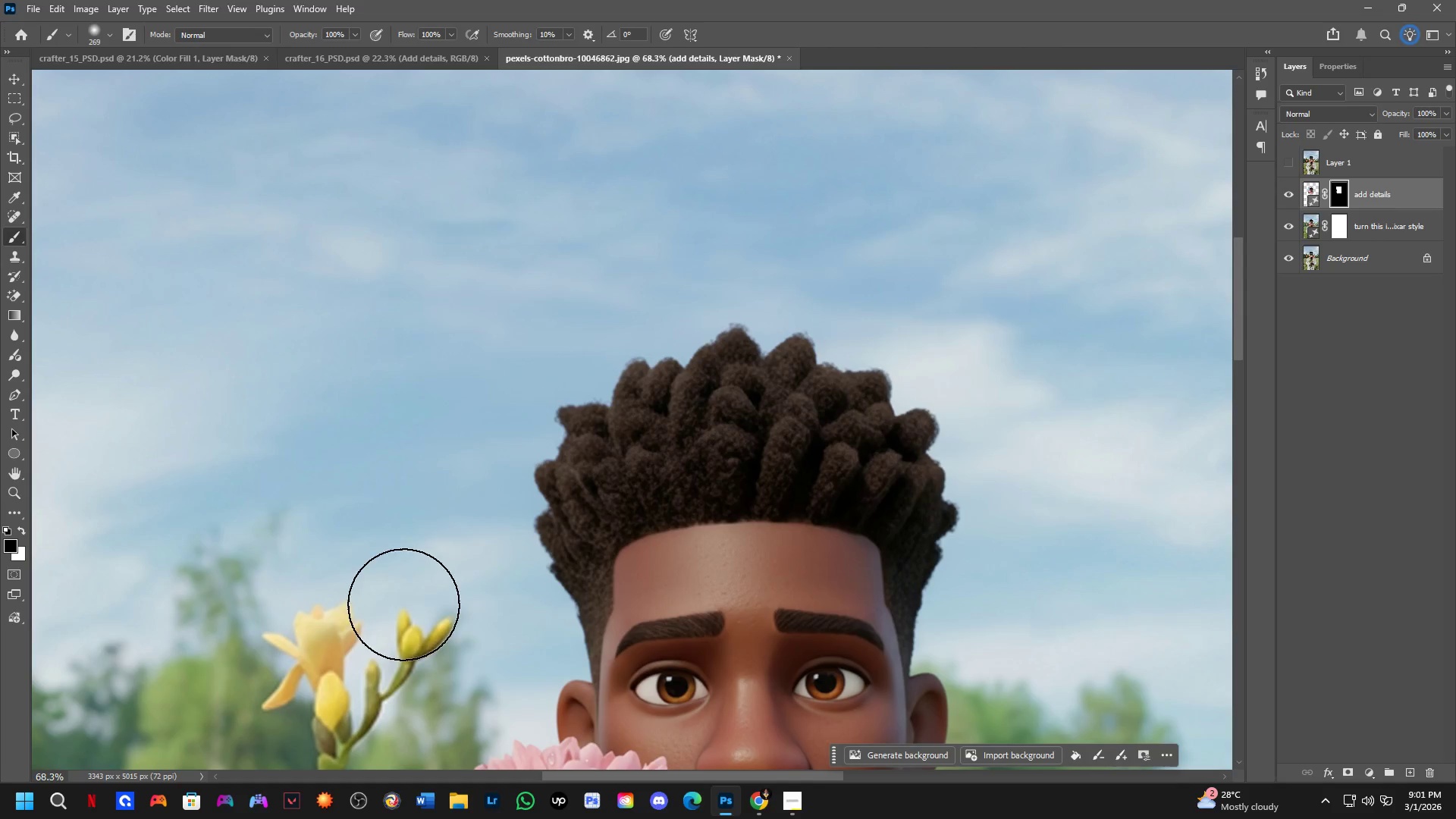 
left_click_drag(start_coordinate=[403, 604], to_coordinate=[417, 353])
 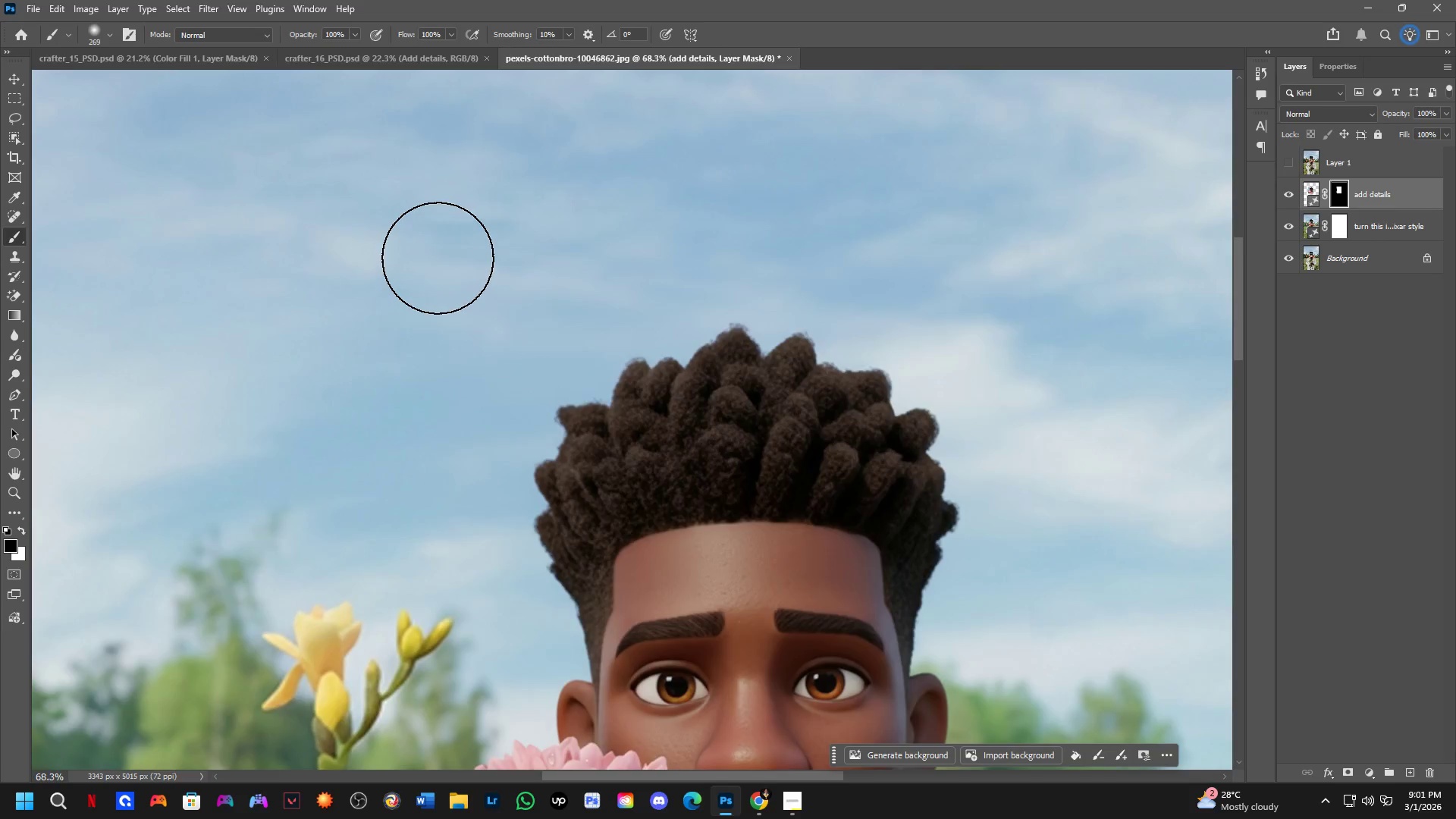 
hold_key(key=Space, duration=0.78)
 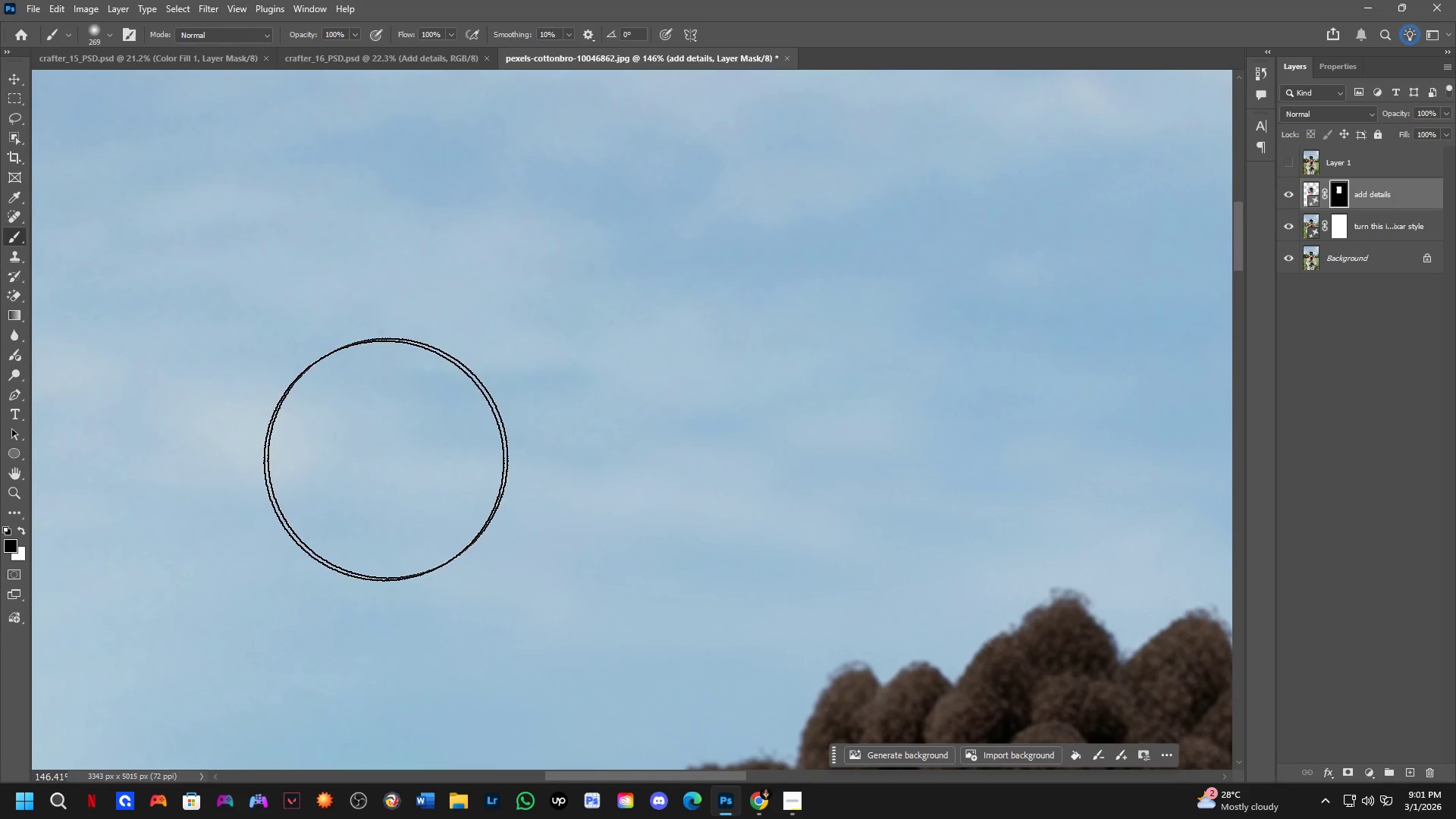 
scroll: coordinate [447, 264], scroll_direction: up, amount: 8.0
 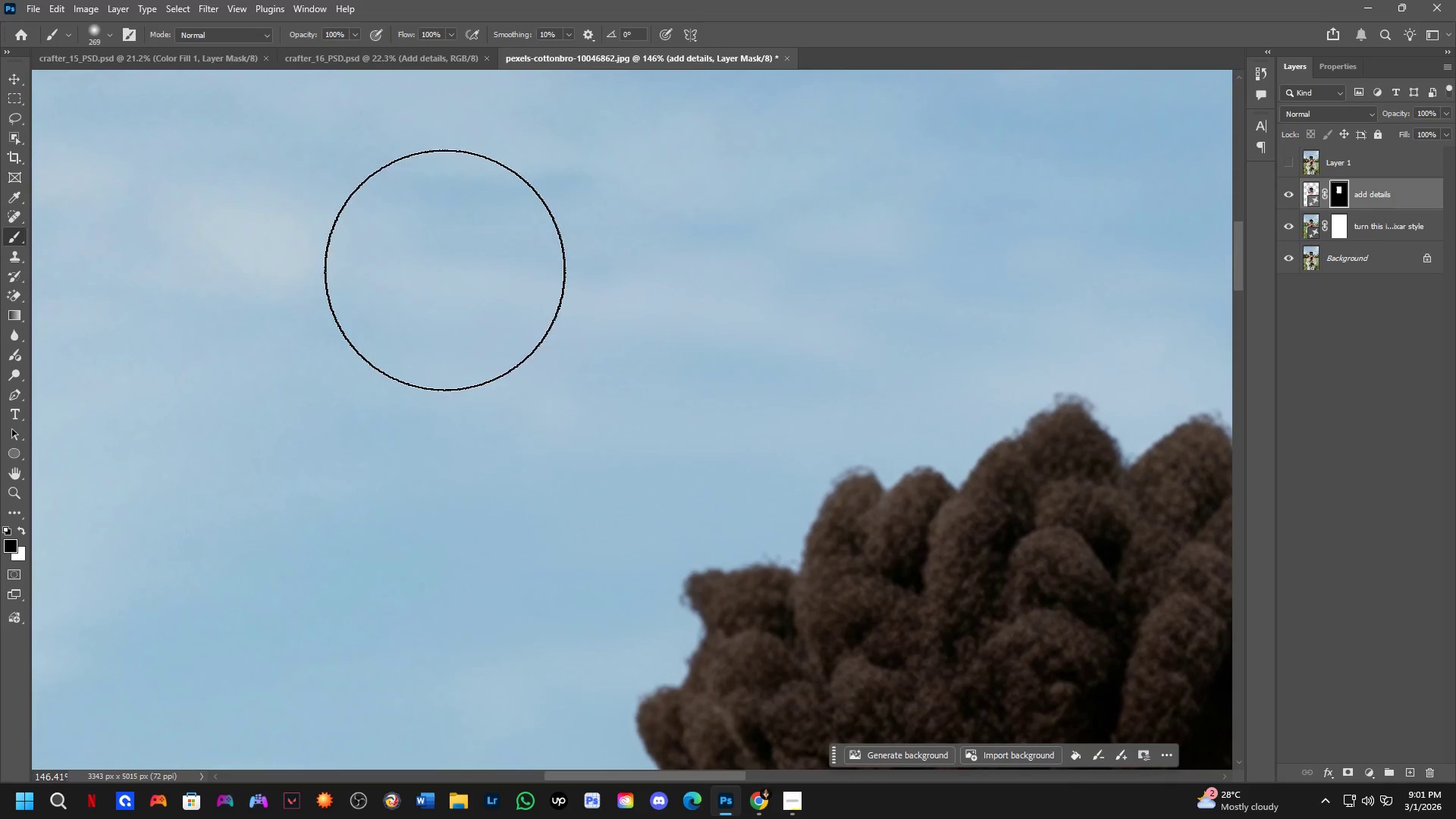 
left_click_drag(start_coordinate=[431, 259], to_coordinate=[427, 453])
 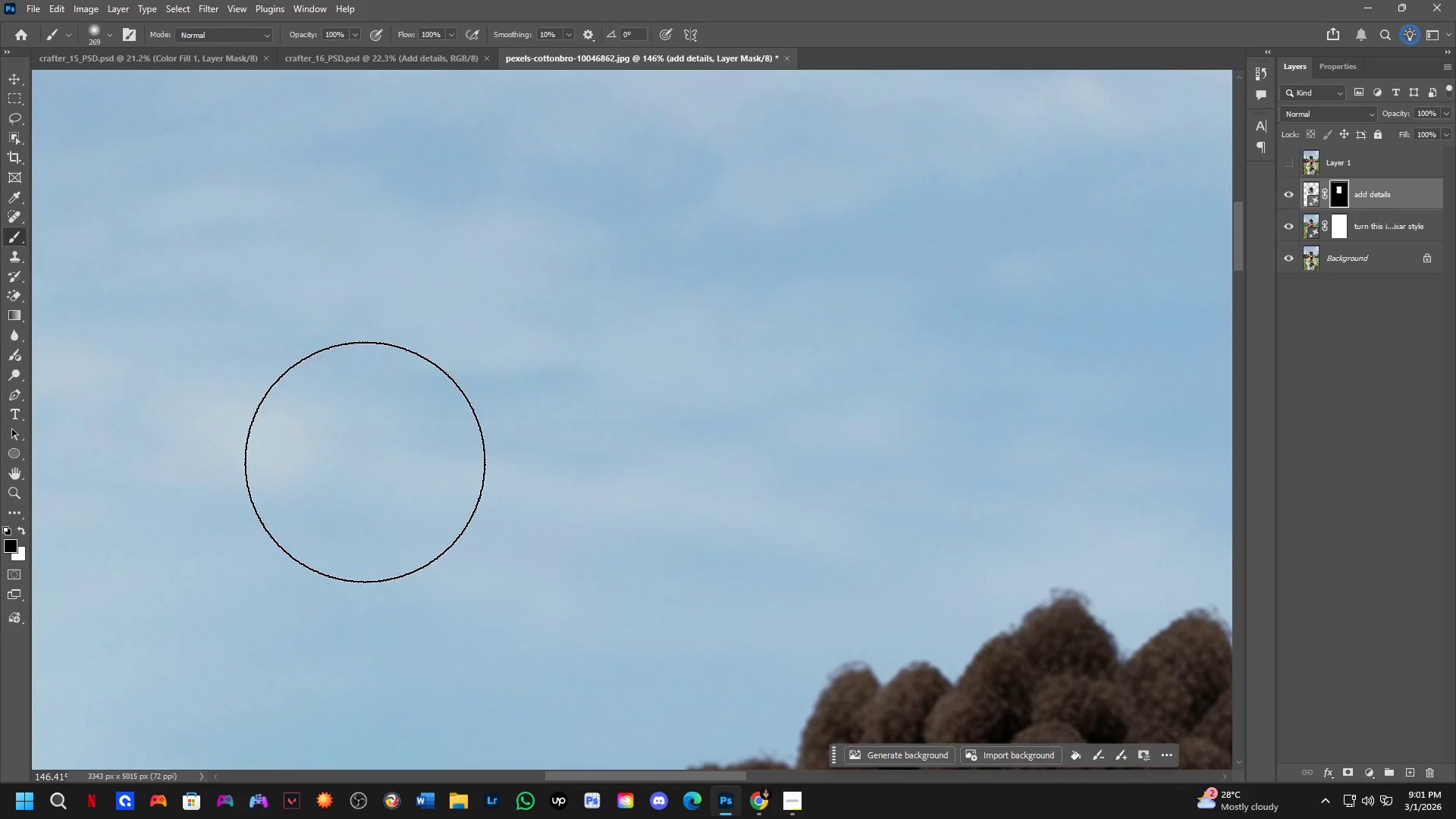 
left_click_drag(start_coordinate=[365, 462], to_coordinate=[1269, 330])
 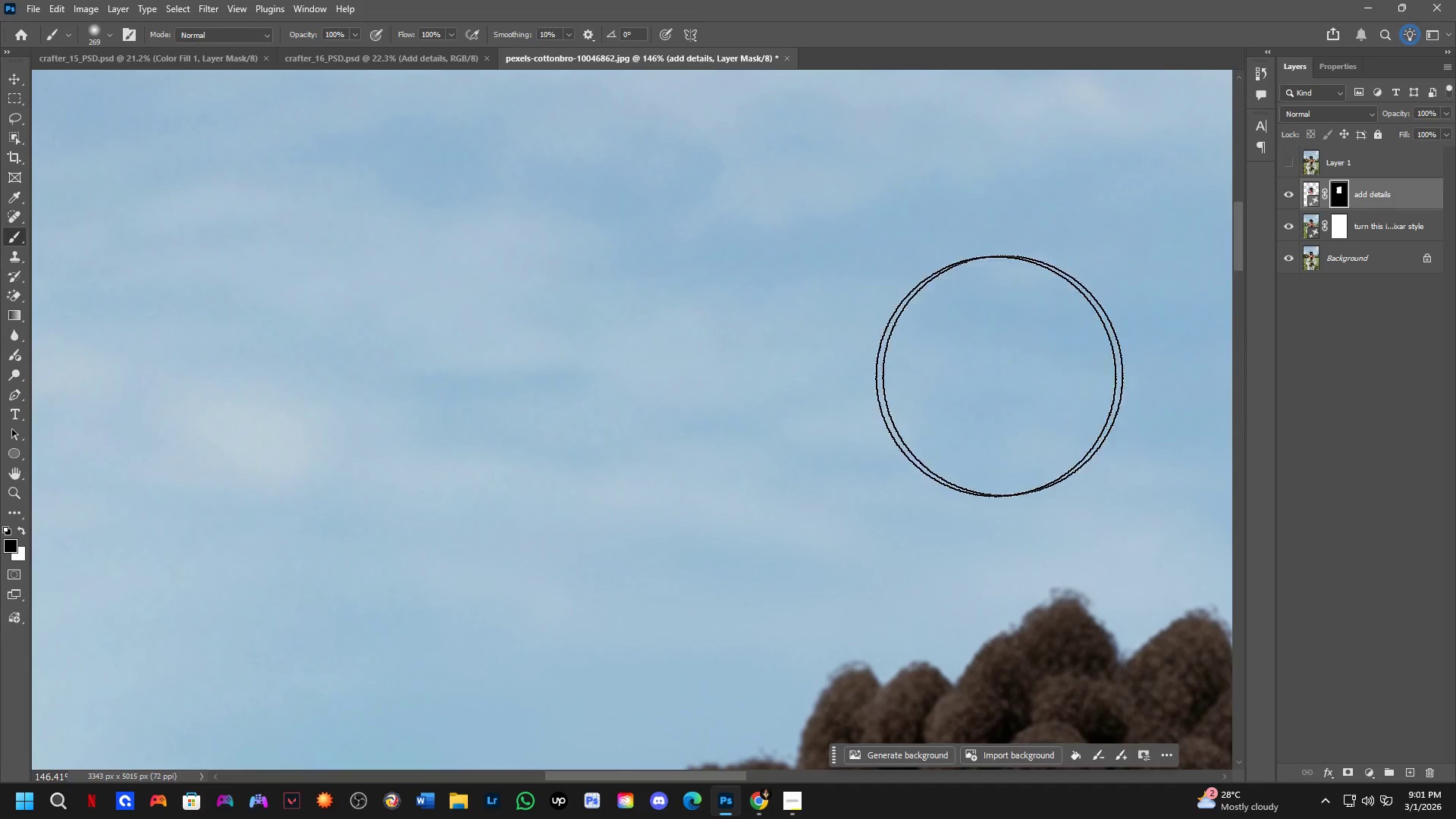 
hold_key(key=Space, duration=0.47)
 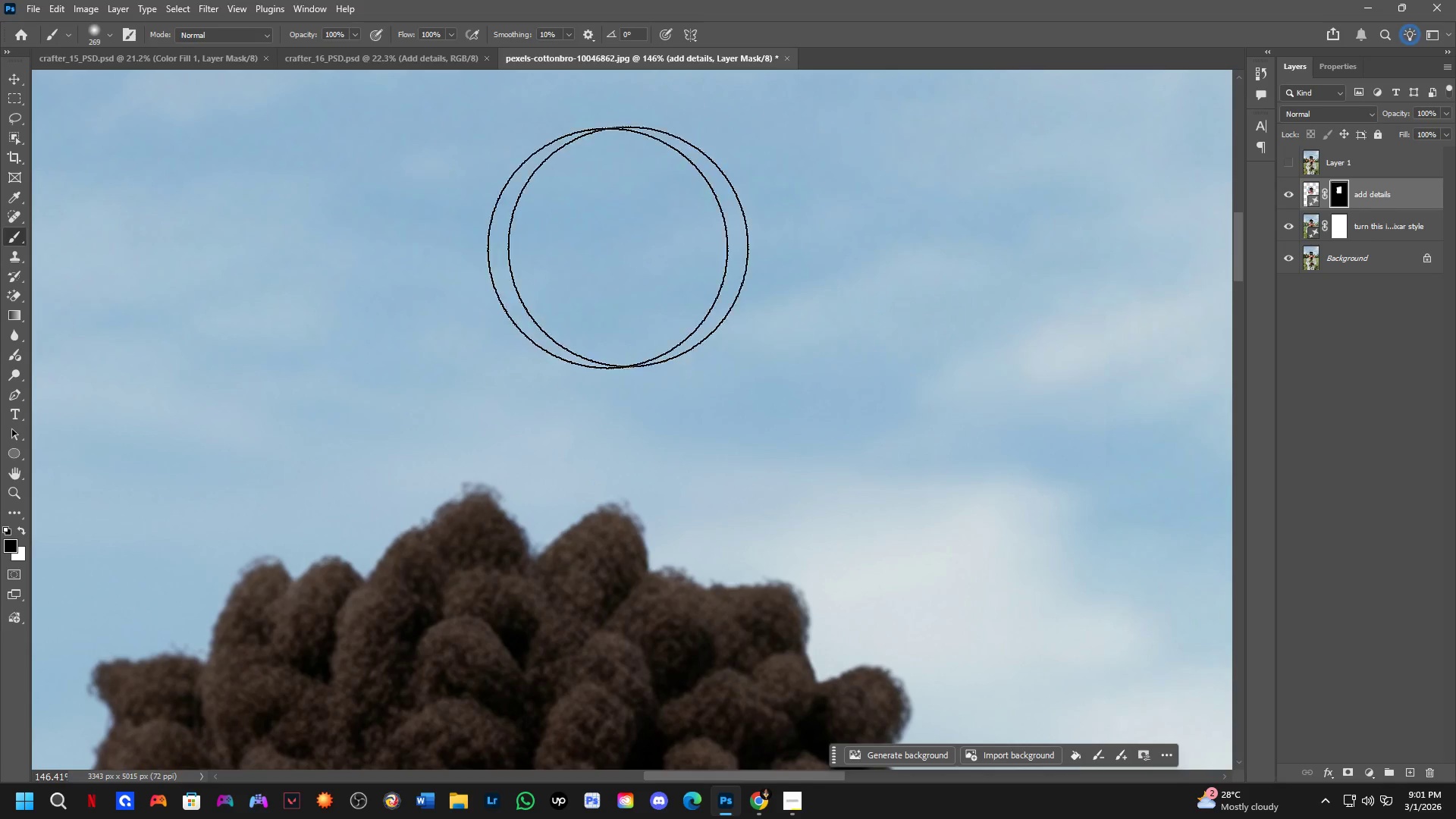 
left_click_drag(start_coordinate=[950, 378], to_coordinate=[362, 273])
 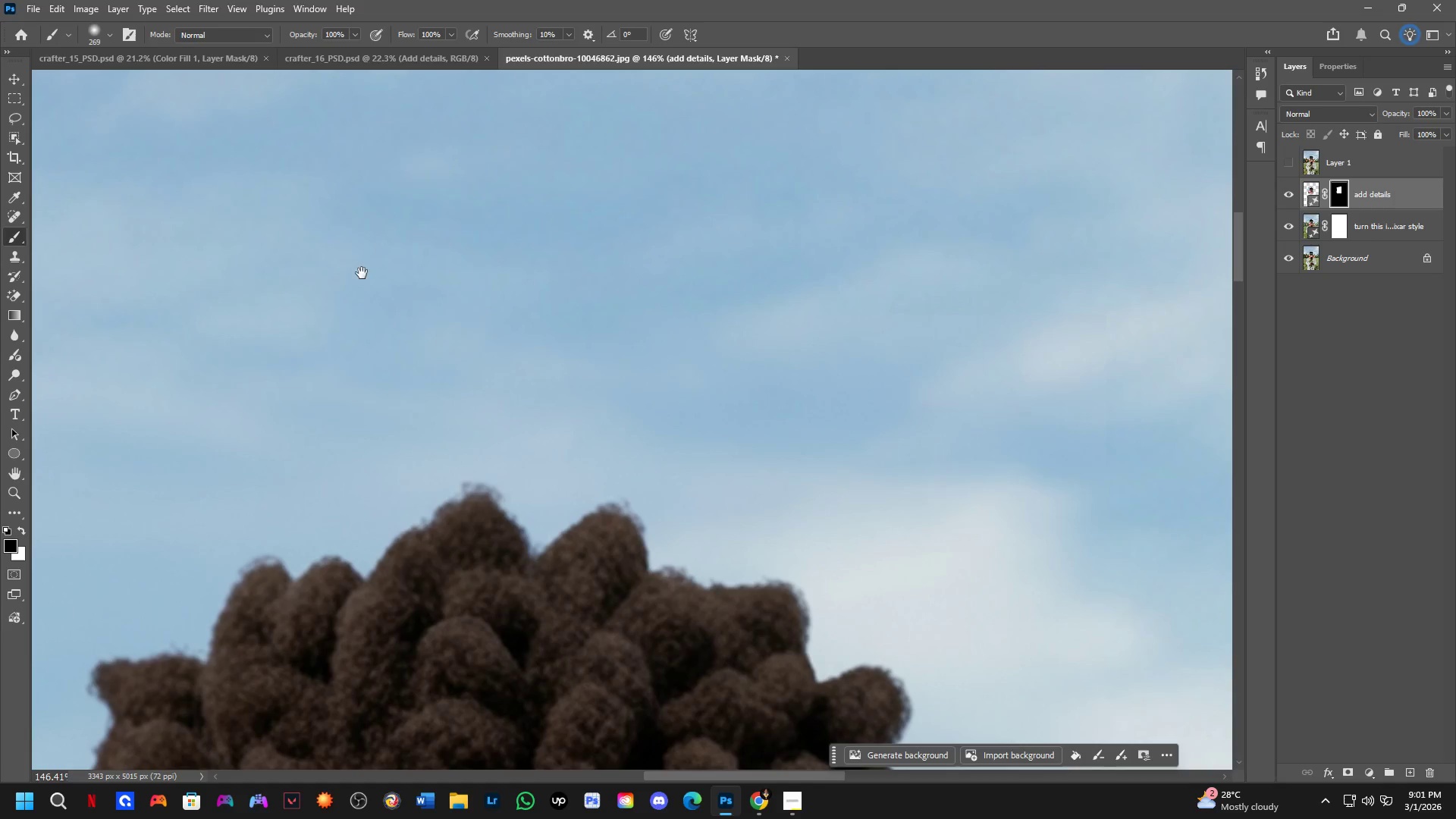 
left_click_drag(start_coordinate=[362, 273], to_coordinate=[980, 265])
 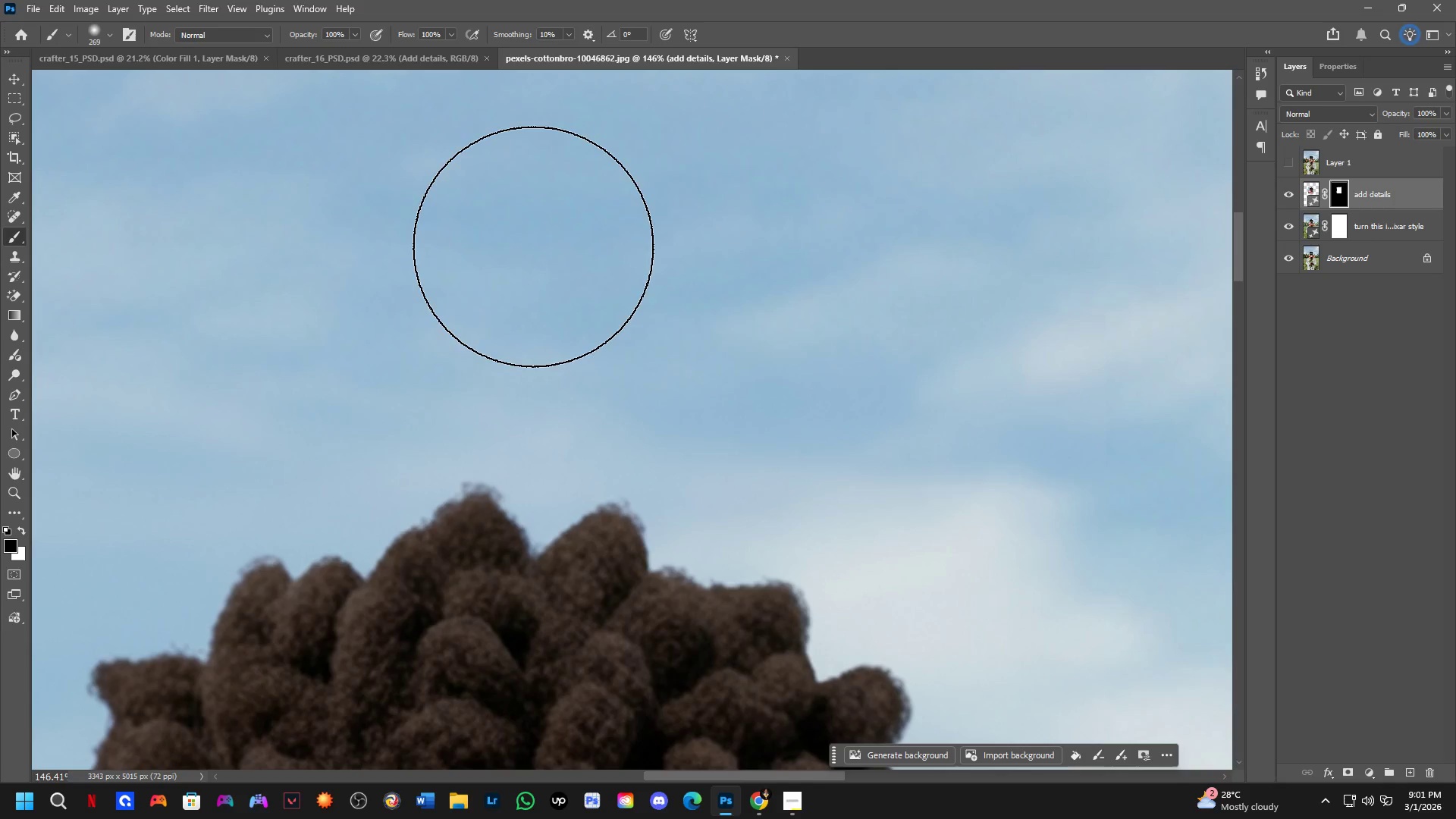 
left_click_drag(start_coordinate=[538, 246], to_coordinate=[1143, 227])
 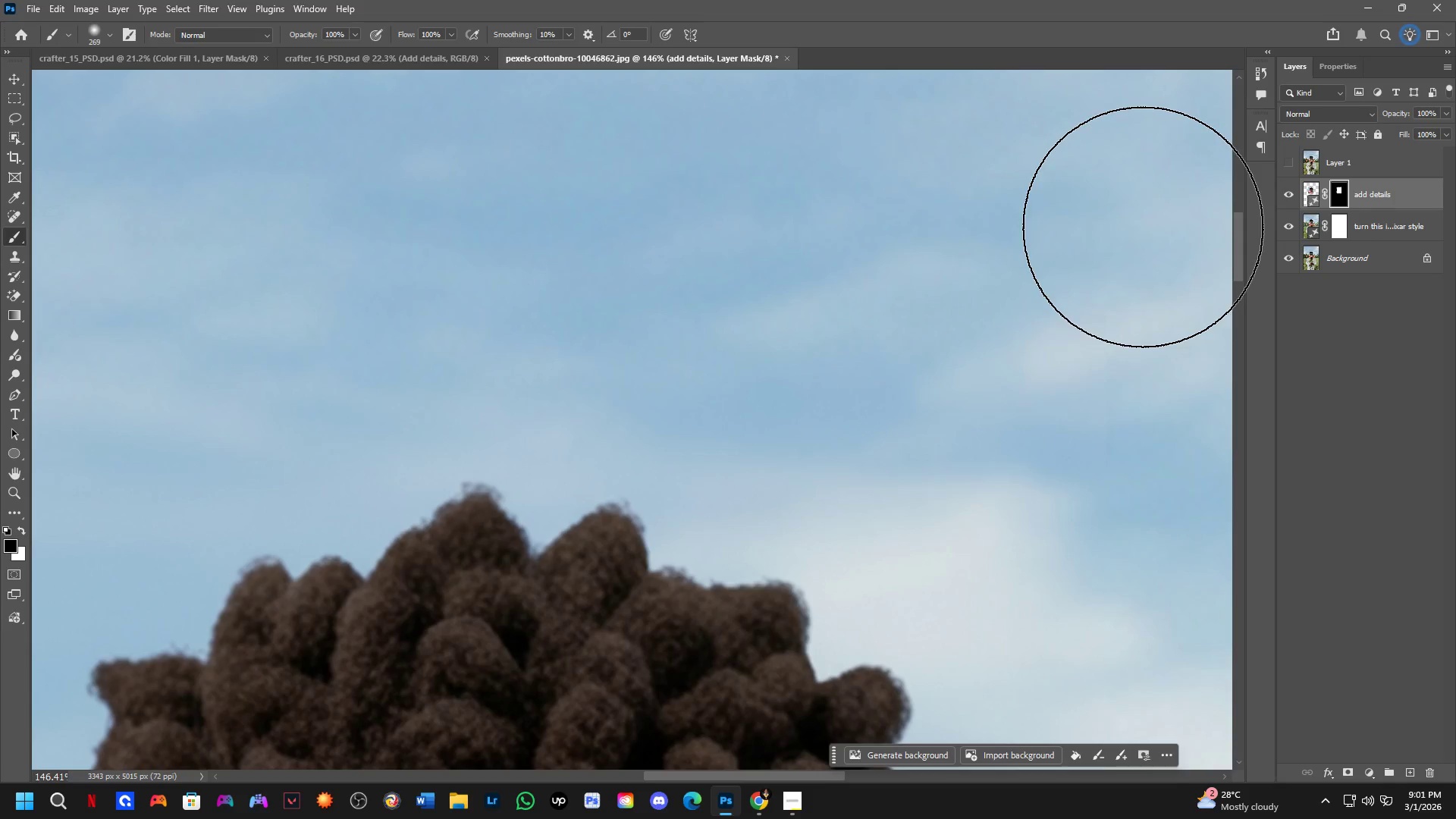 
hold_key(key=Space, duration=0.55)
 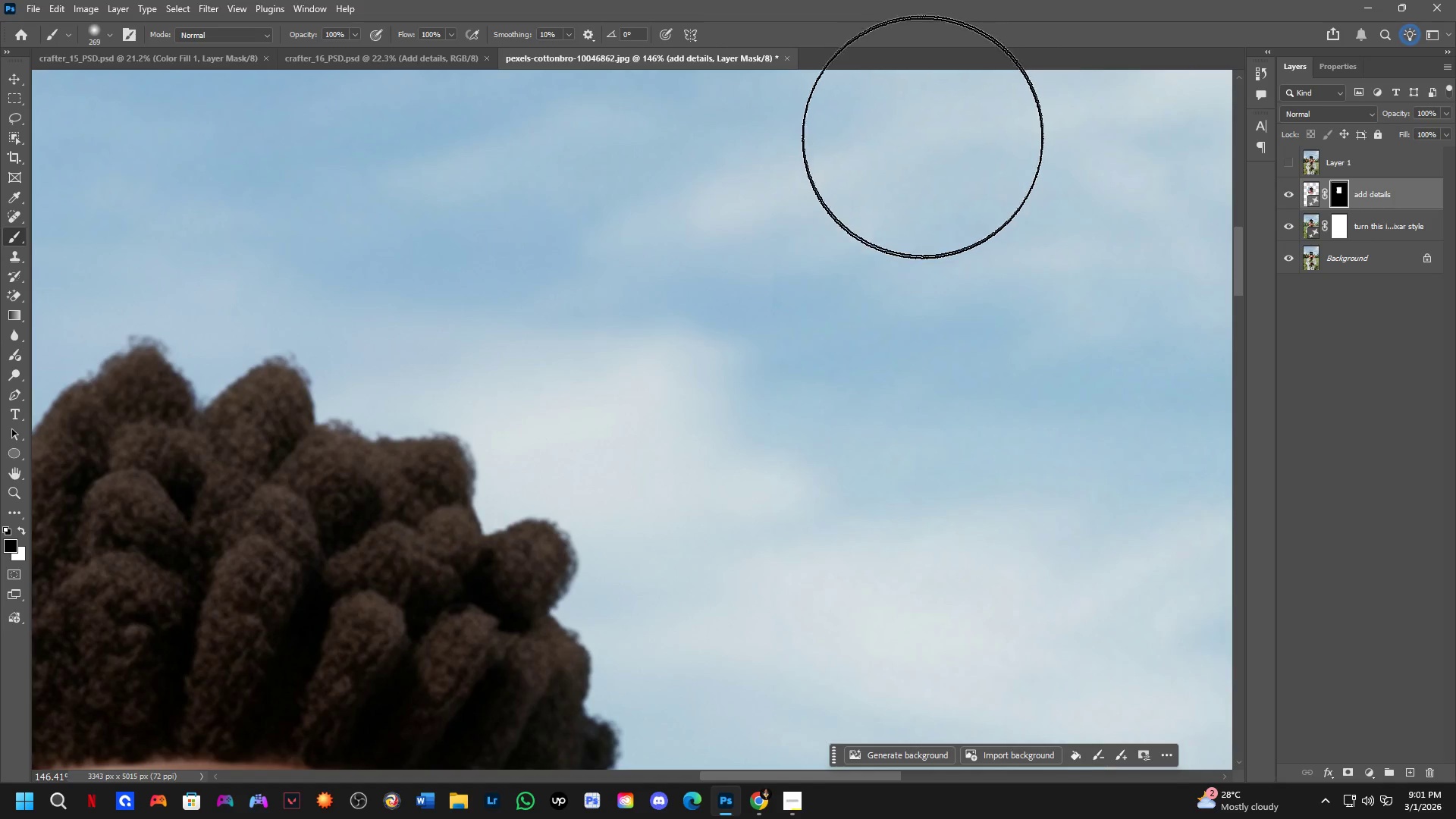 
left_click_drag(start_coordinate=[1118, 248], to_coordinate=[784, 101])
 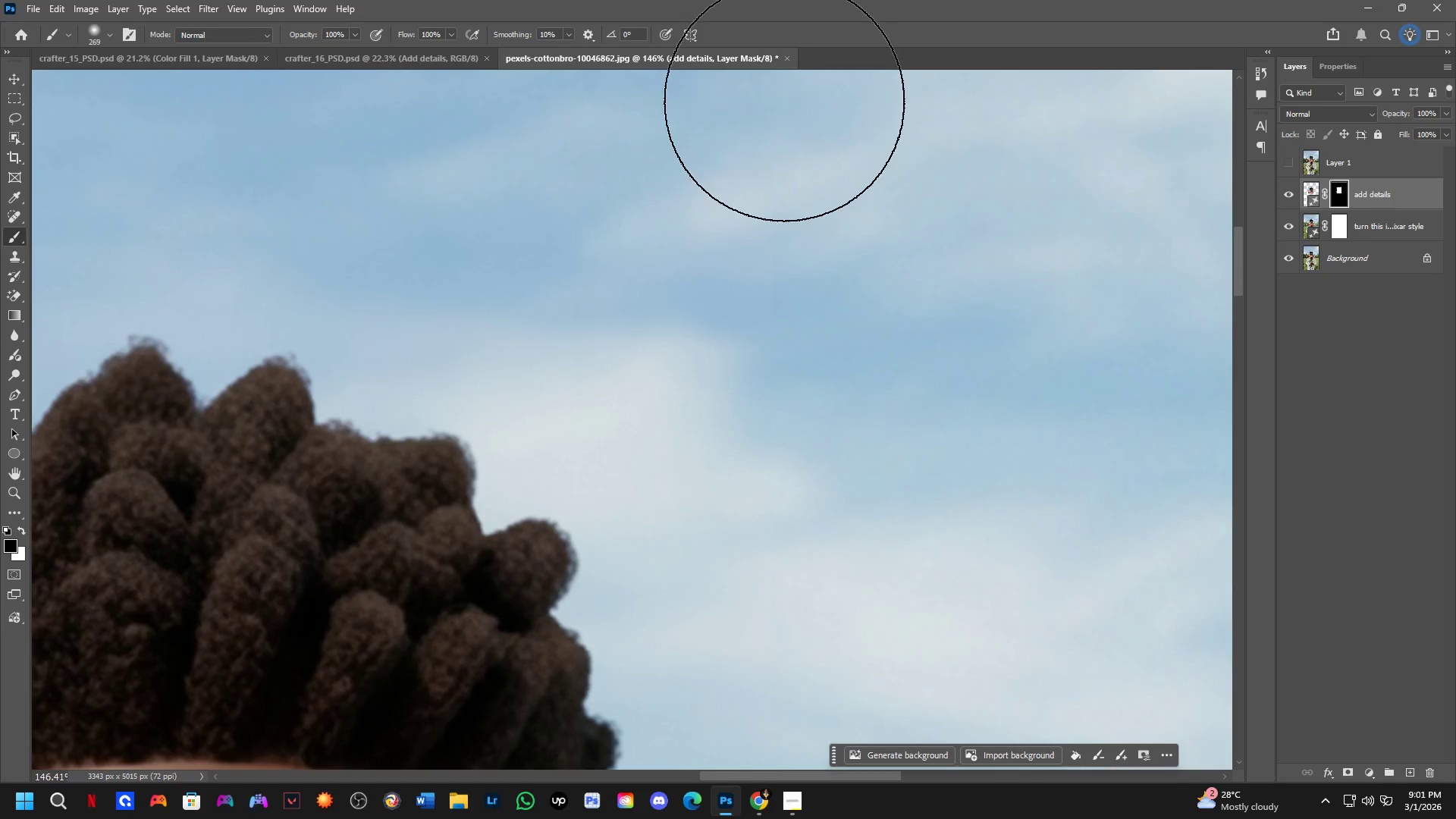 
left_click_drag(start_coordinate=[790, 102], to_coordinate=[924, 129])
 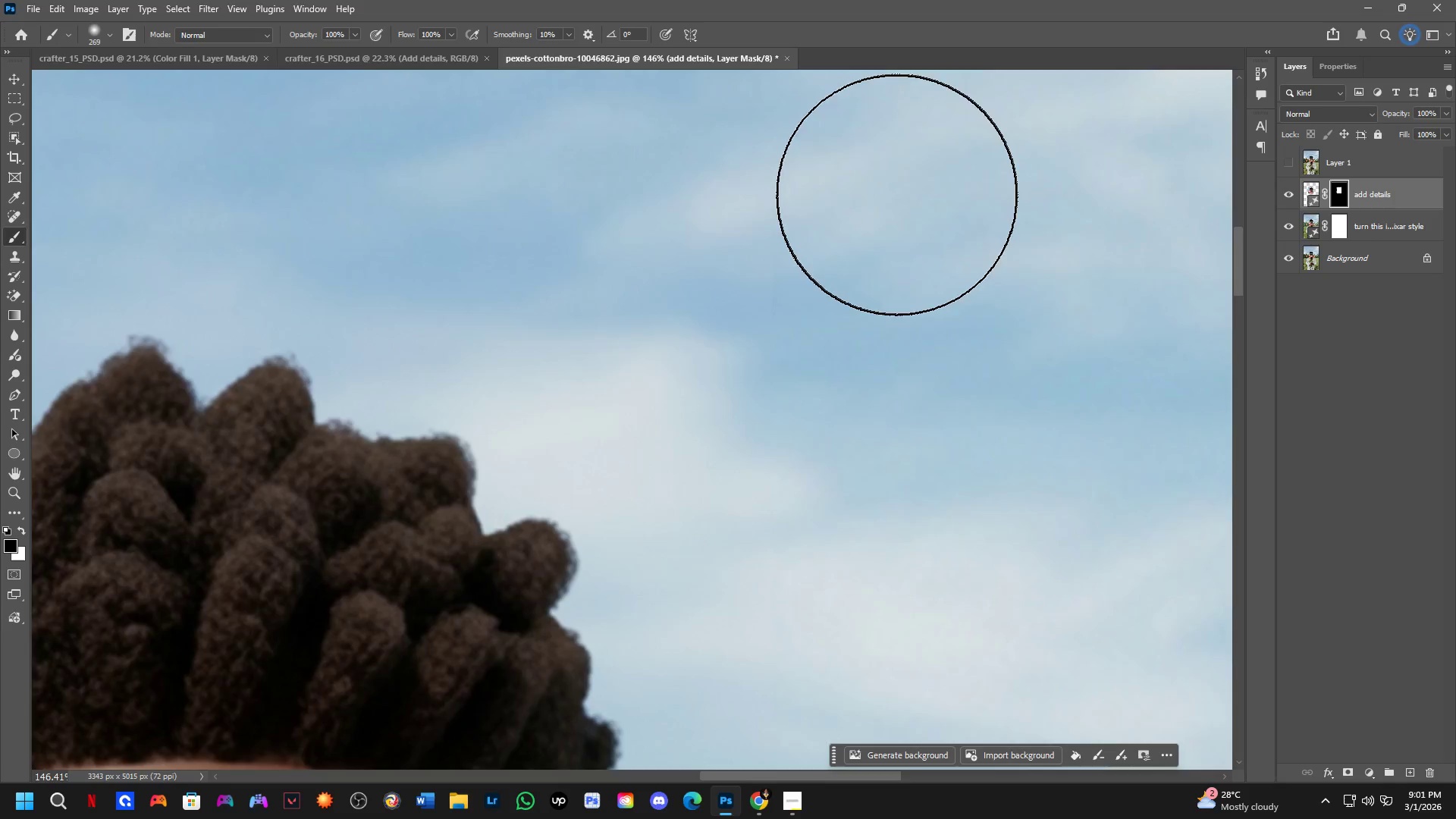 
hold_key(key=Space, duration=0.59)
 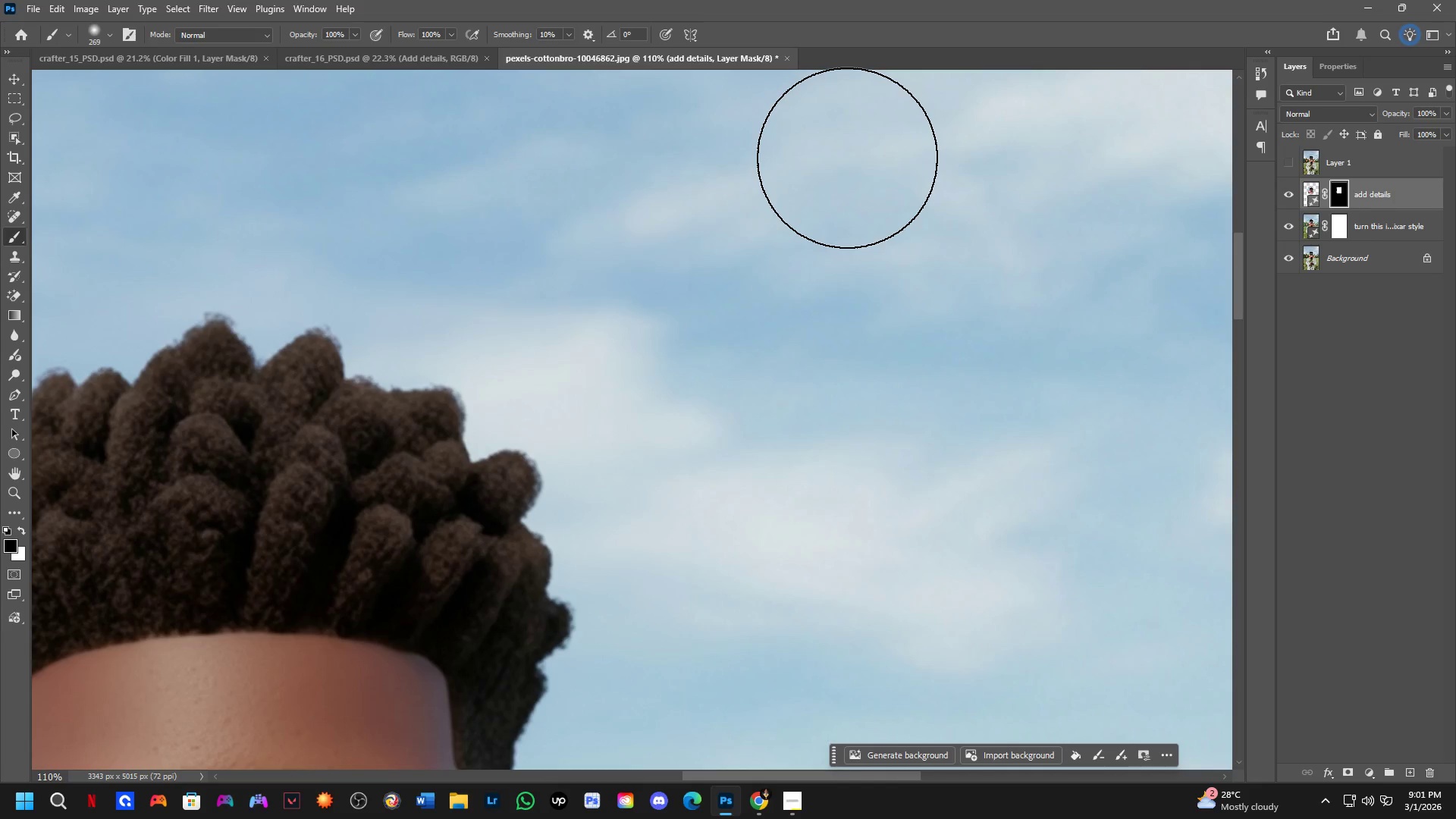 
left_click_drag(start_coordinate=[905, 238], to_coordinate=[792, 246])
 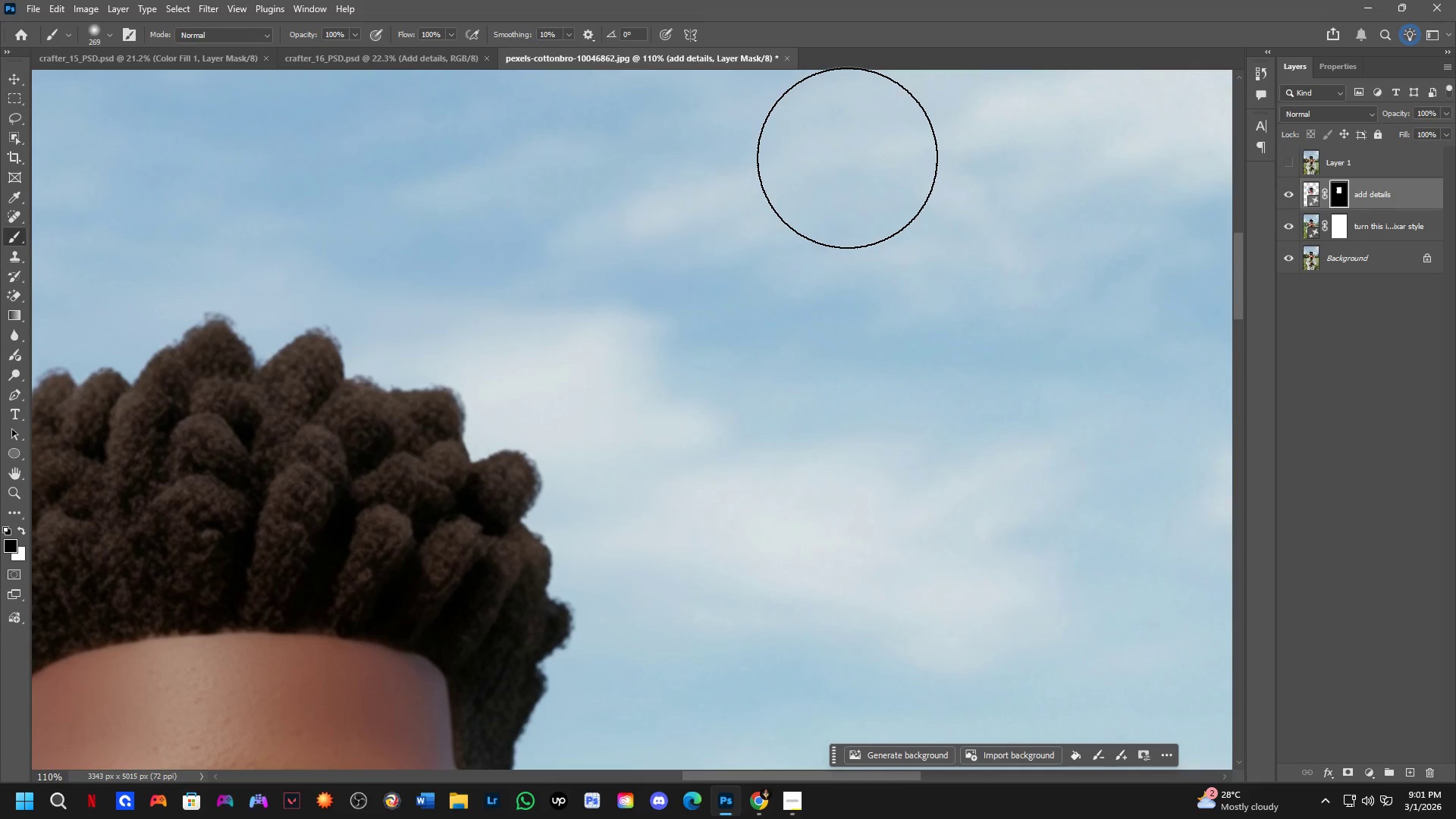 
scroll: coordinate [864, 229], scroll_direction: down, amount: 10.0
 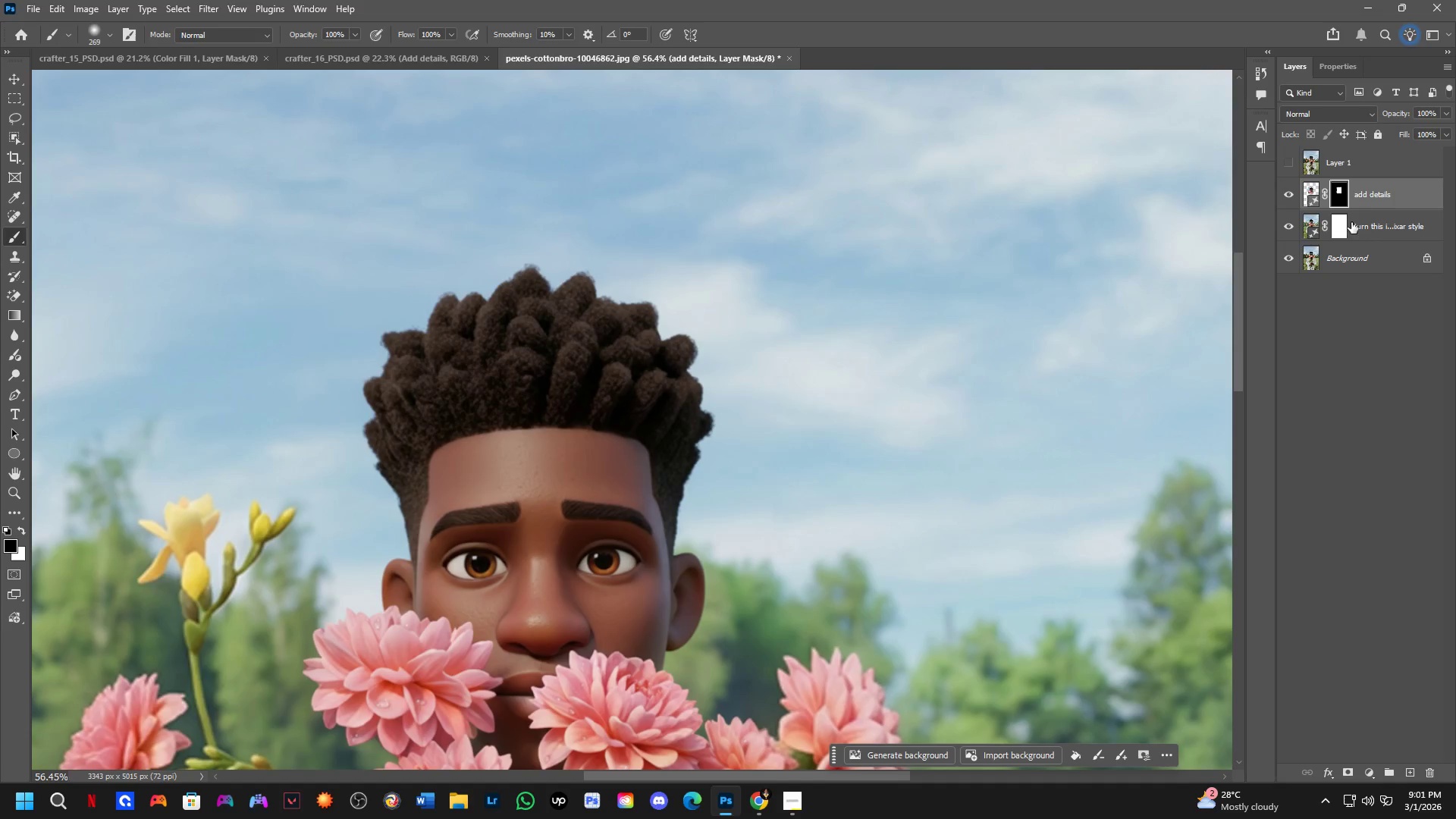 
hold_key(key=ControlLeft, duration=0.42)
left_click([1351, 193])
 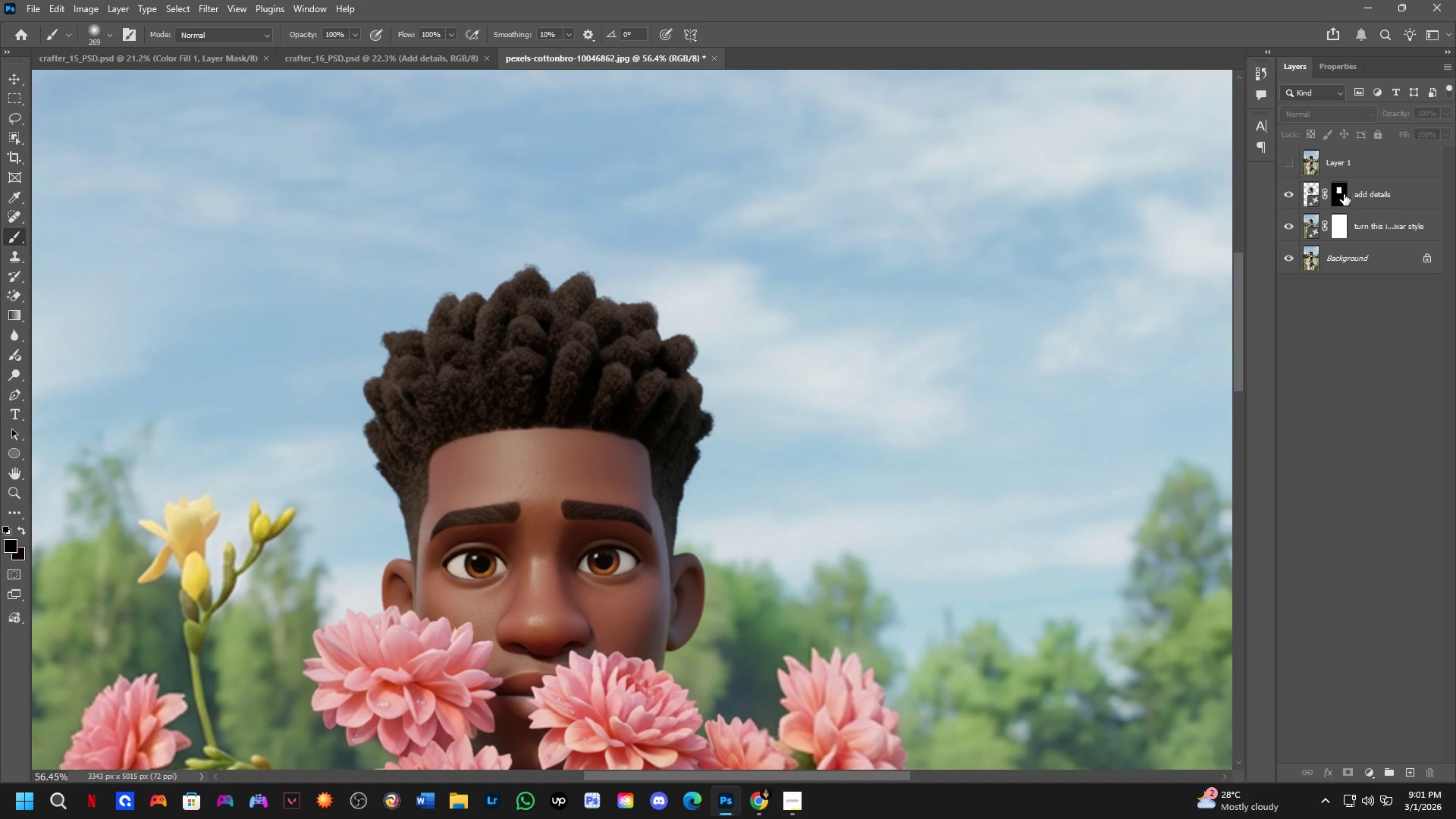 
hold_key(key=ControlLeft, duration=0.41)
left_click([1344, 194])
 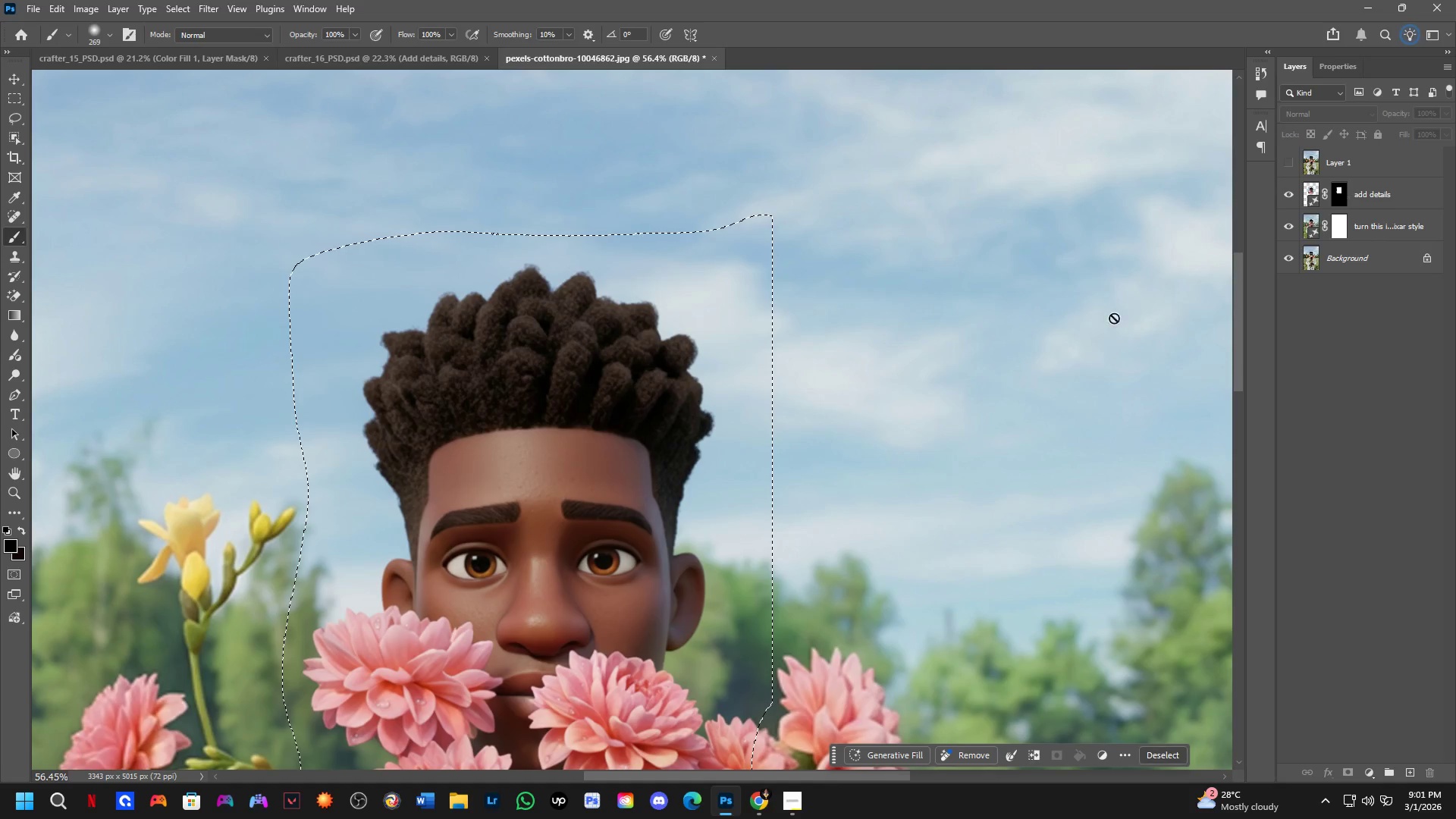 
hold_key(key=Space, duration=0.39)
 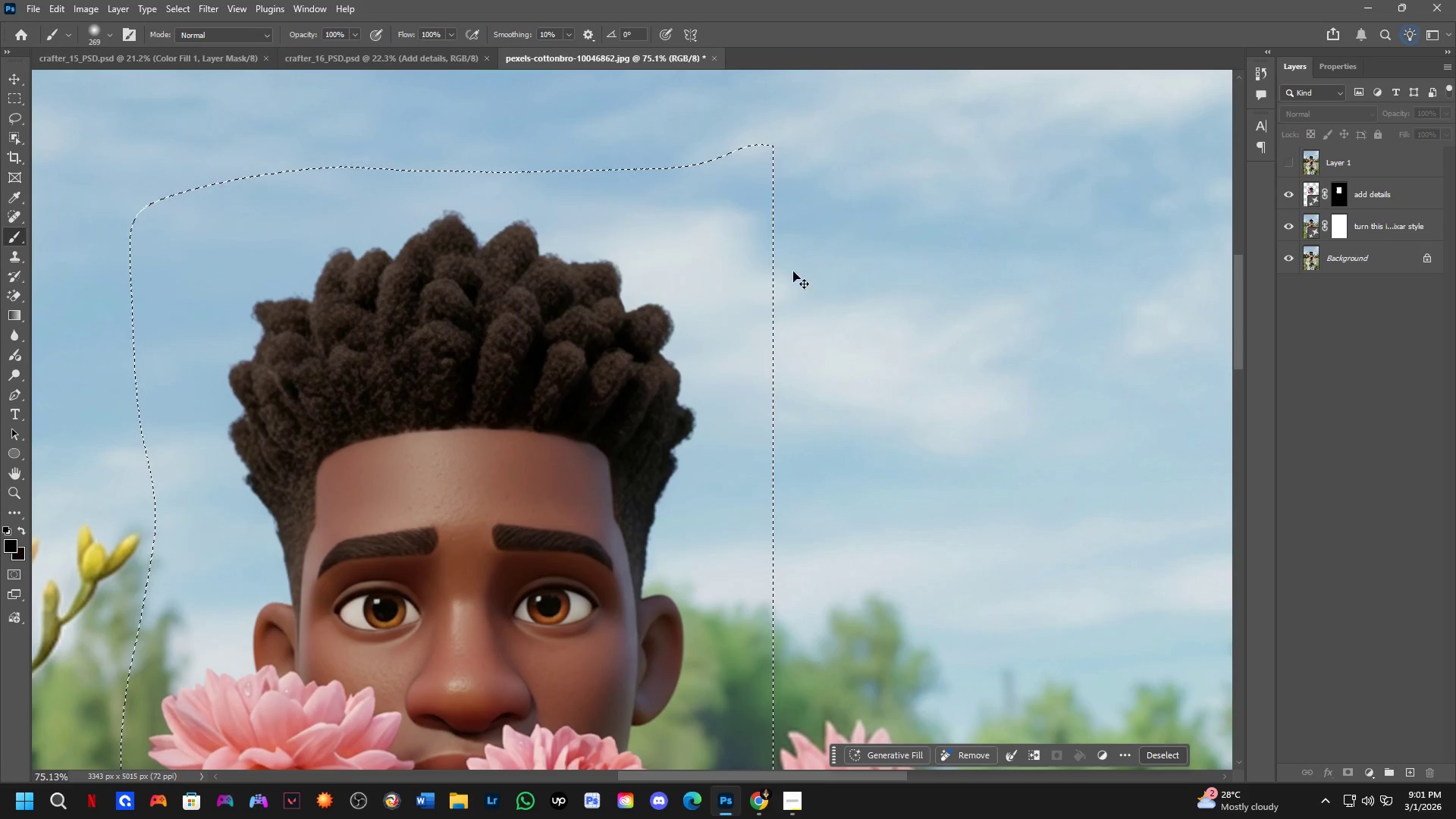 
left_click_drag(start_coordinate=[828, 391], to_coordinate=[843, 378])
 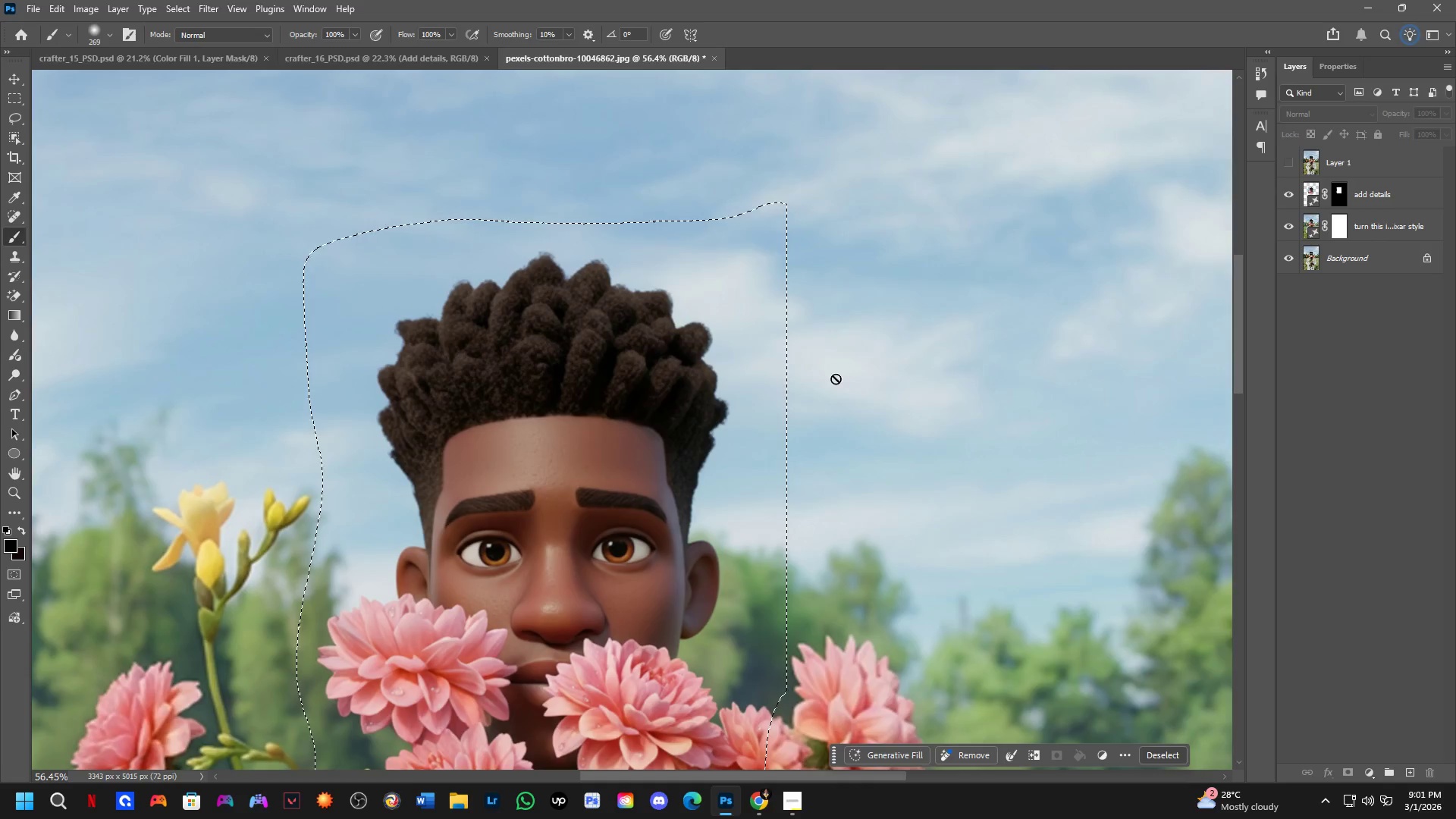 
scroll: coordinate [826, 376], scroll_direction: up, amount: 3.0
 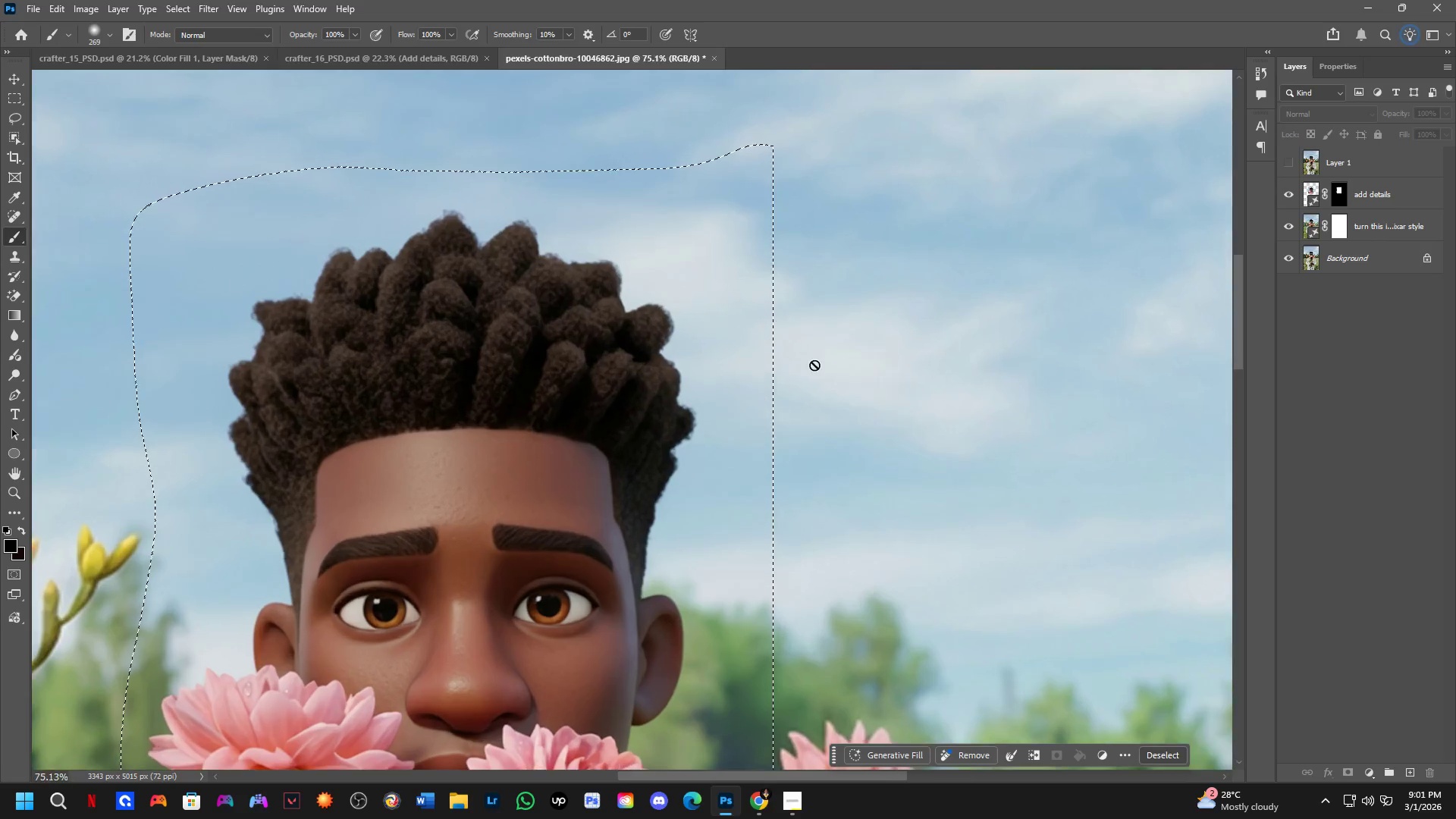 
key(Control+D)
 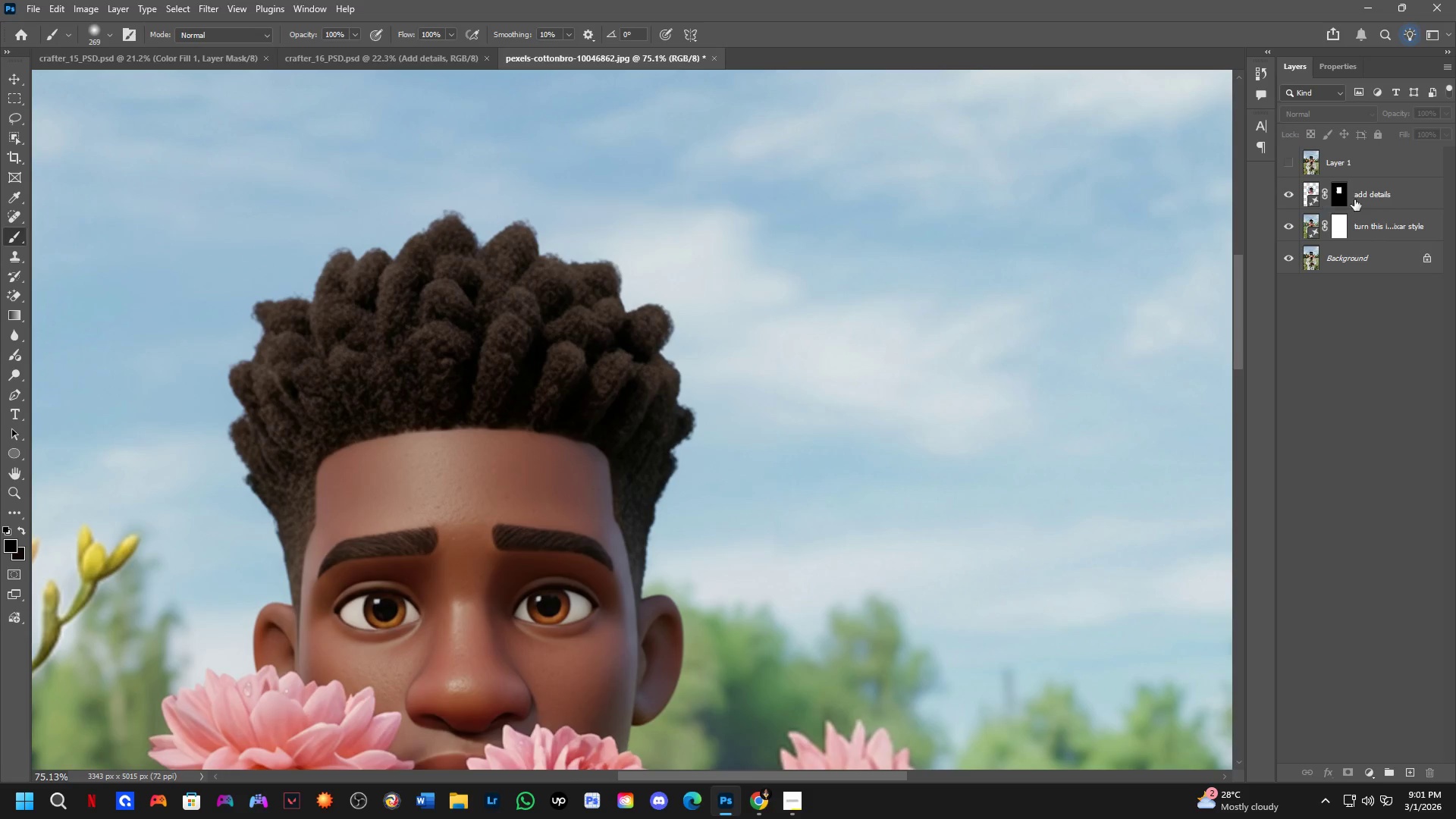 
left_click([1338, 199])
 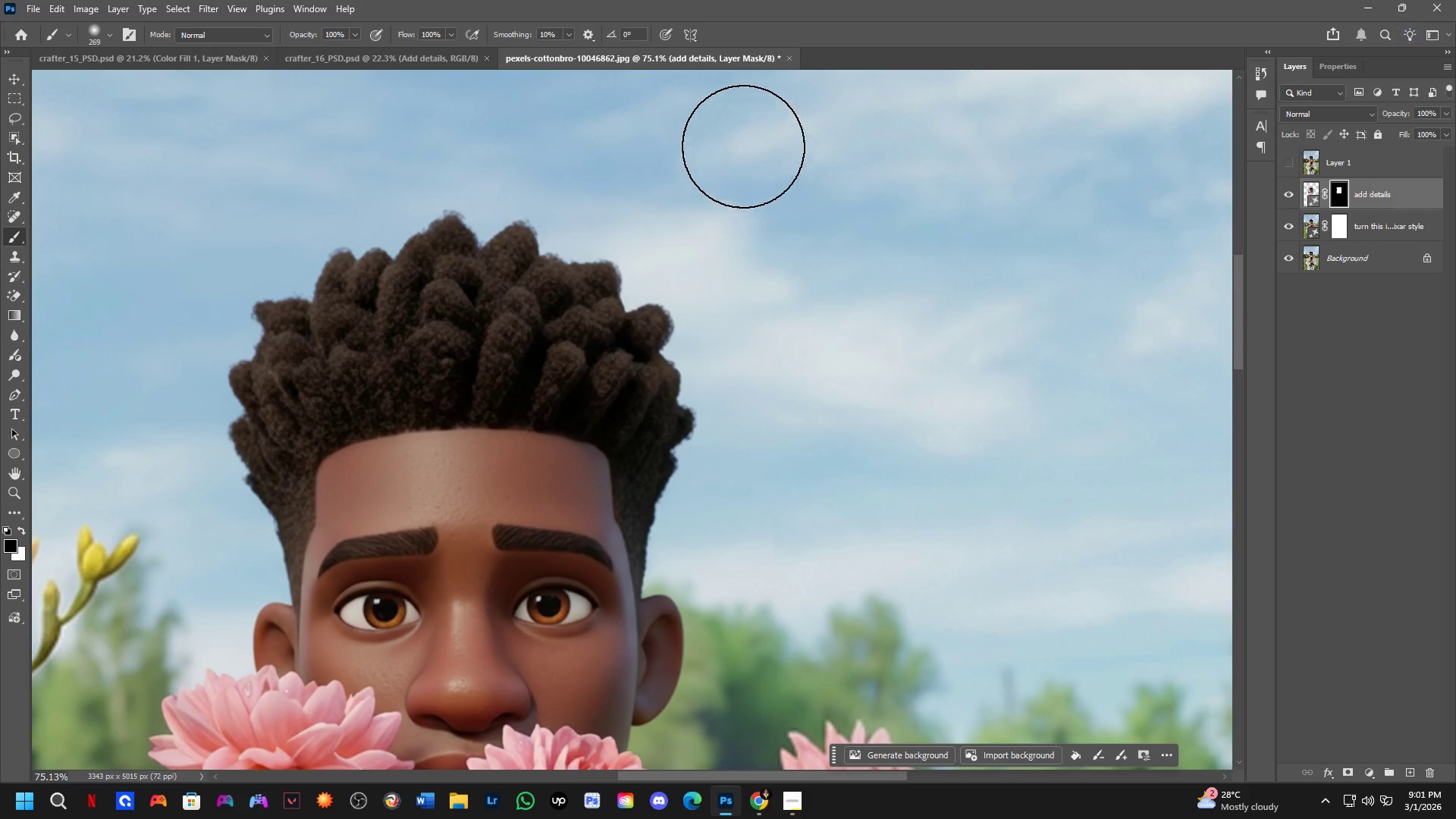 
left_click_drag(start_coordinate=[806, 125], to_coordinate=[822, 531])
 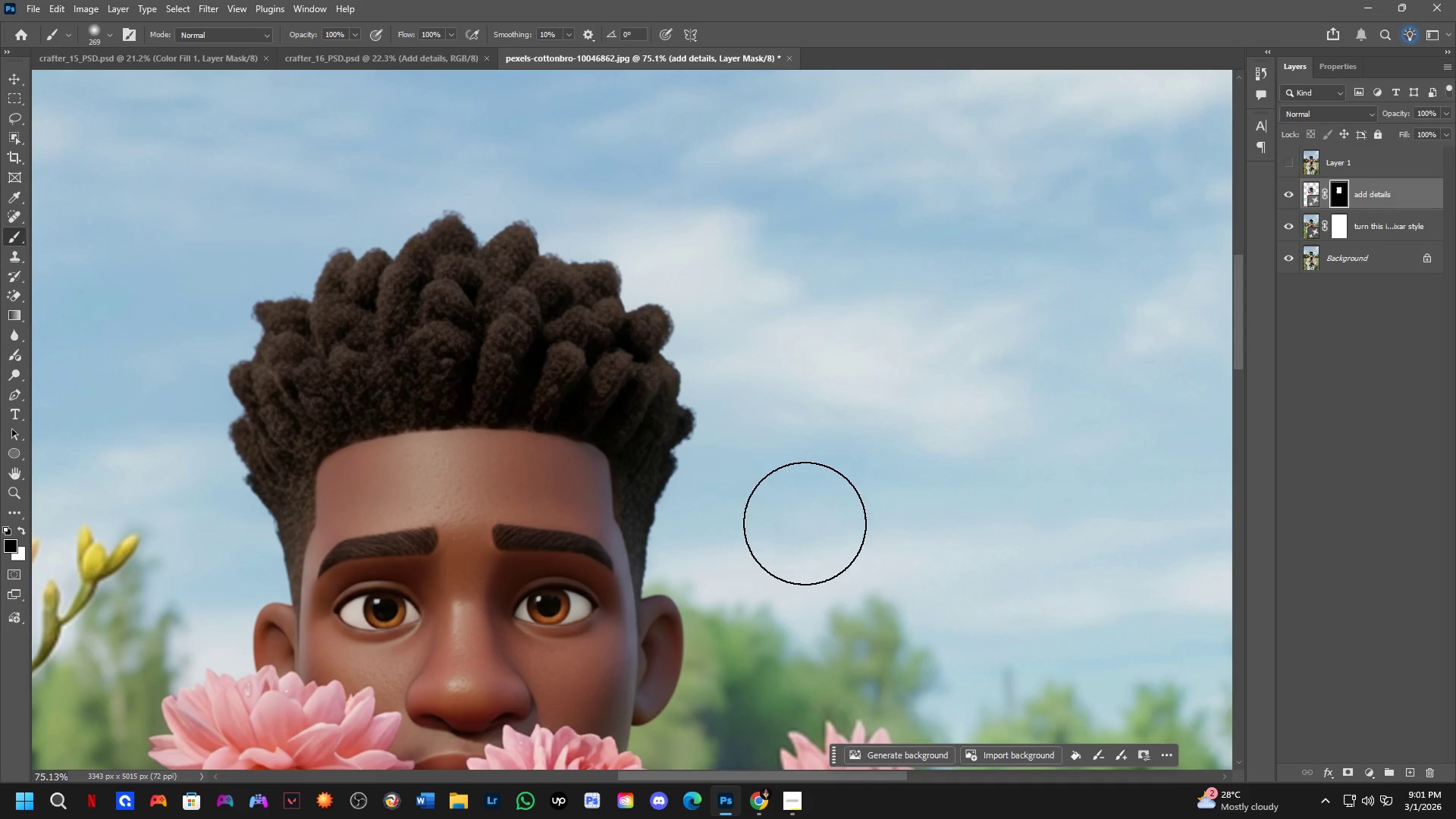 
left_click_drag(start_coordinate=[816, 393], to_coordinate=[809, 645])
 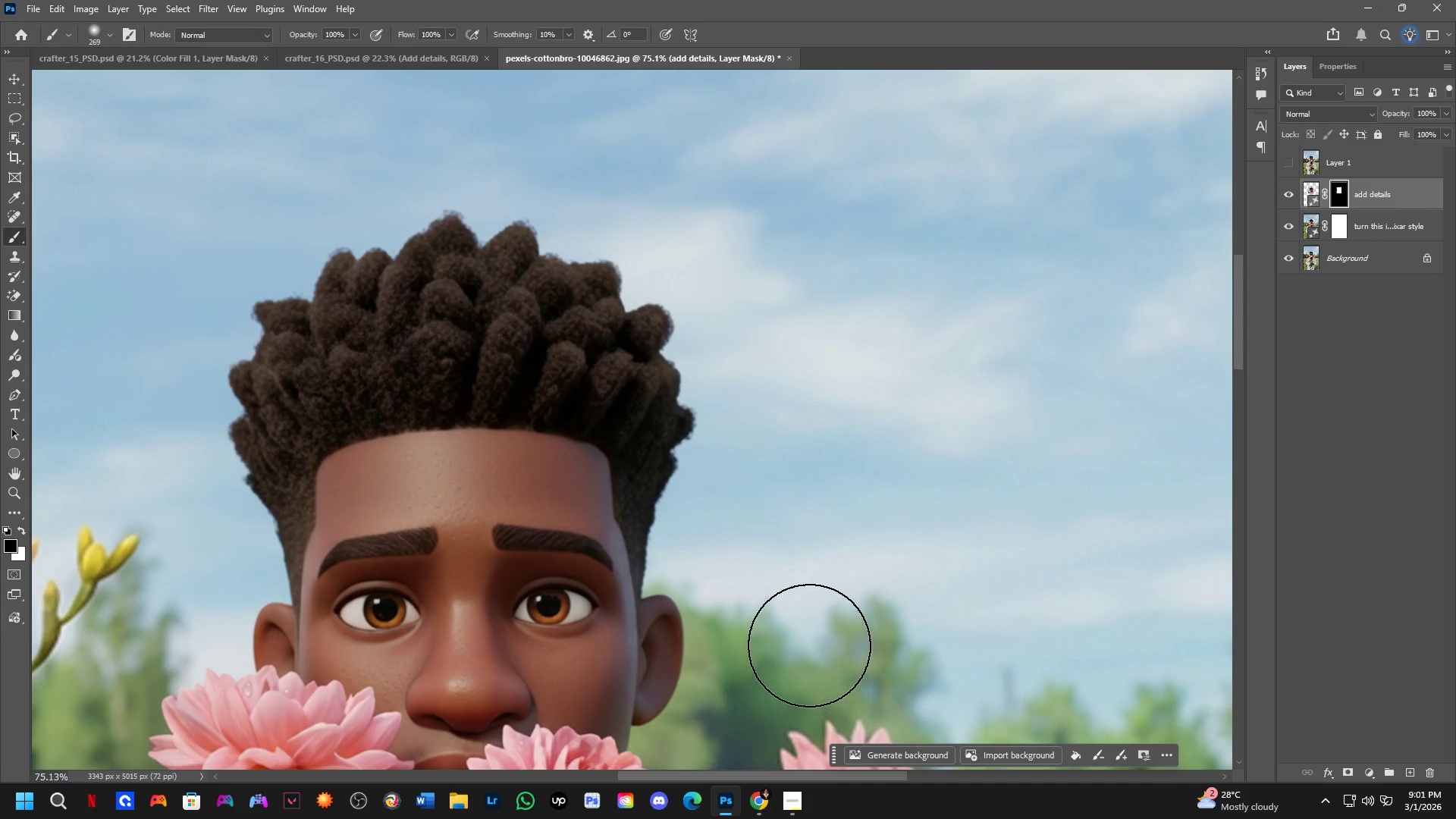 
hold_key(key=Space, duration=0.5)
 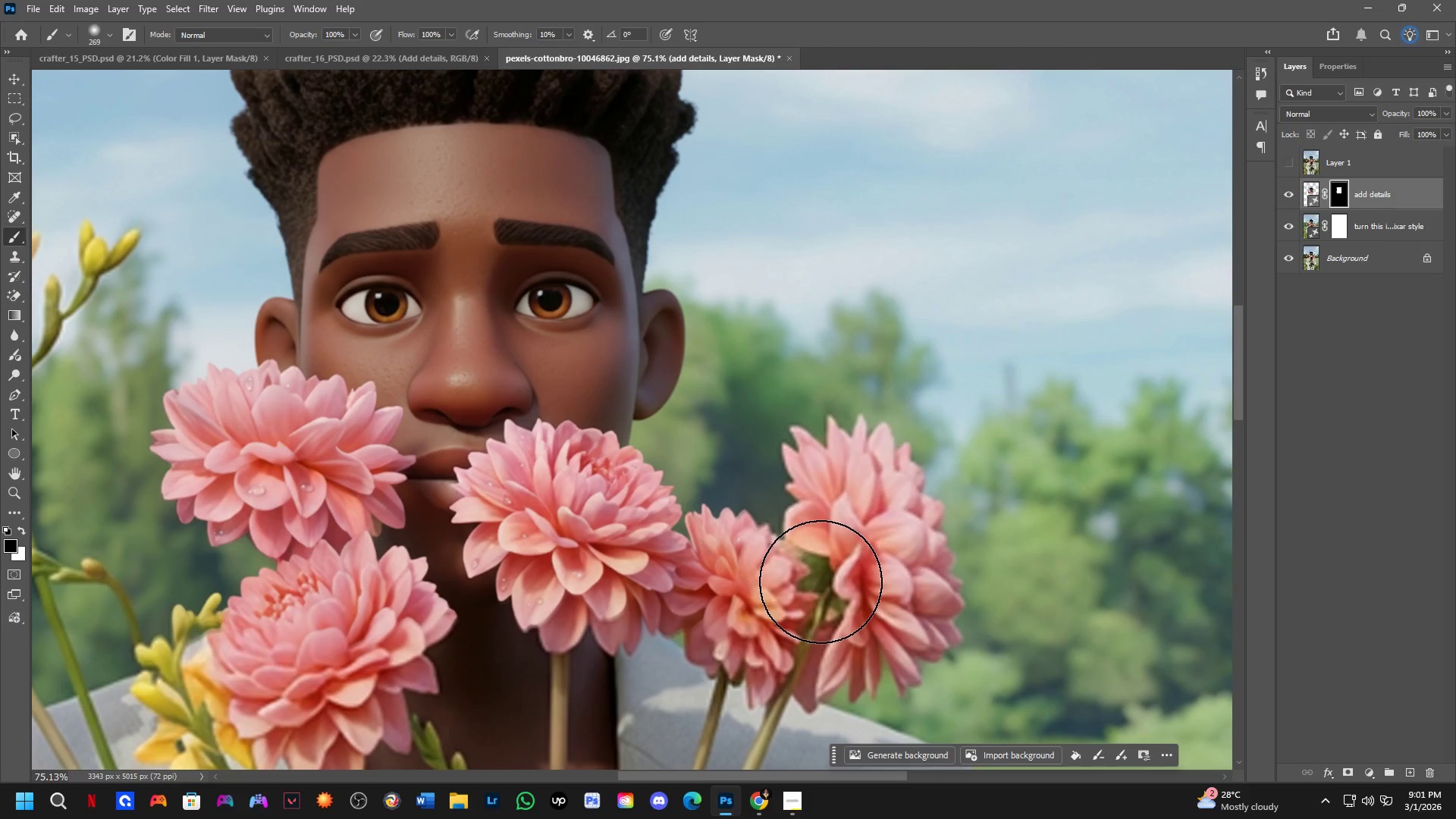 
left_click_drag(start_coordinate=[810, 636], to_coordinate=[811, 331])
 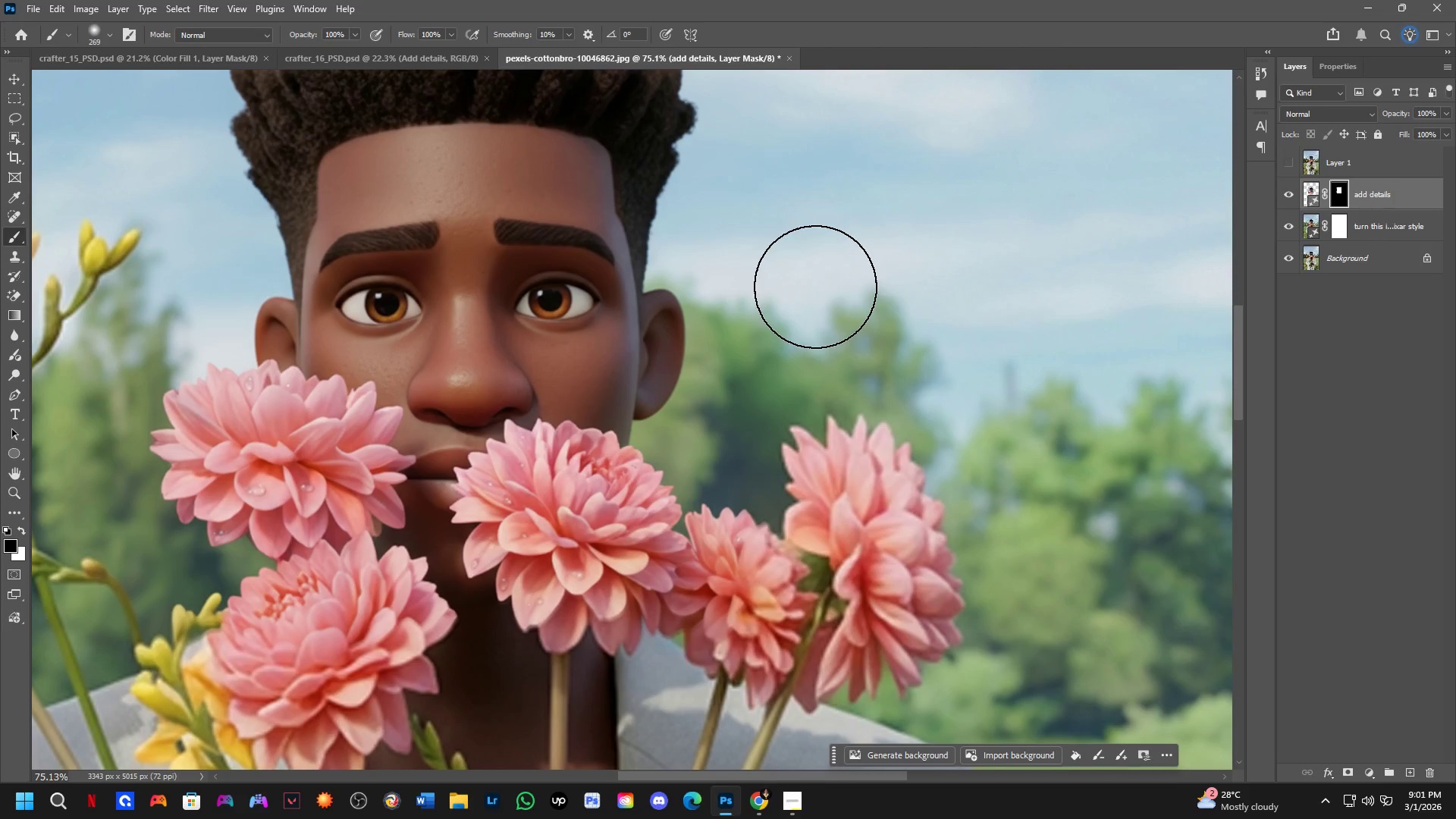 
left_click_drag(start_coordinate=[815, 287], to_coordinate=[869, 539])
 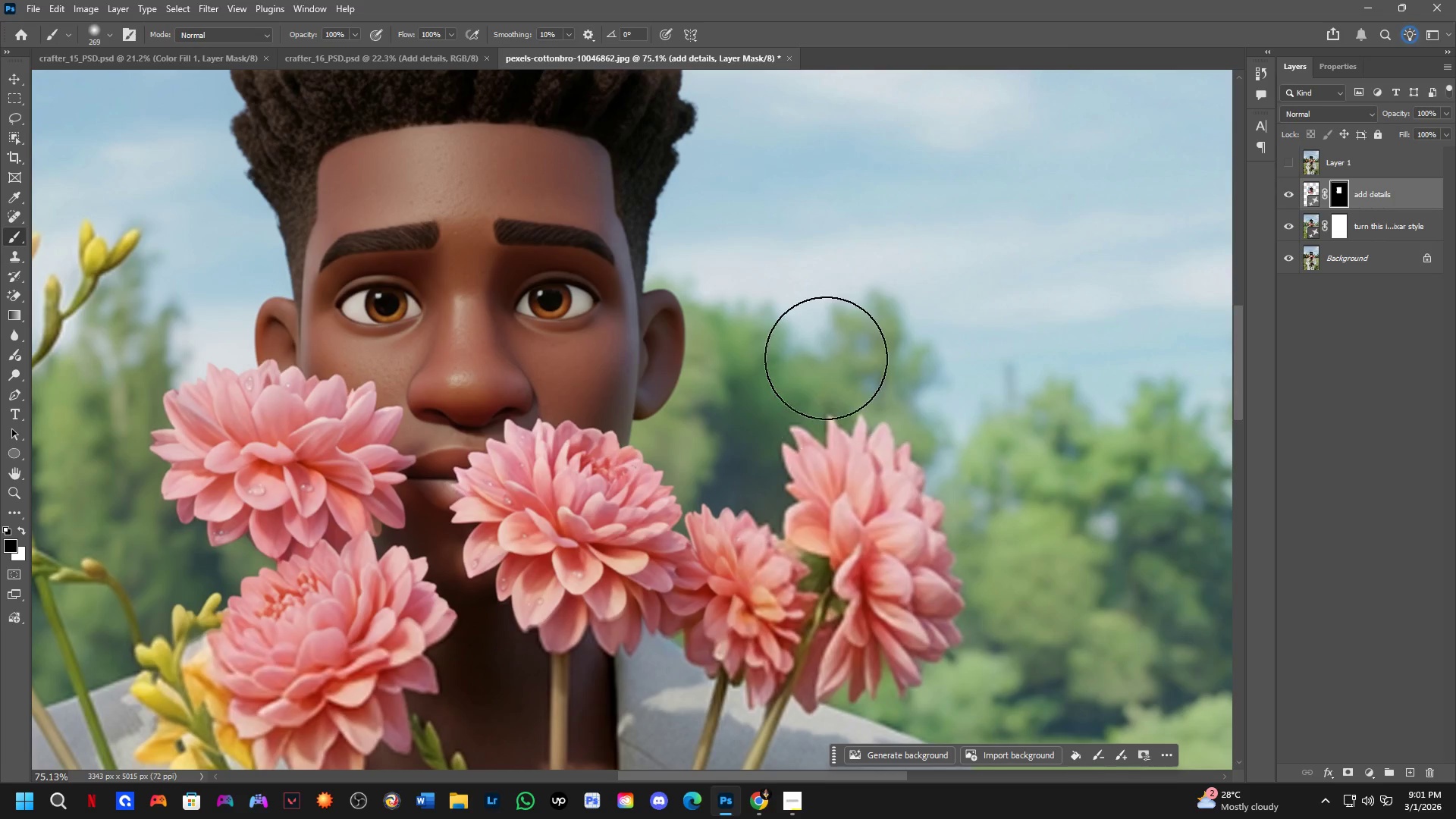 
left_click_drag(start_coordinate=[830, 350], to_coordinate=[849, 559])
 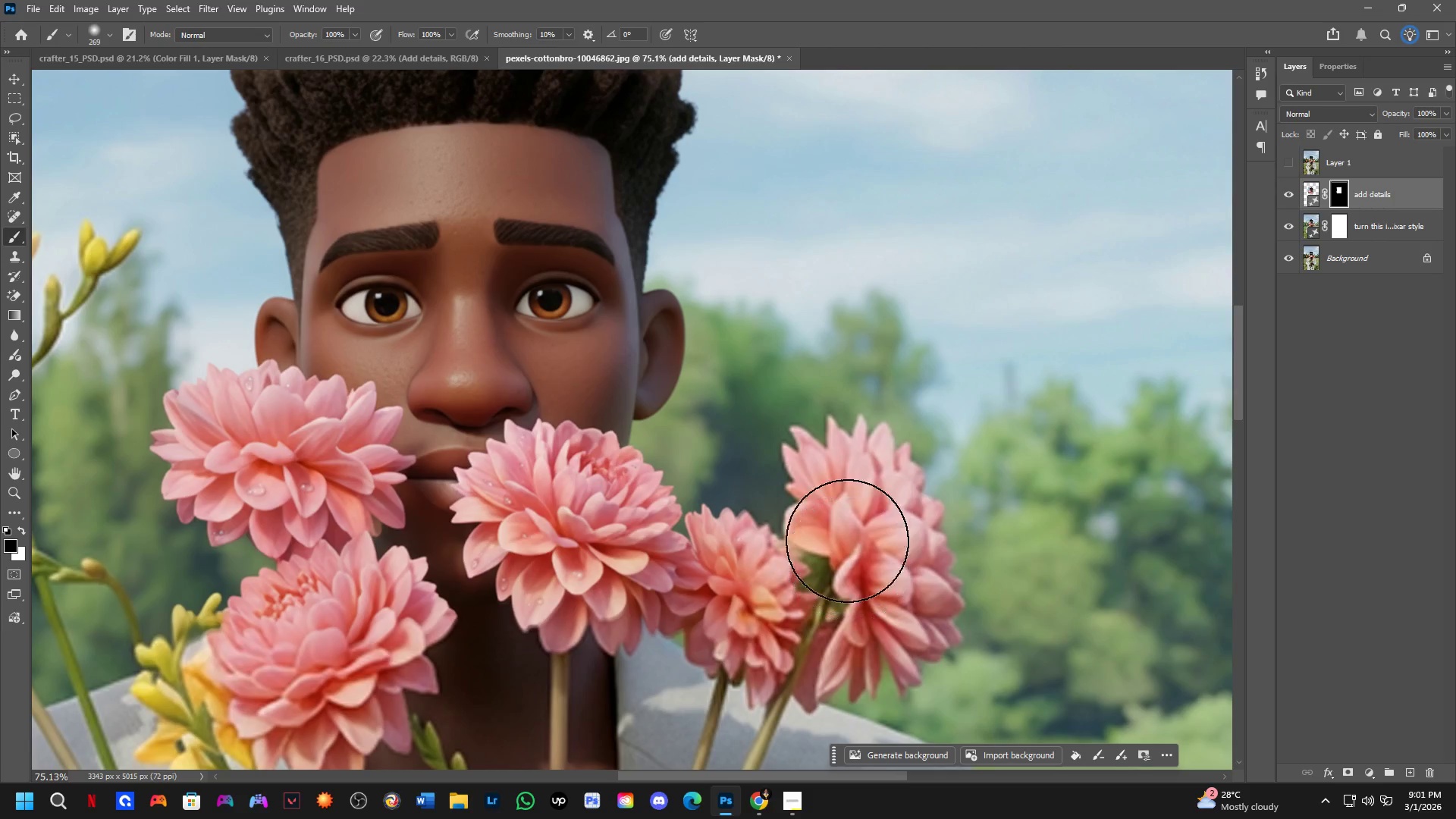 
key(Shift+ShiftLeft)
 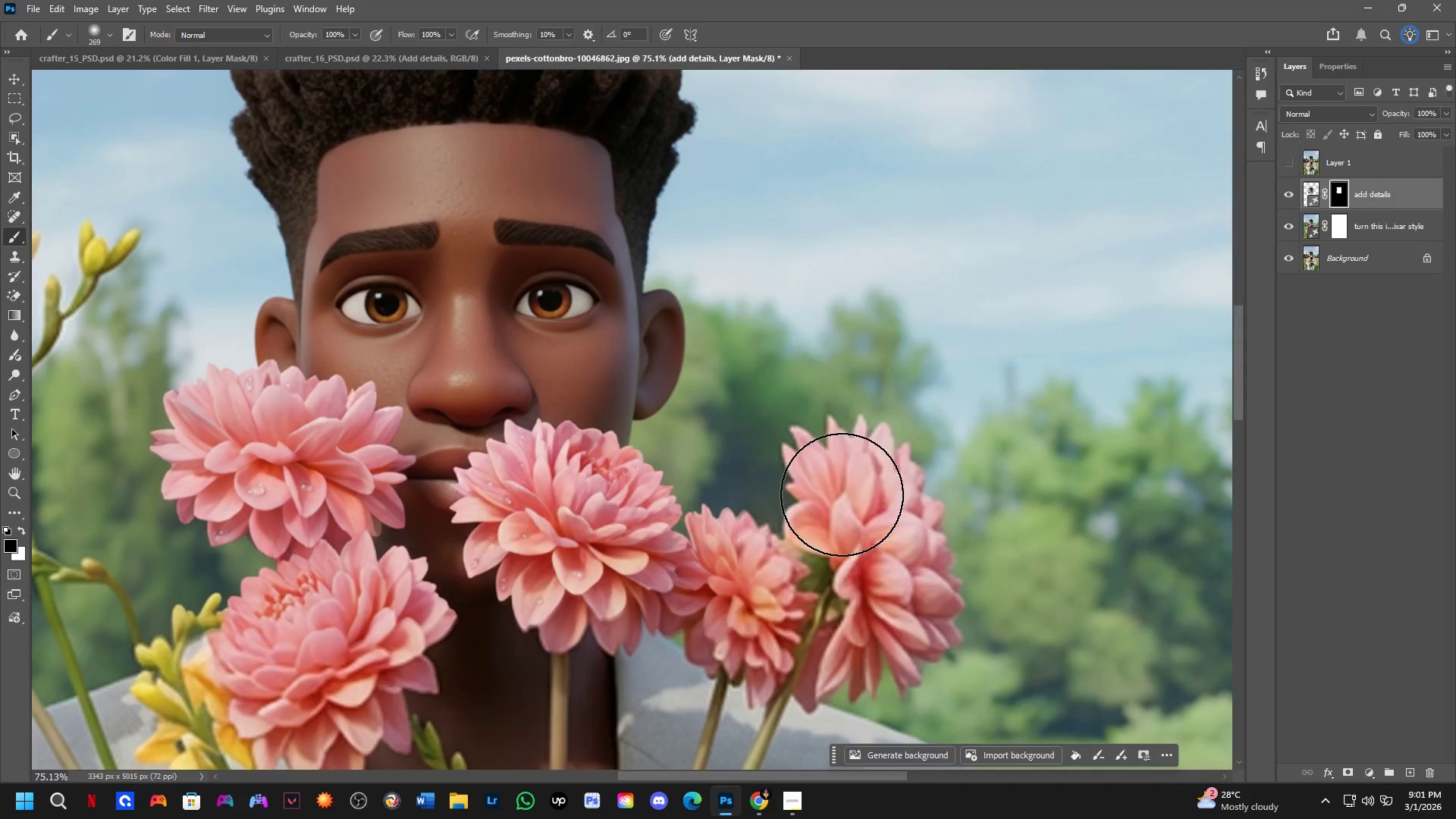 
hold_key(key=Space, duration=0.45)
 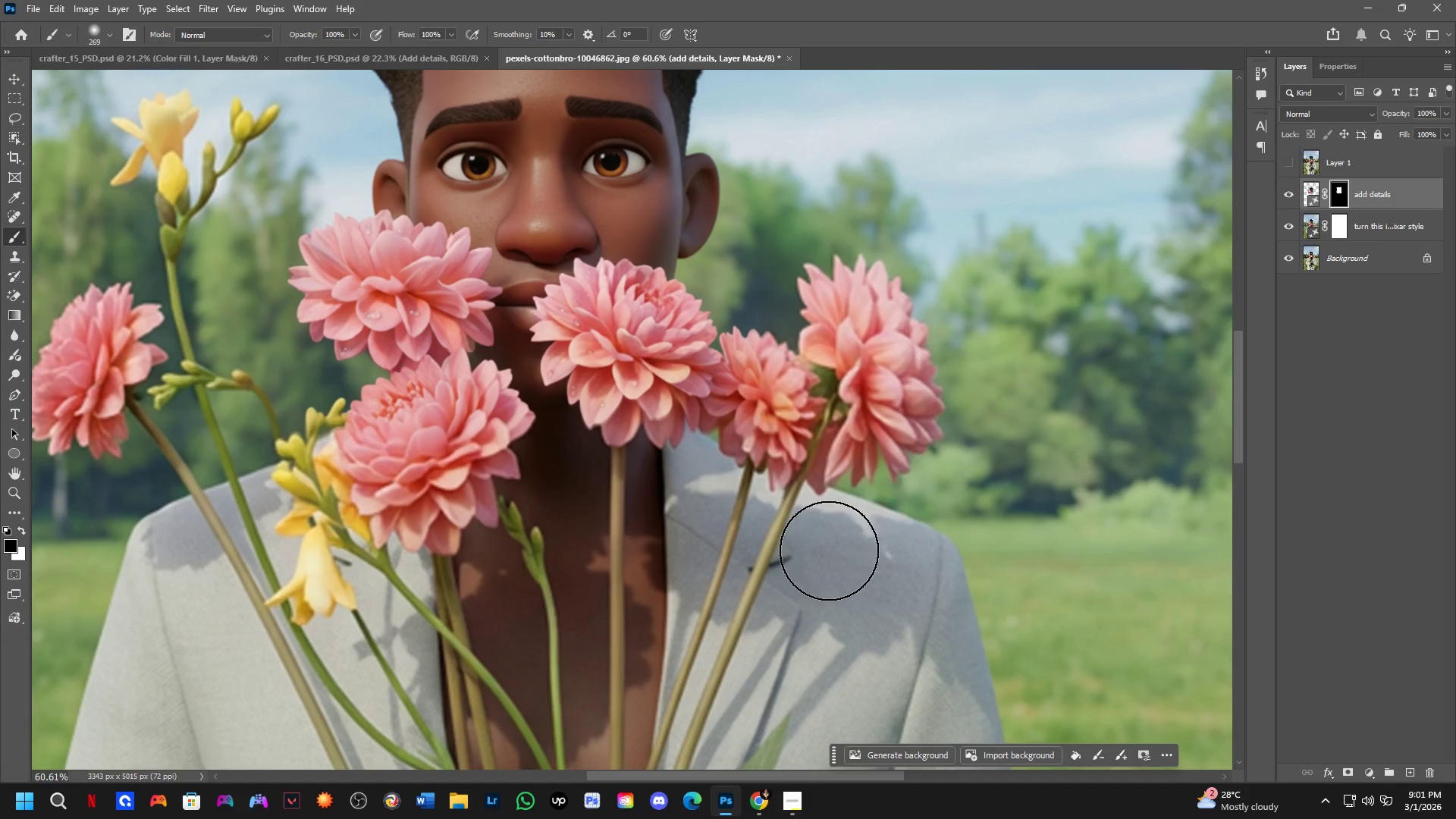 
left_click_drag(start_coordinate=[843, 541], to_coordinate=[848, 366])
 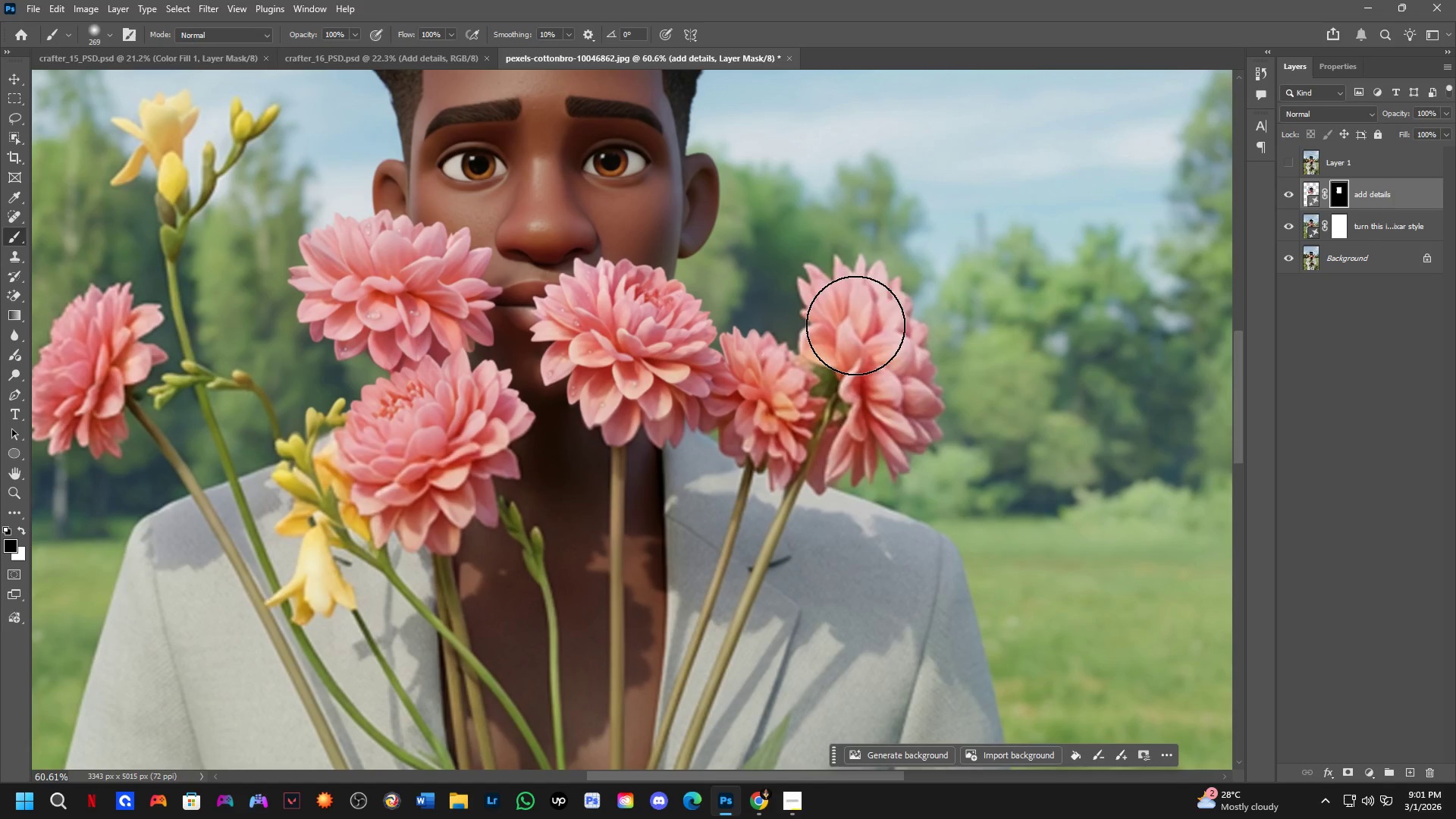 
scroll: coordinate [840, 490], scroll_direction: down, amount: 2.0
 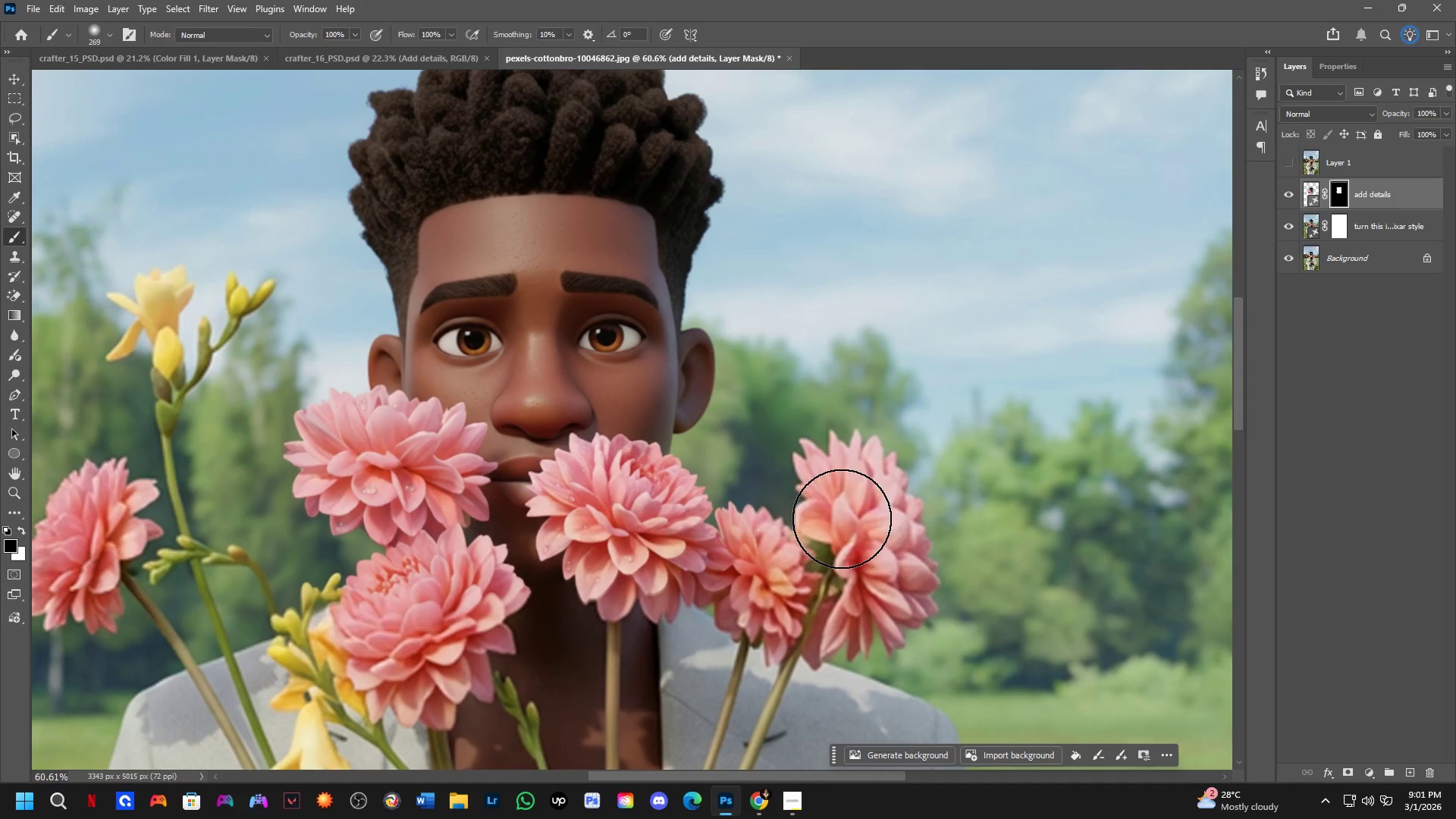 
left_click_drag(start_coordinate=[855, 325], to_coordinate=[827, 542])
 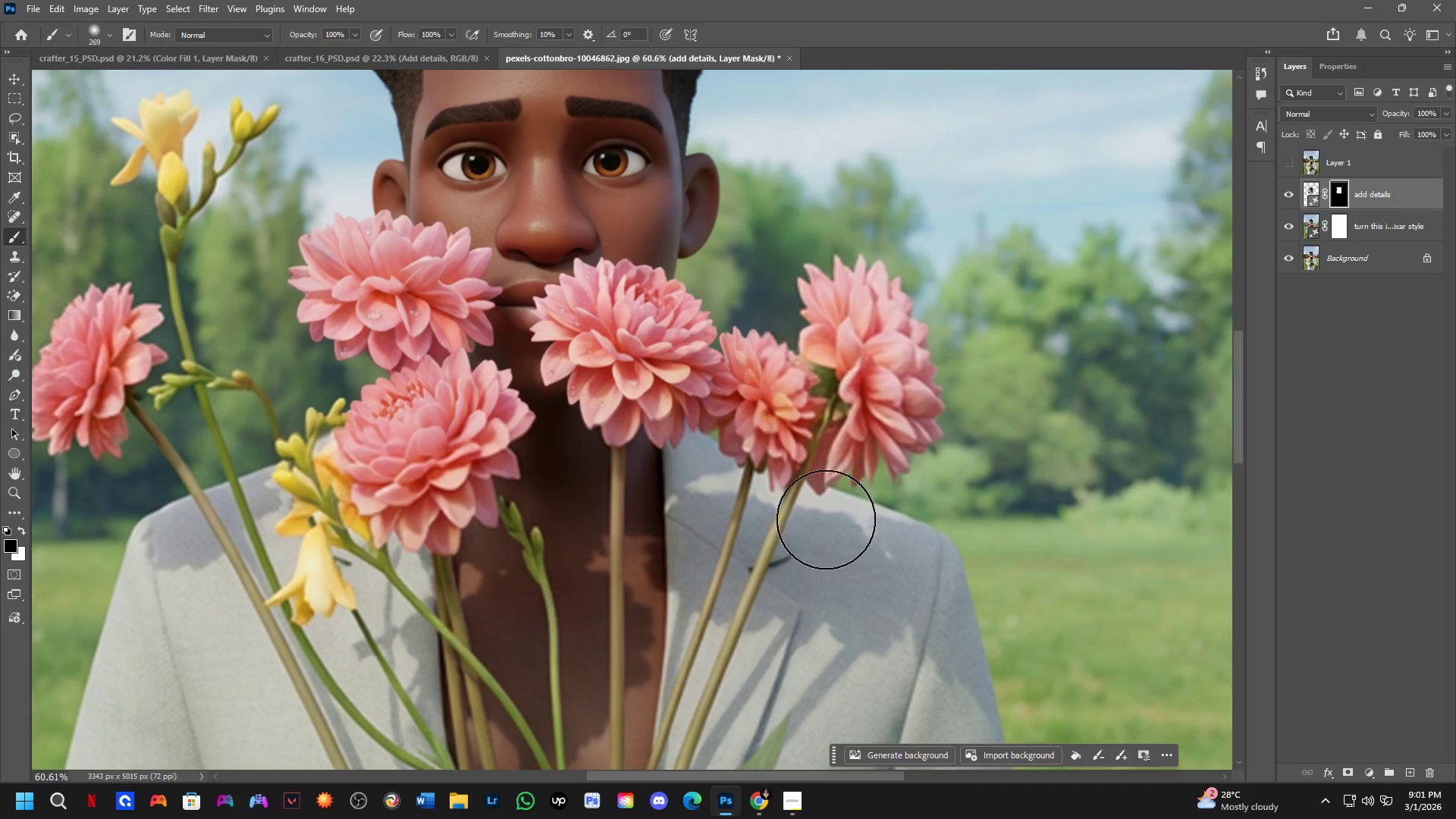 
key(Shift+ShiftLeft)
 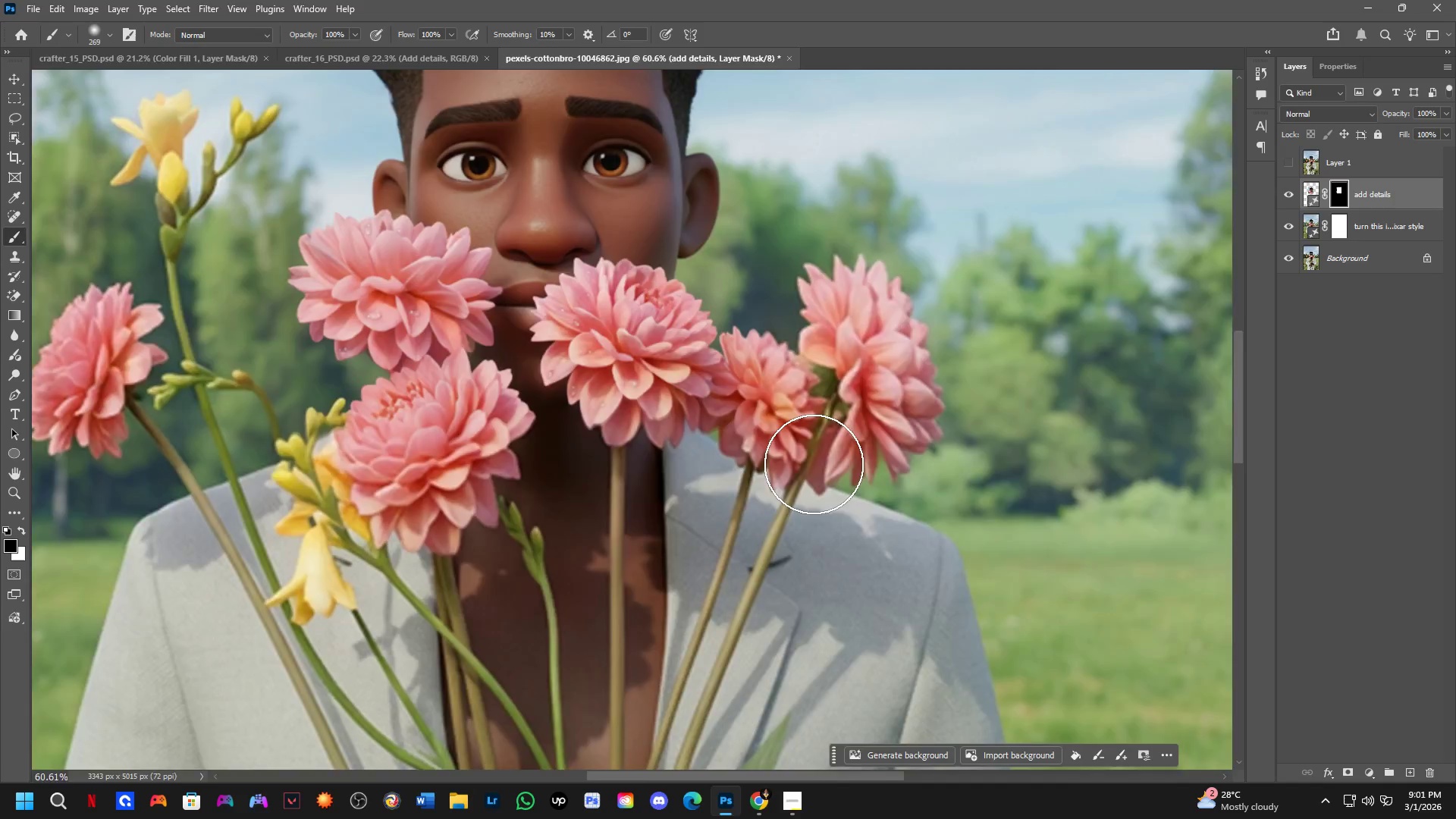 
hold_key(key=Space, duration=0.62)
 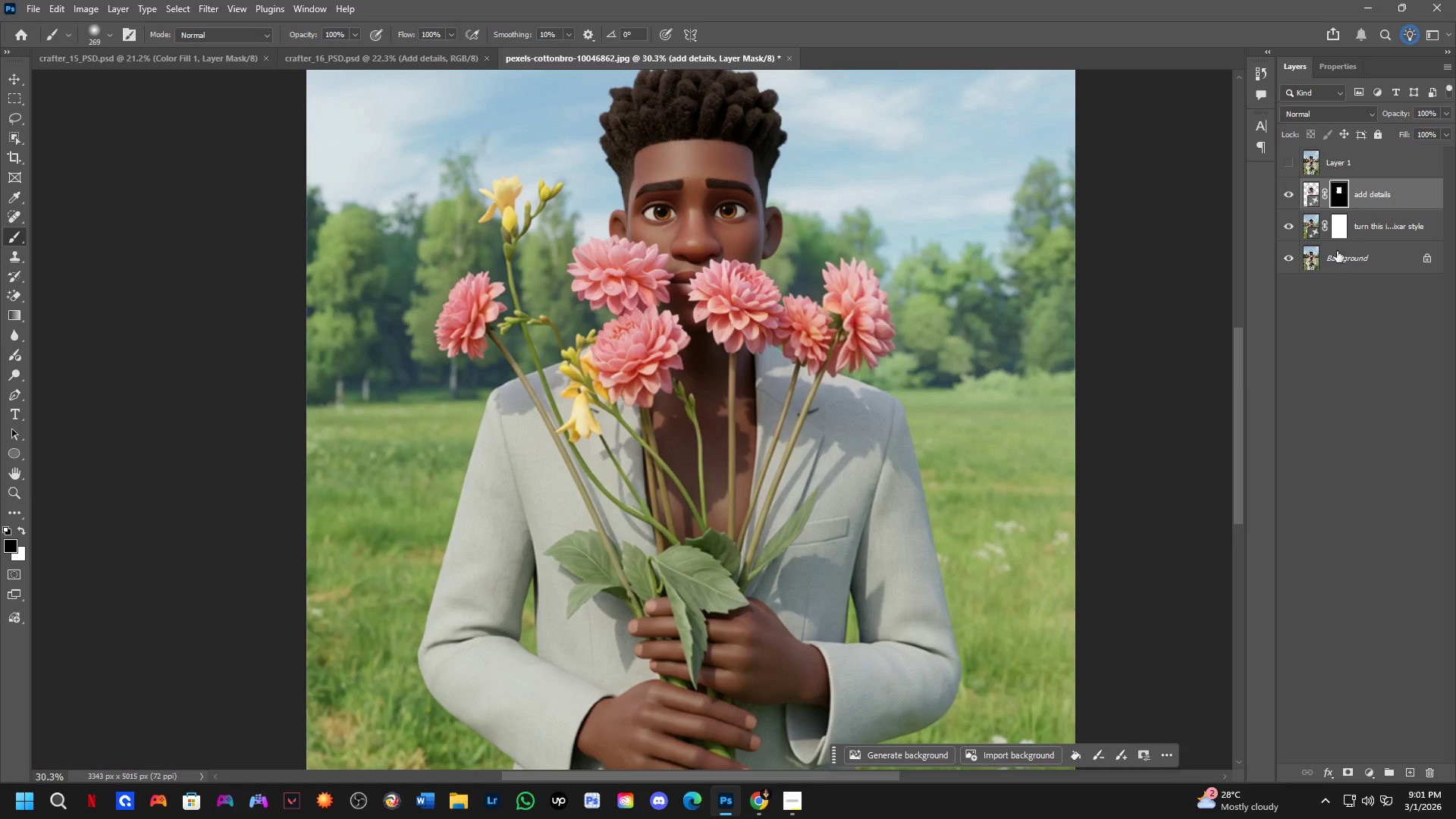 
left_click_drag(start_coordinate=[802, 562], to_coordinate=[824, 467])
 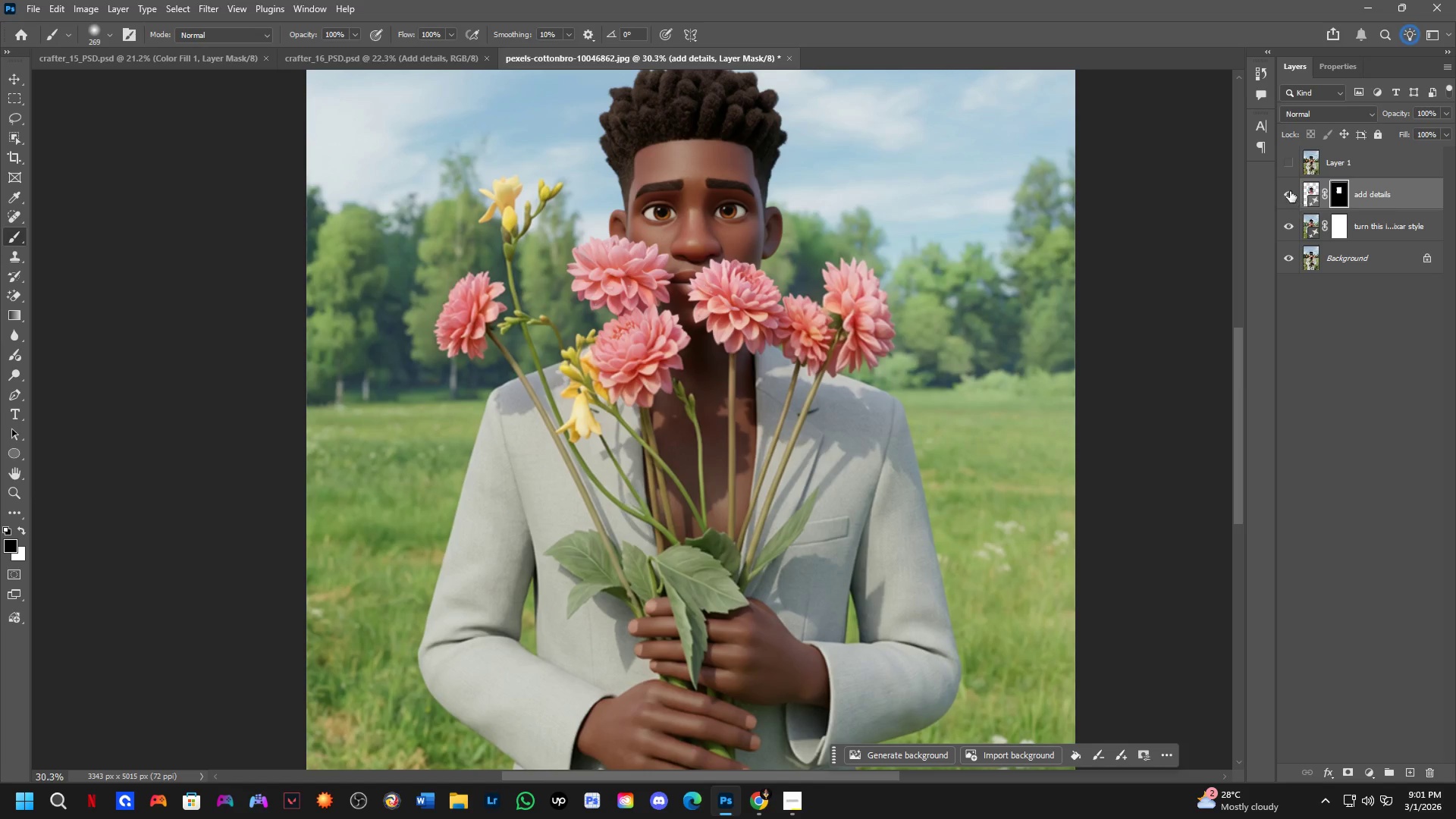 
scroll: coordinate [797, 444], scroll_direction: down, amount: 3.0
 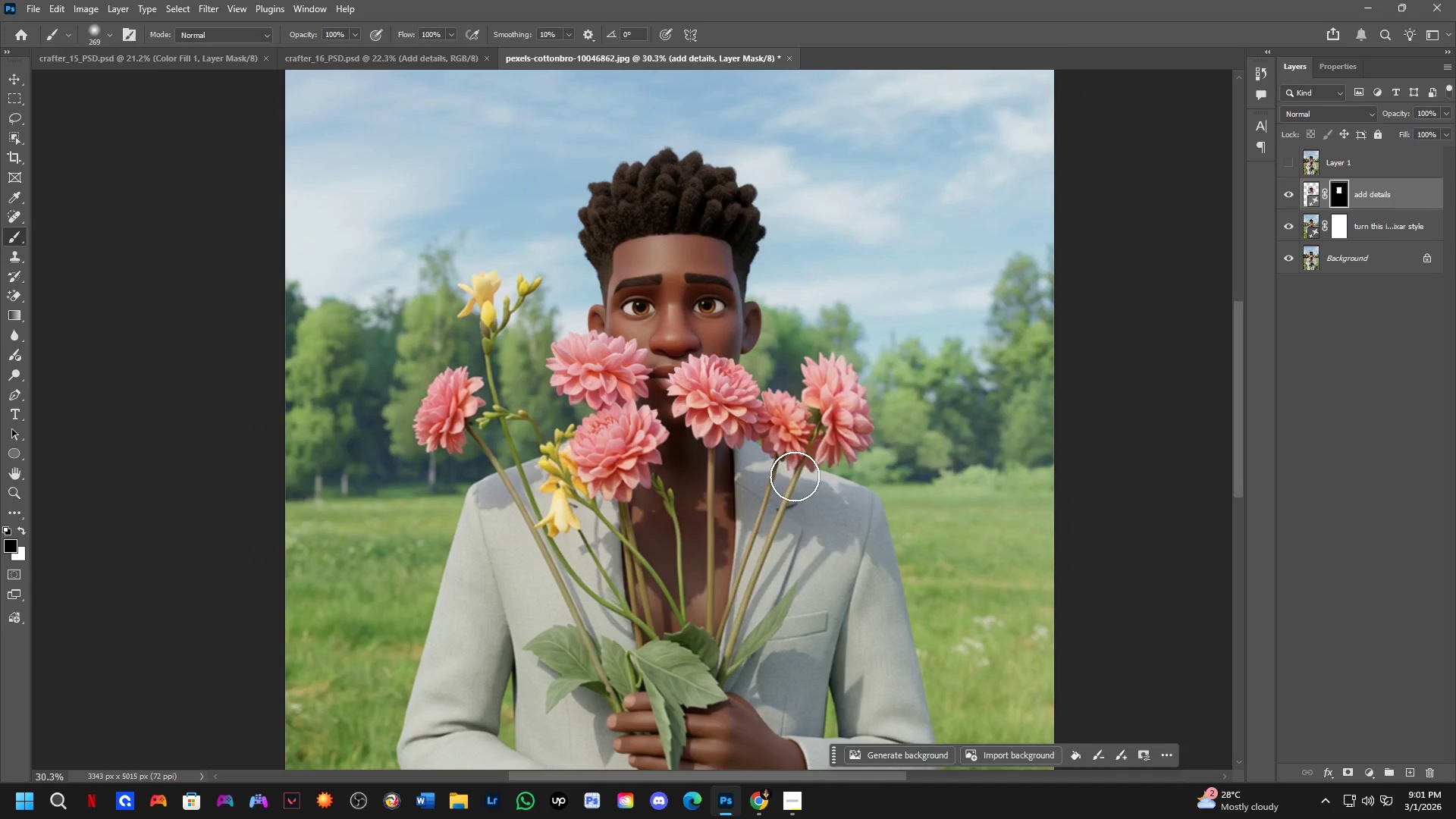 
double_click([1289, 190])
 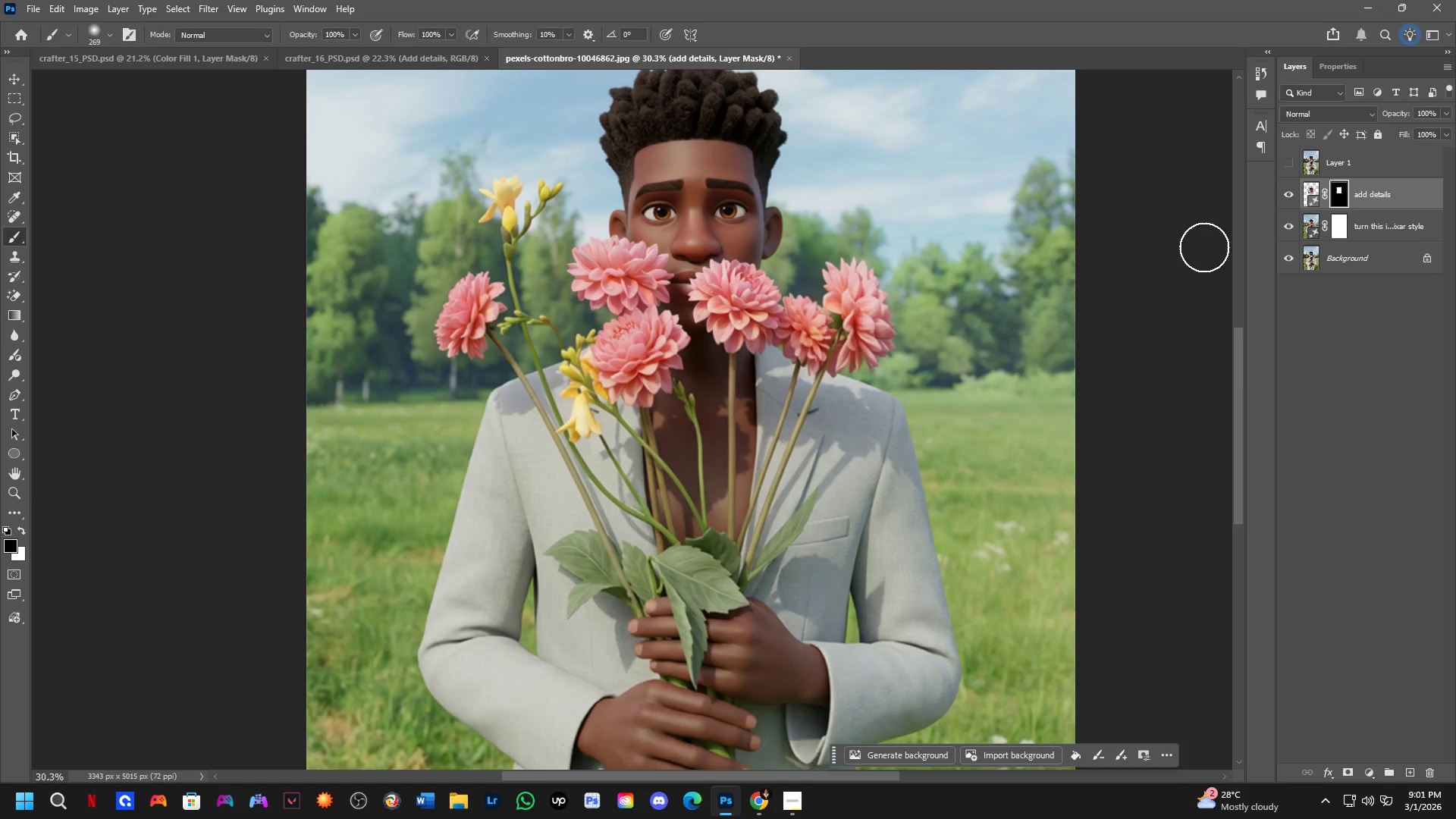 
hold_key(key=Space, duration=0.53)
 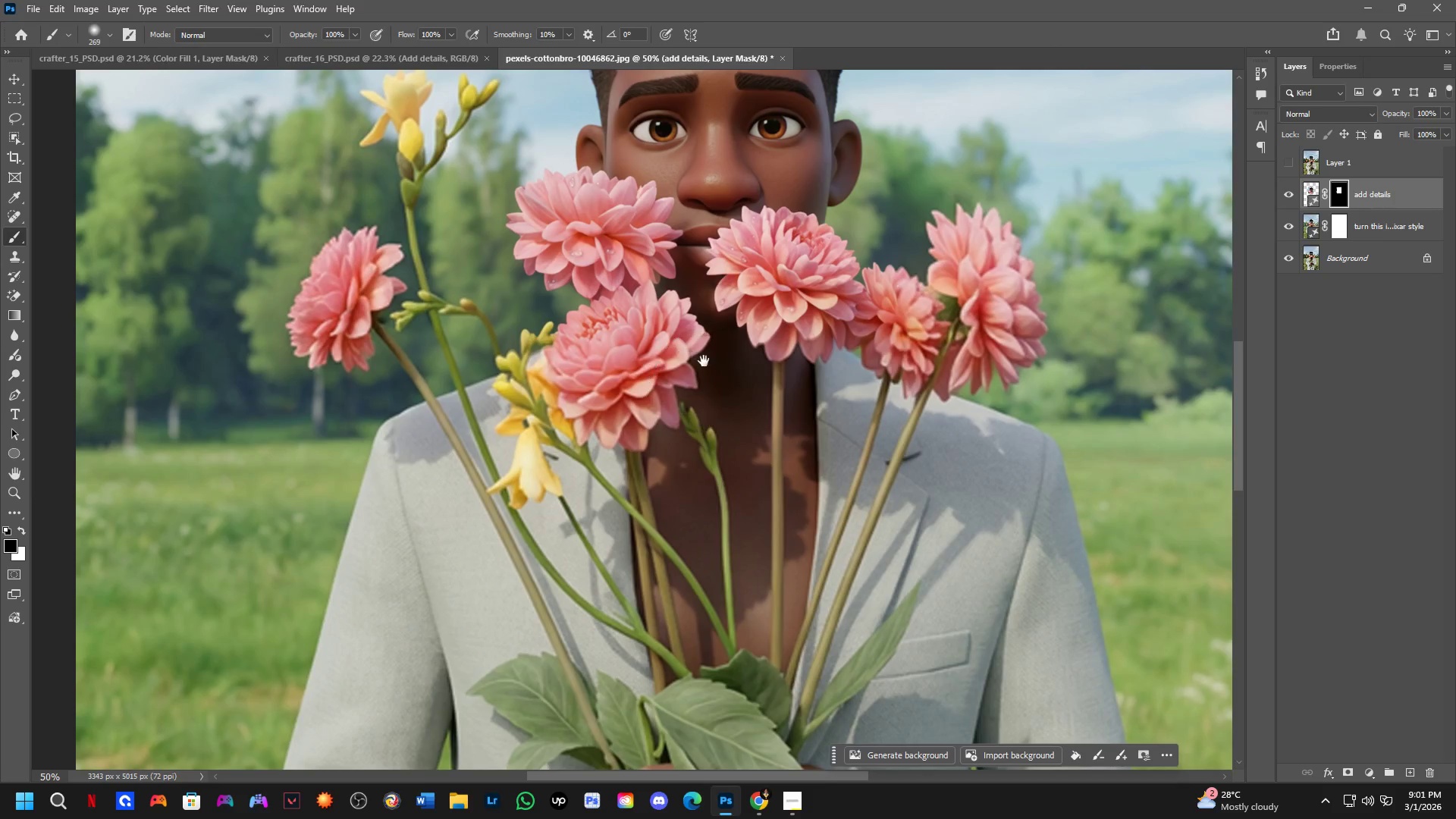 
left_click_drag(start_coordinate=[714, 256], to_coordinate=[723, 362])
 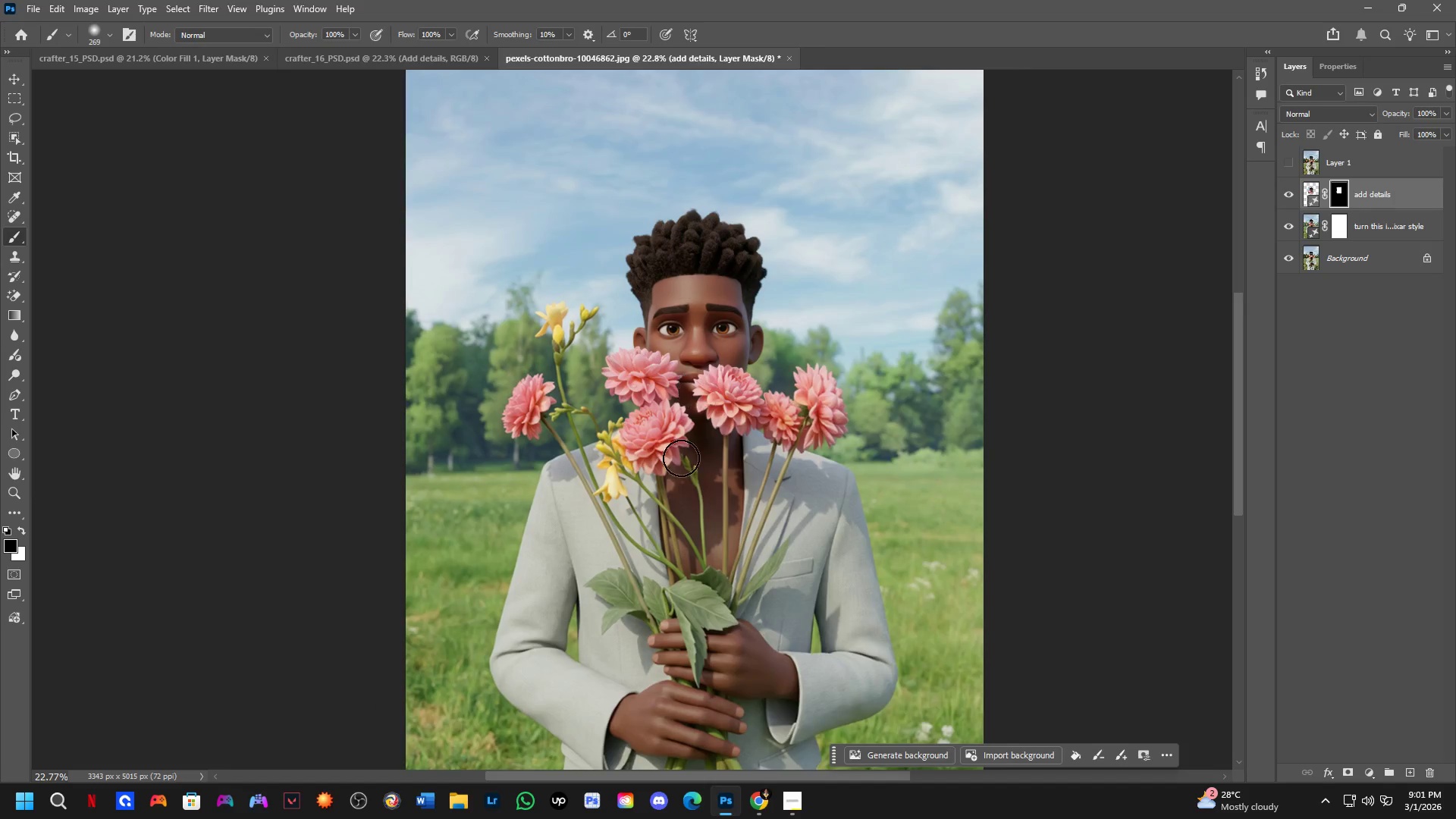 
scroll: coordinate [671, 255], scroll_direction: down, amount: 3.0
 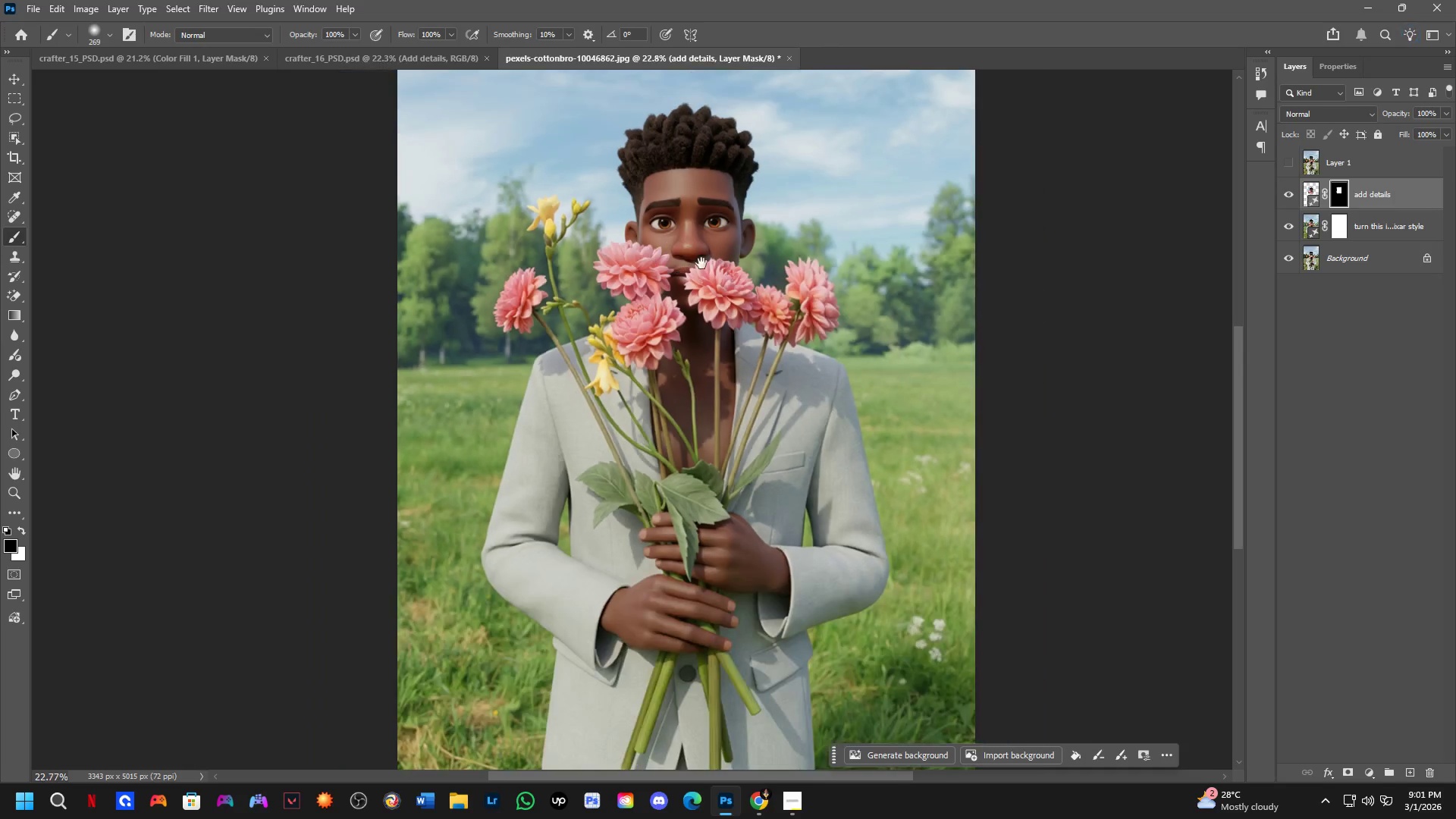 
key(Shift+ShiftLeft)
 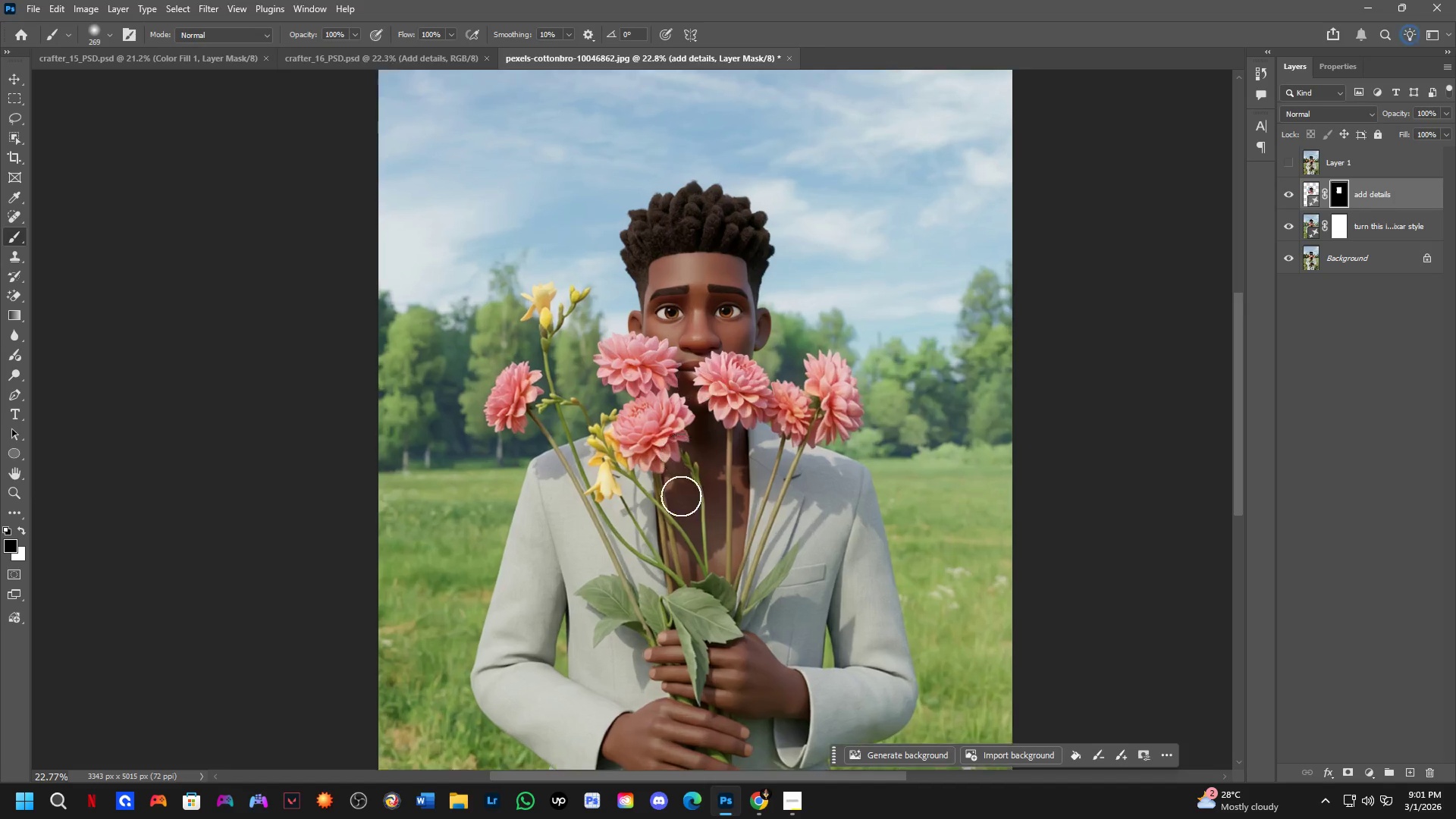 
hold_key(key=Space, duration=0.48)
 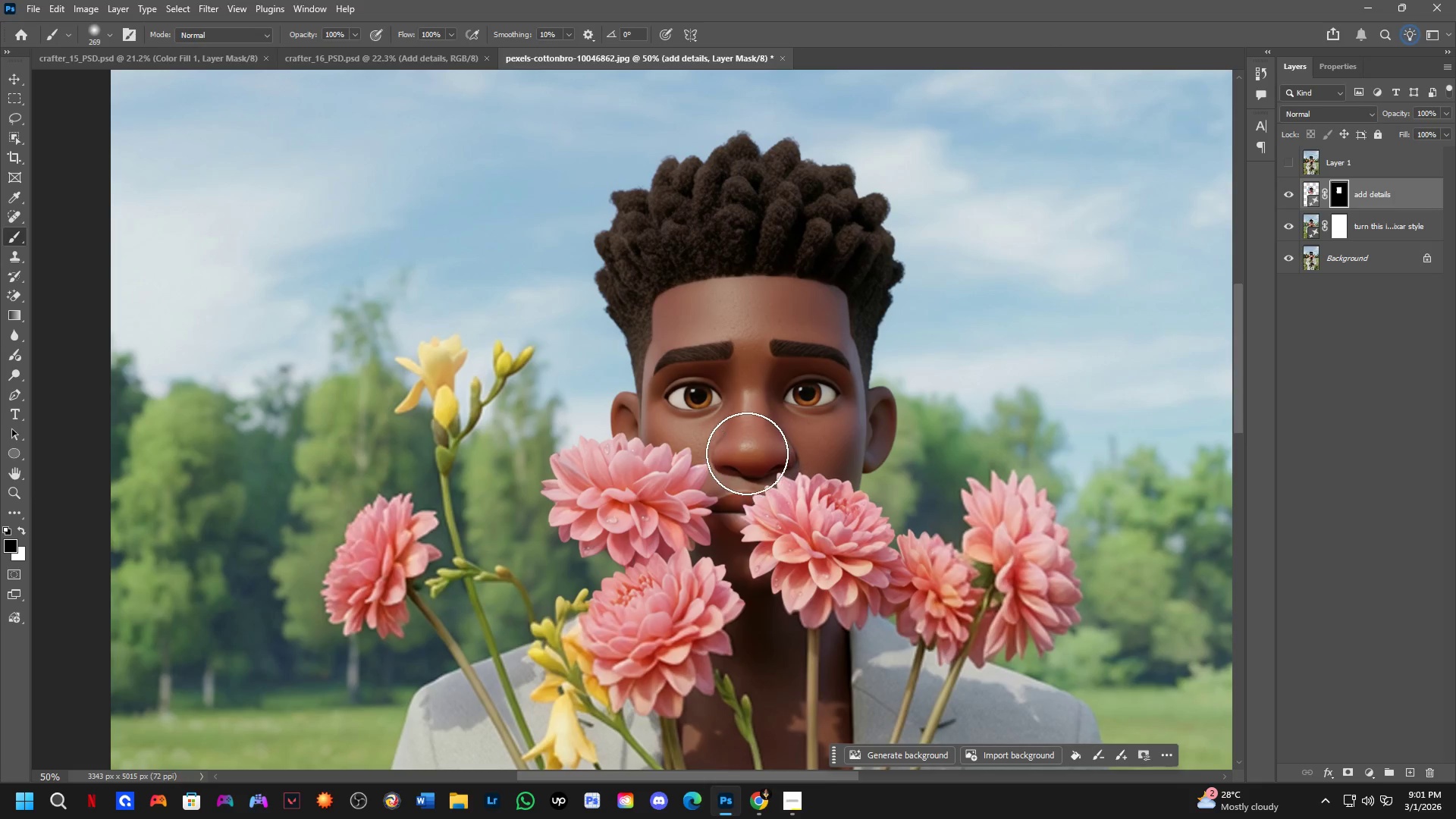 
left_click_drag(start_coordinate=[704, 372], to_coordinate=[739, 639])
 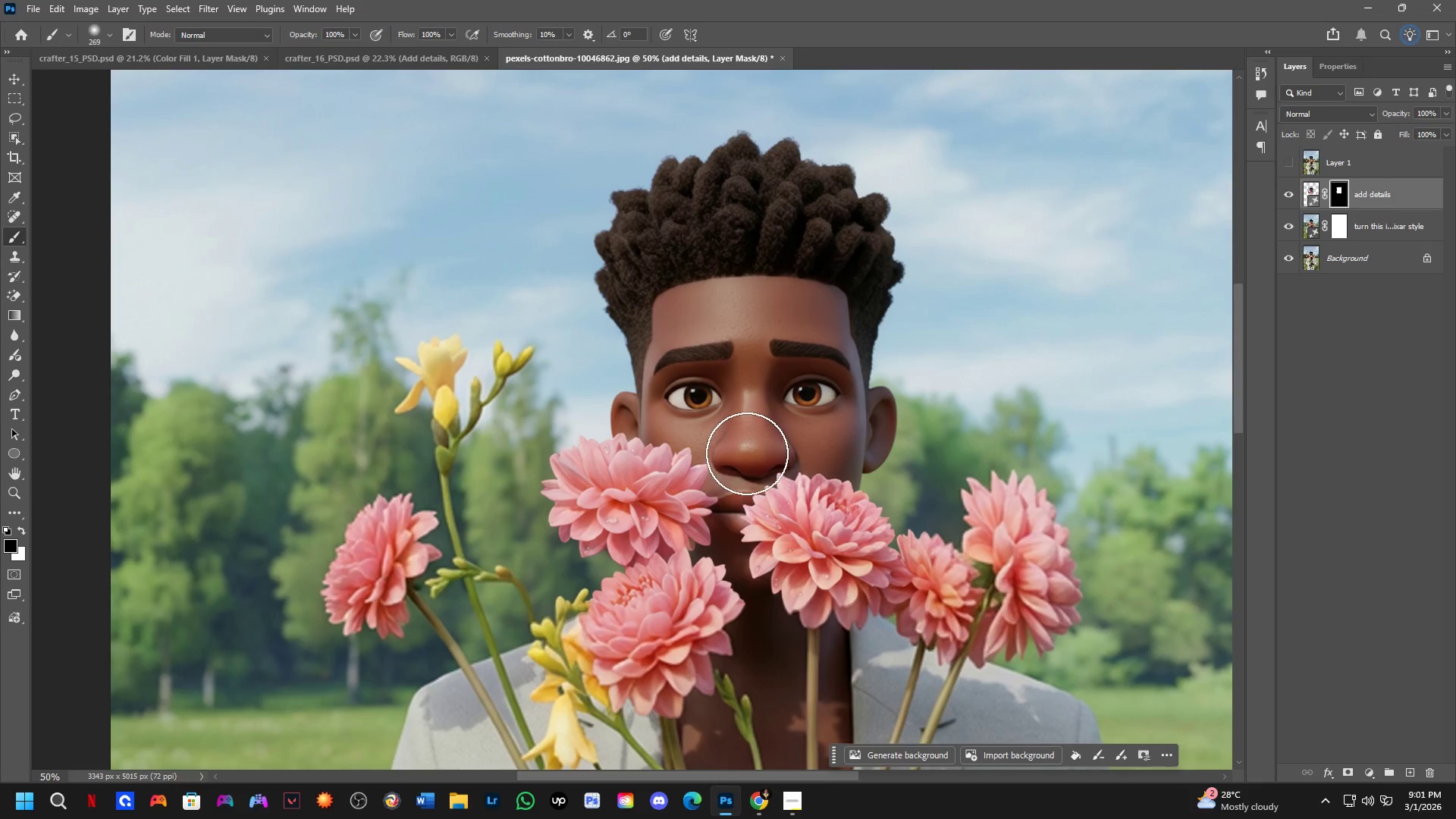 
scroll: coordinate [681, 496], scroll_direction: up, amount: 4.0
 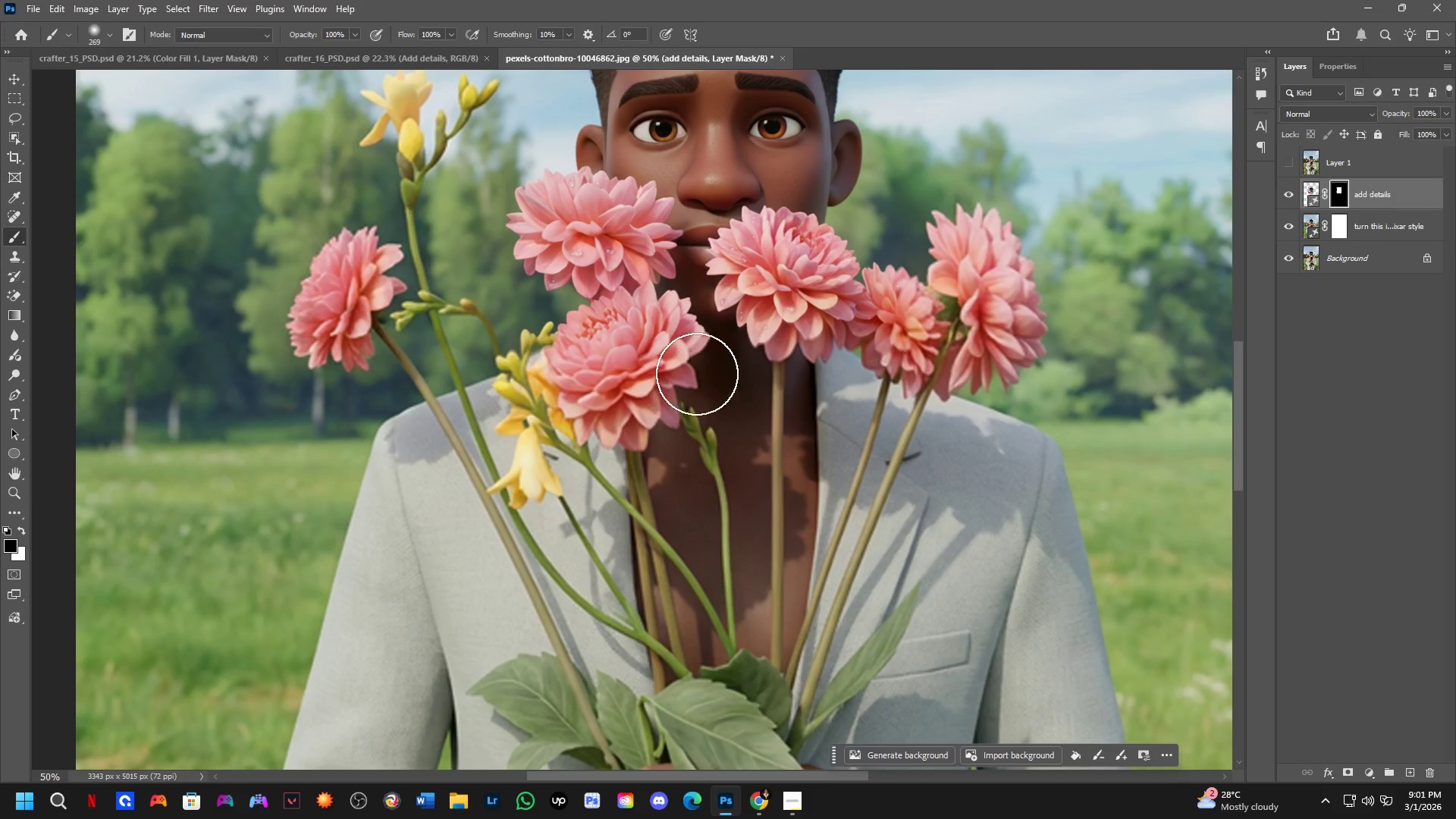 
key(Control+ControlLeft)
 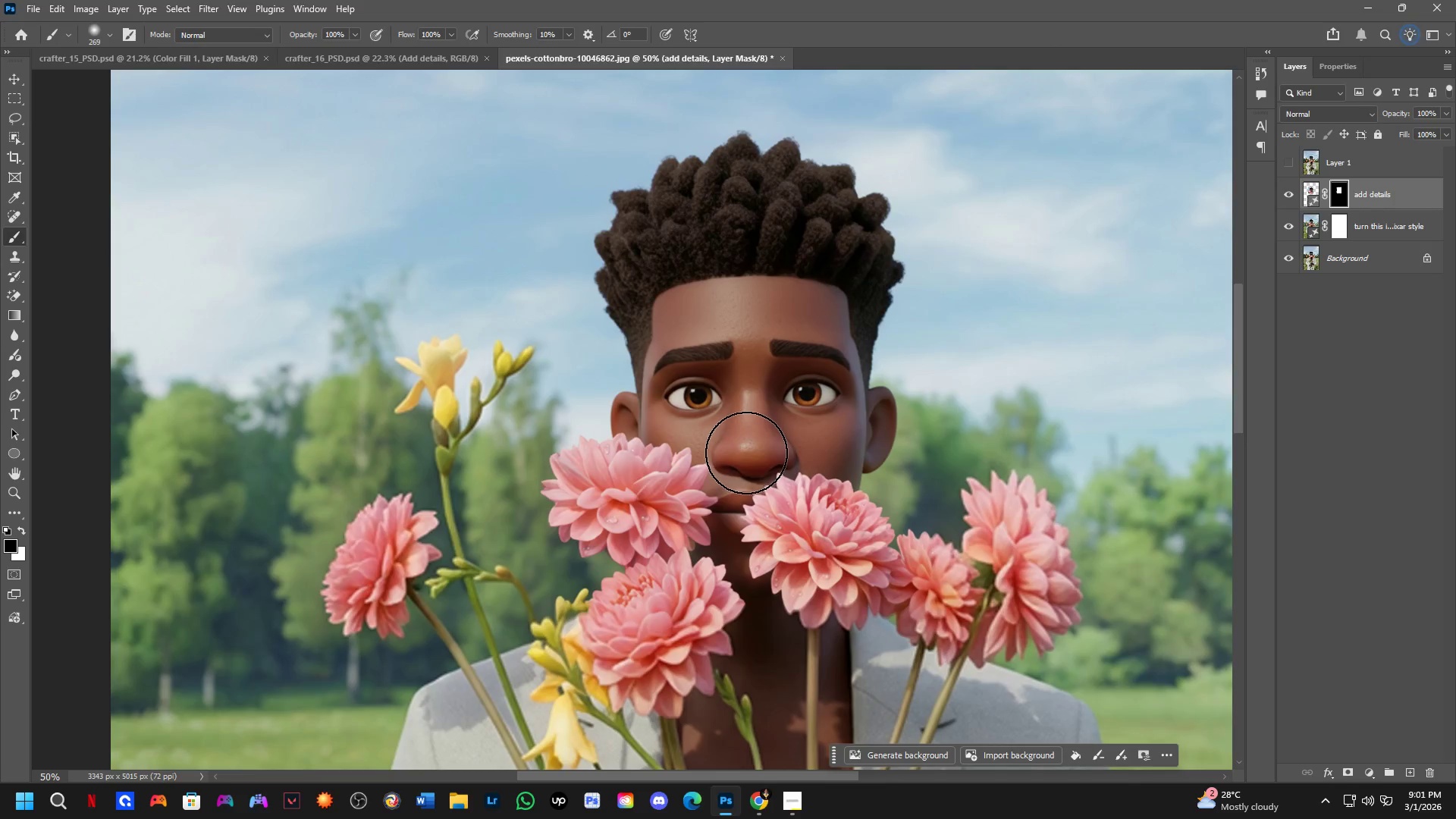 
key(Control+Tab)
 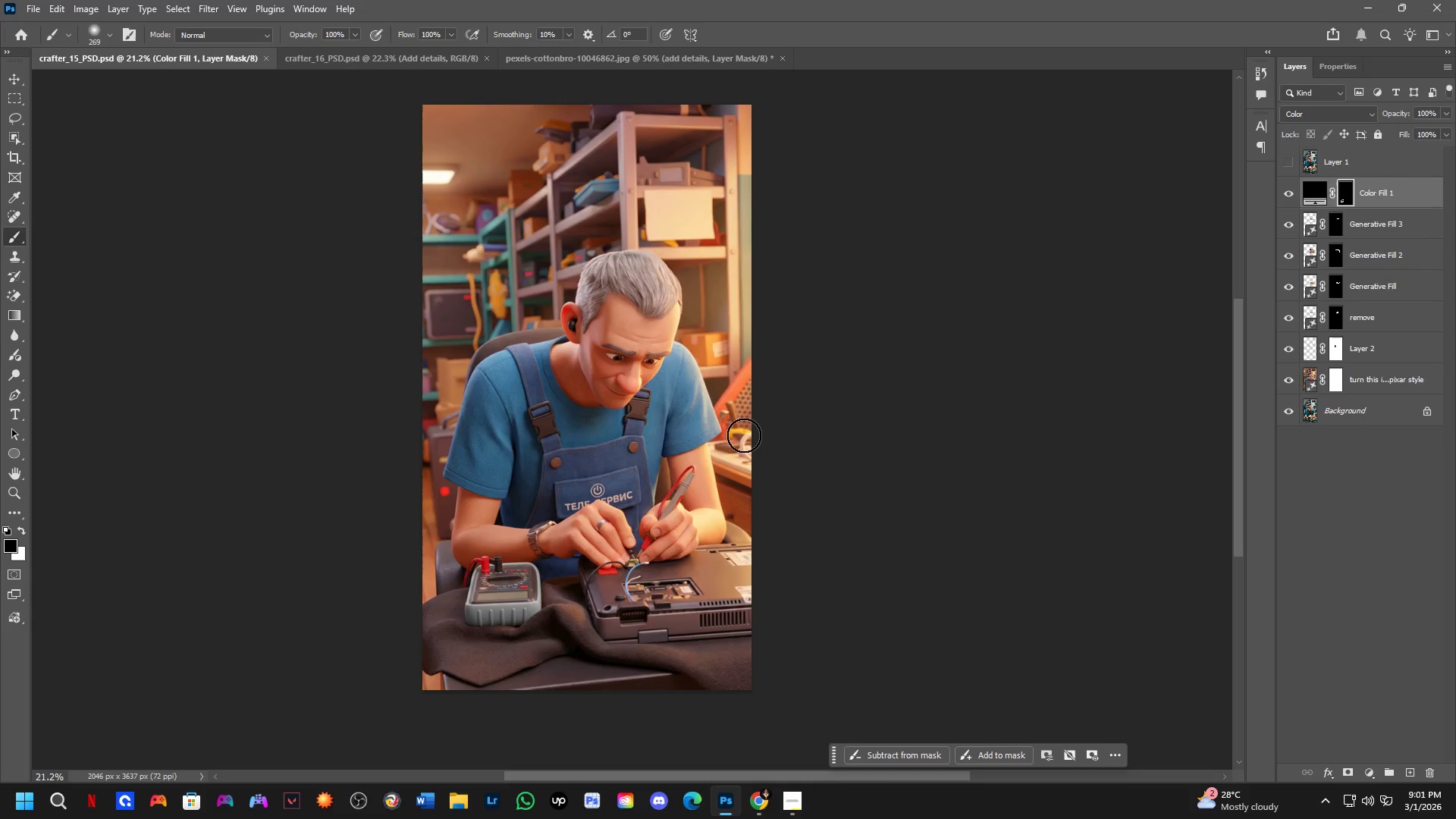 
key(Control+ControlLeft)
 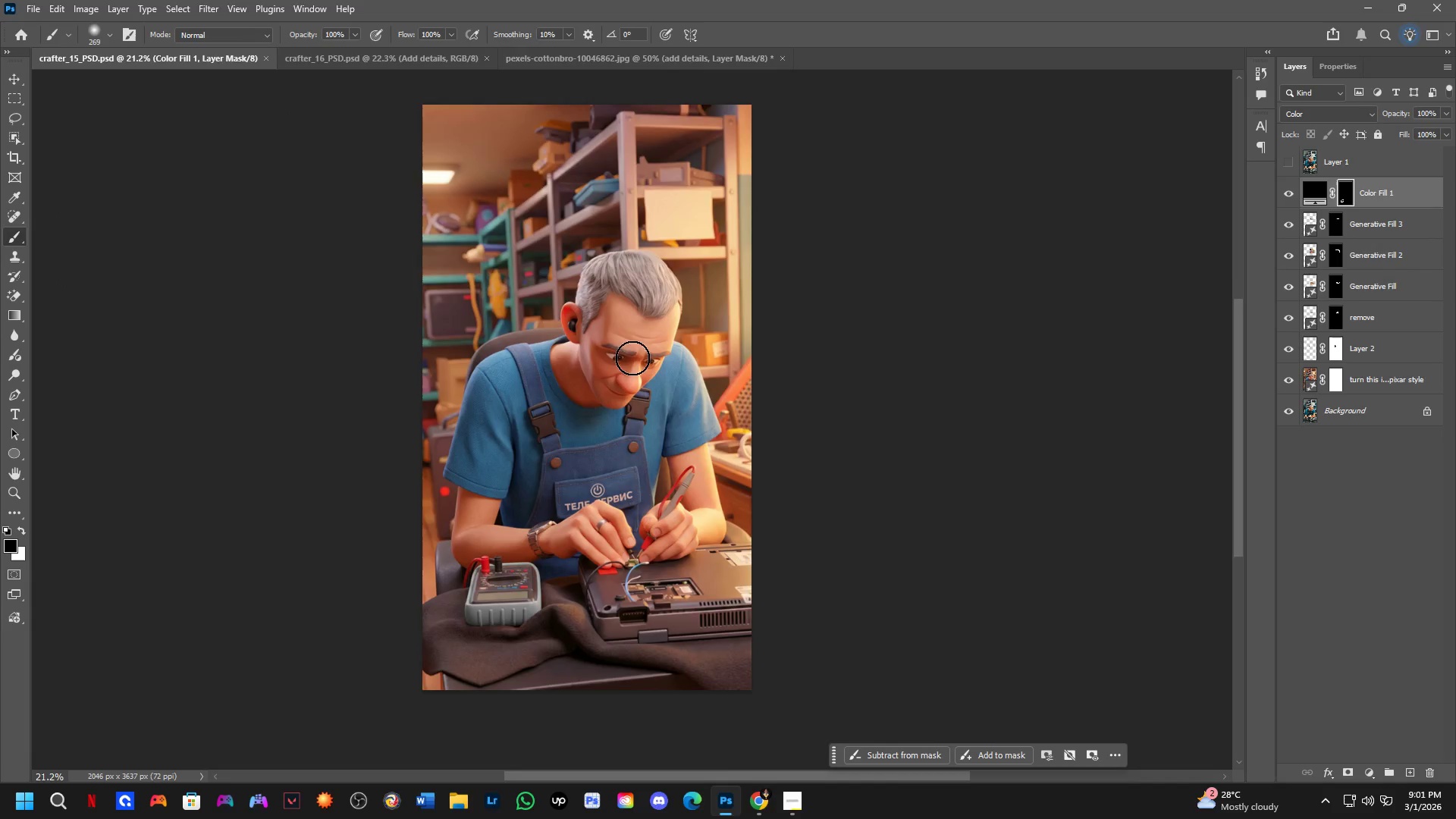 
key(Shift+ShiftLeft)
 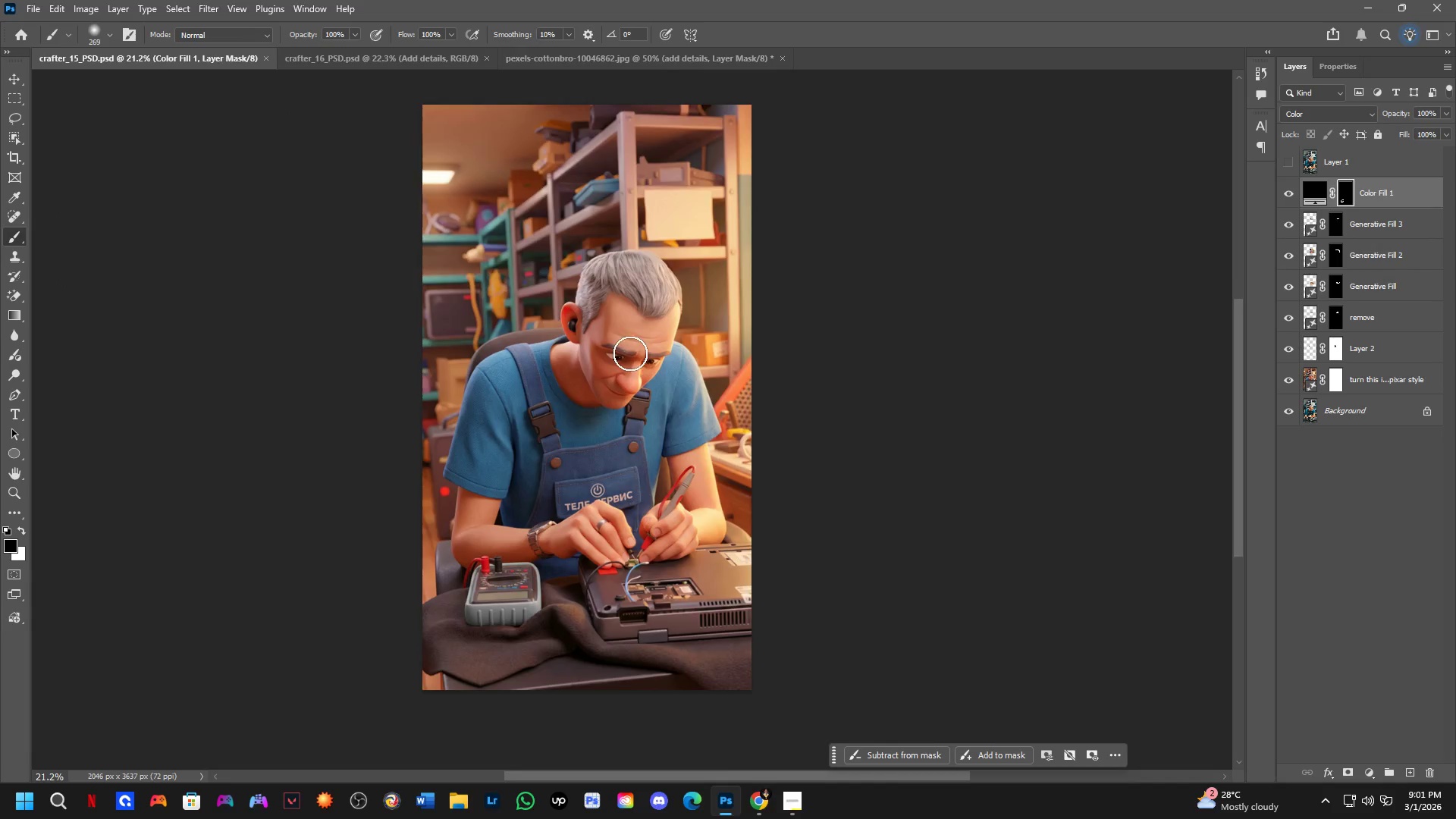 
scroll: coordinate [783, 342], scroll_direction: up, amount: 7.0
 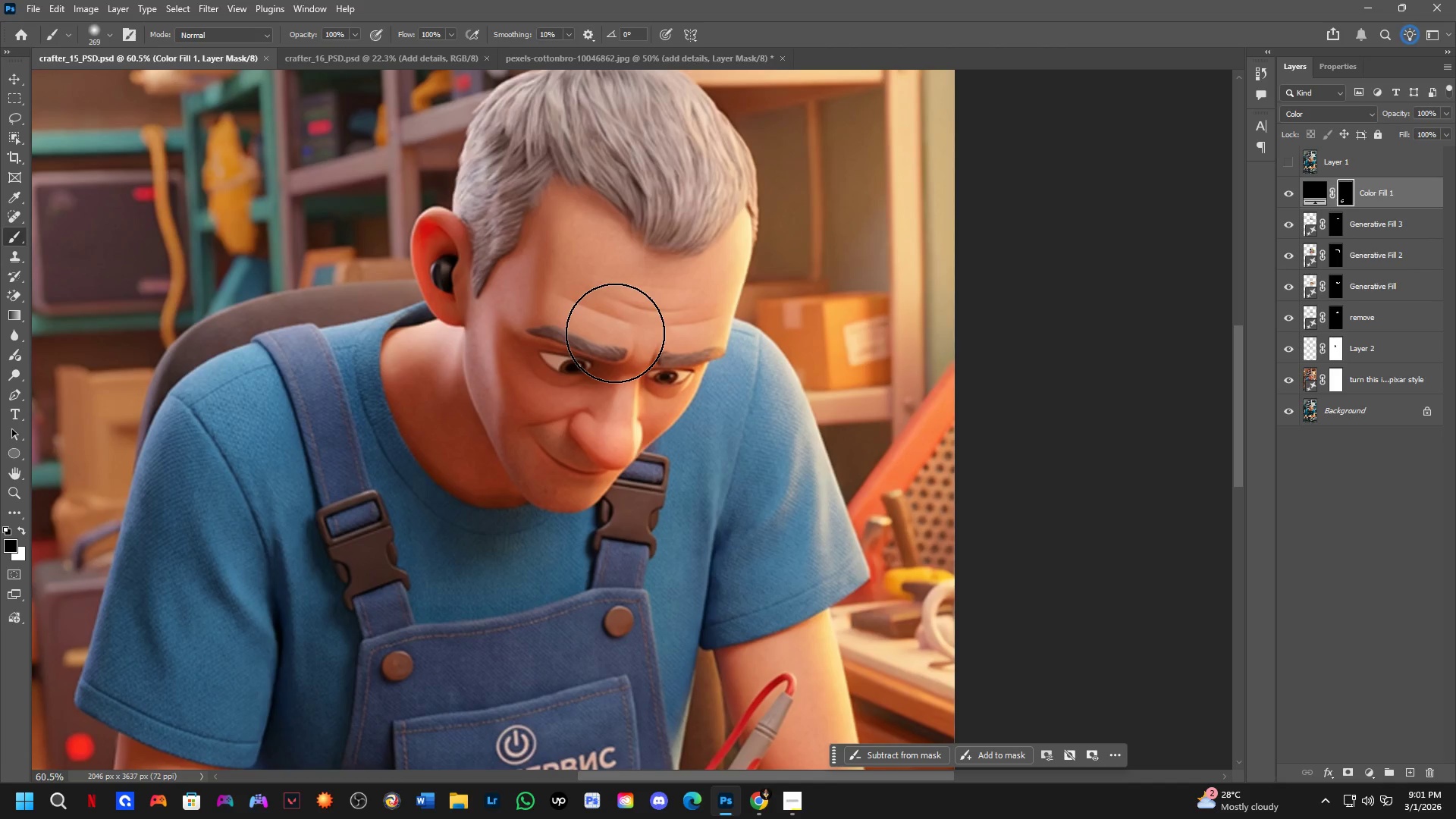 
type(maadd details')
key(Backspace)
 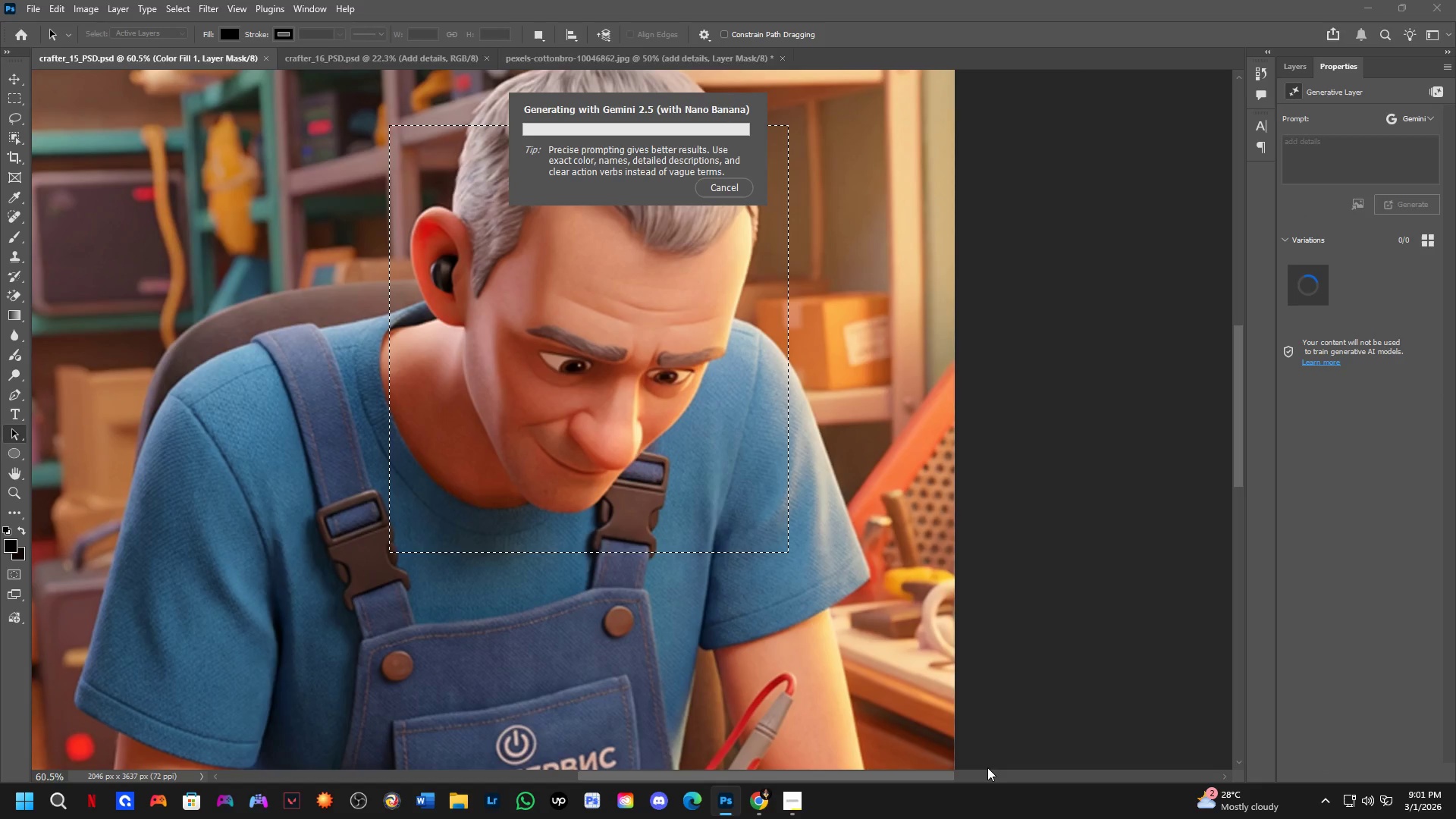 
left_click_drag(start_coordinate=[388, 124], to_coordinate=[788, 552])
 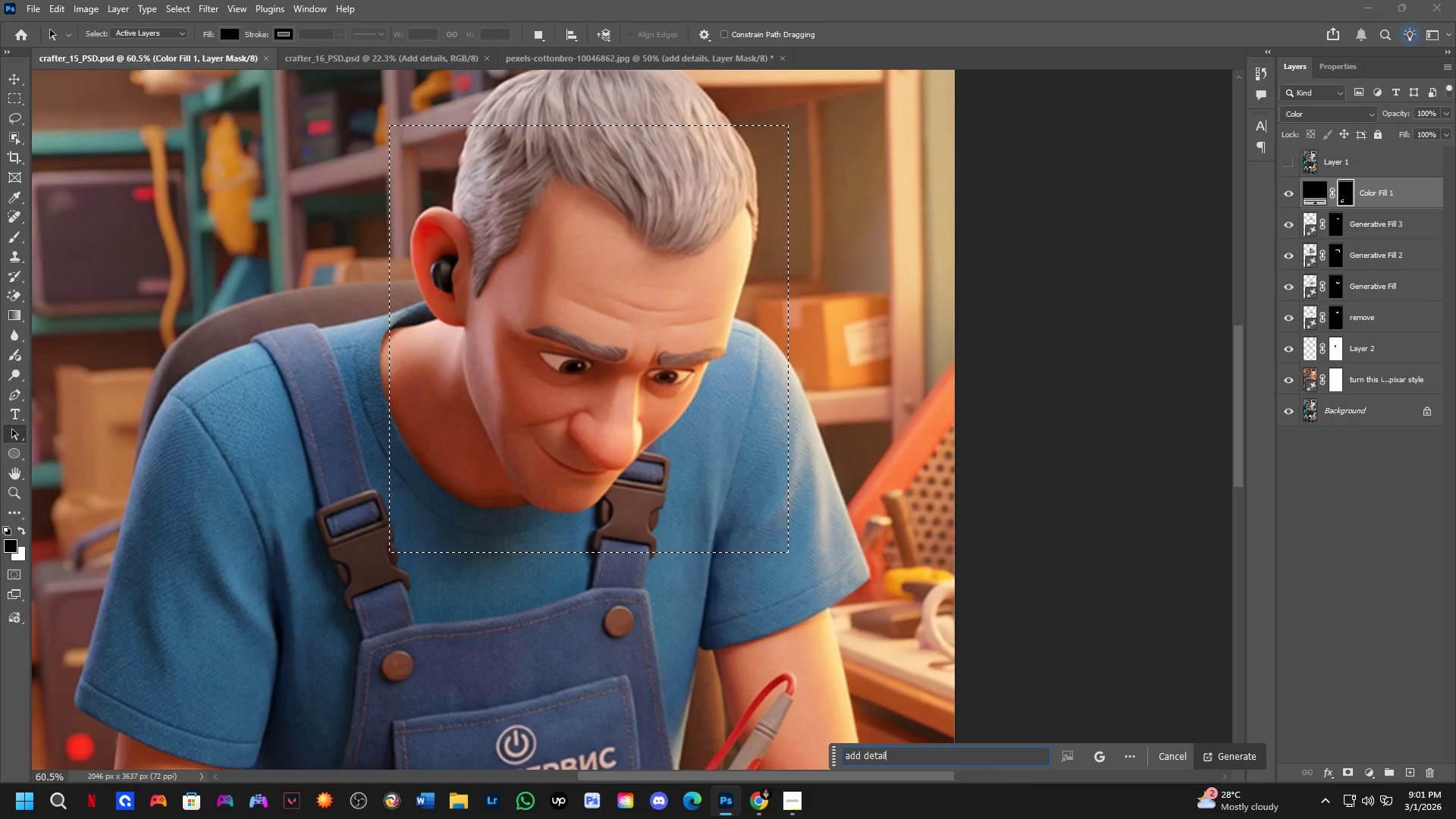 
key(Enter)
 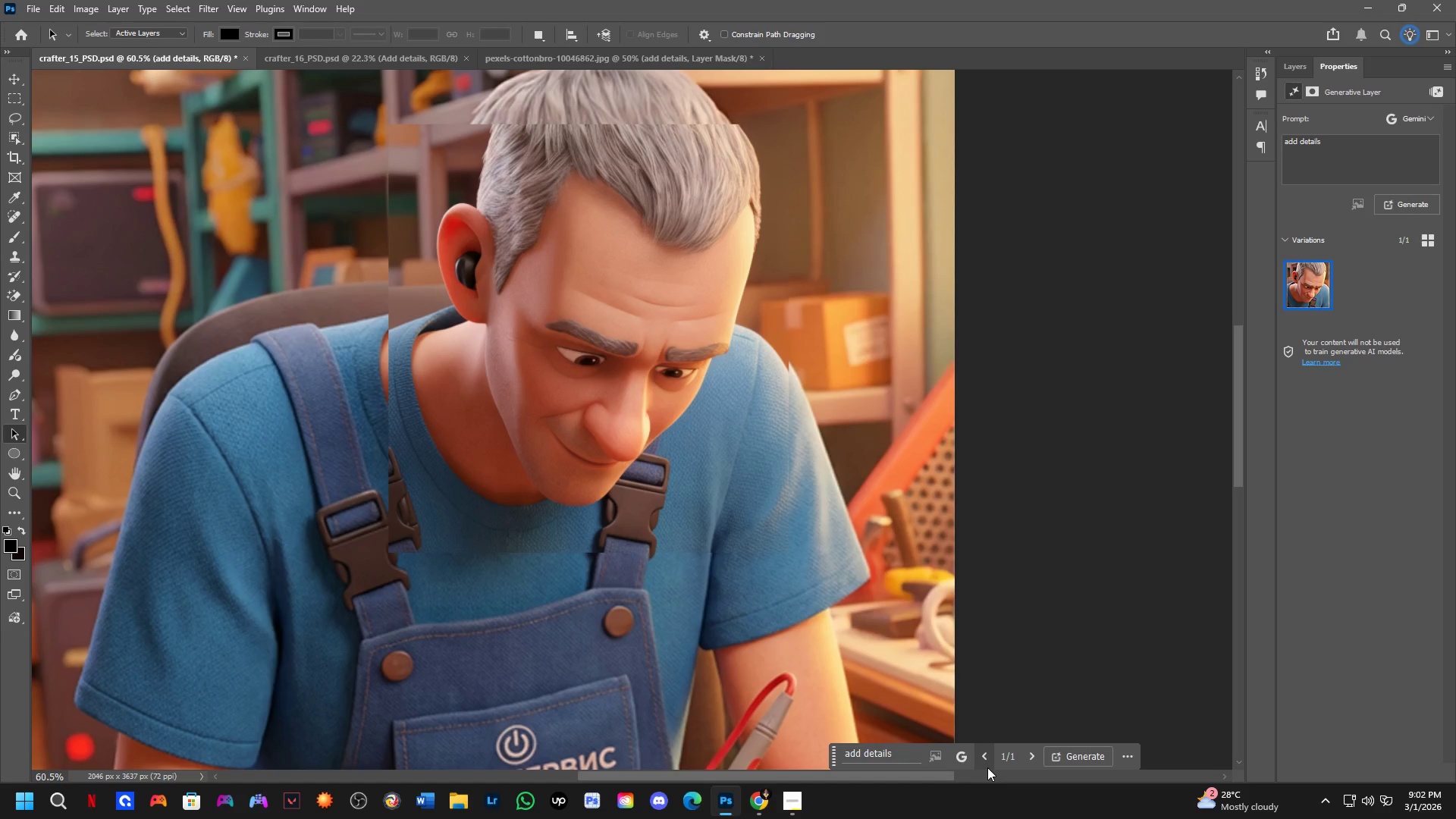 
wait(48.33)
 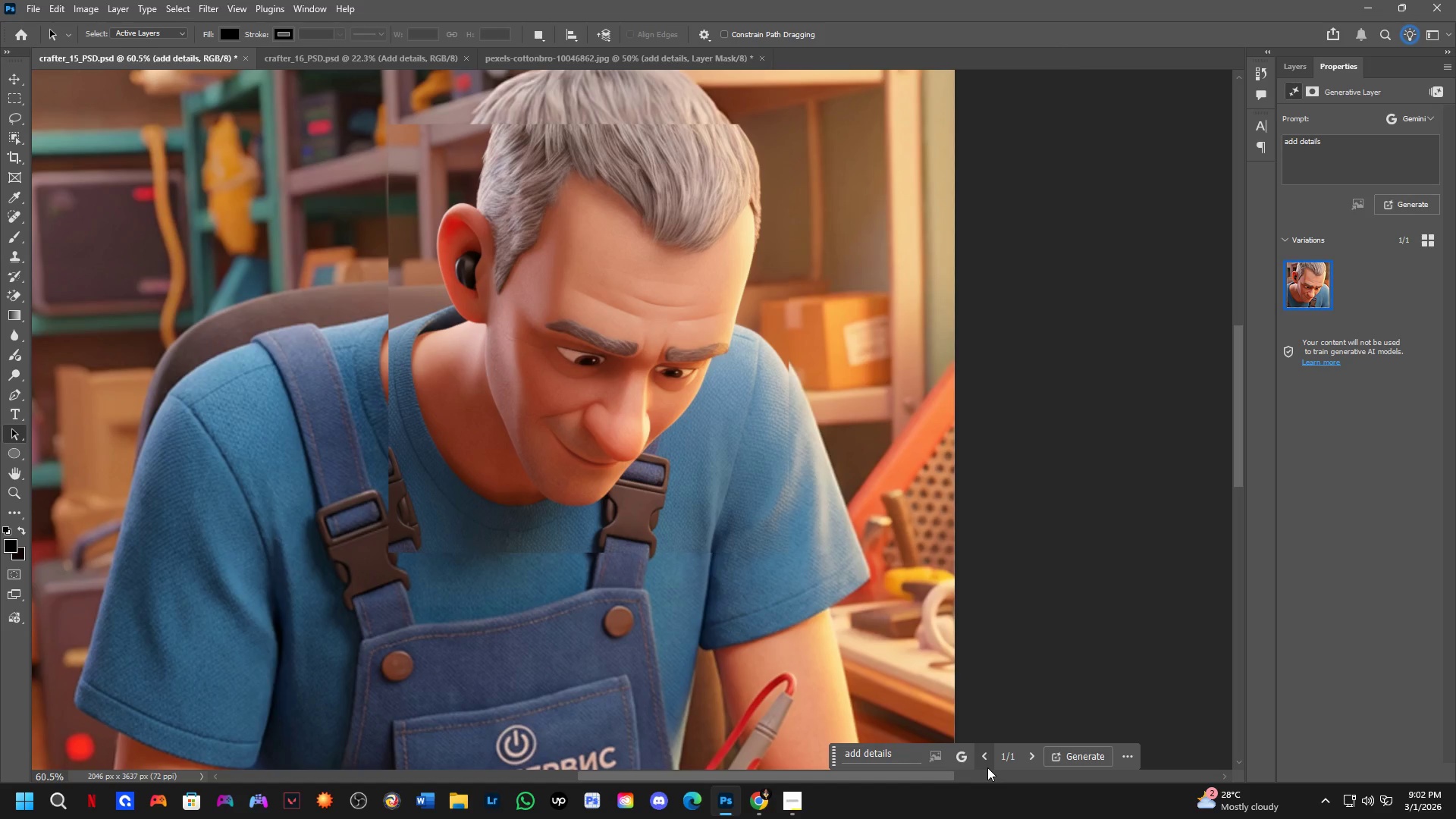 
hold_key(key=ShiftLeft, duration=0.31)
 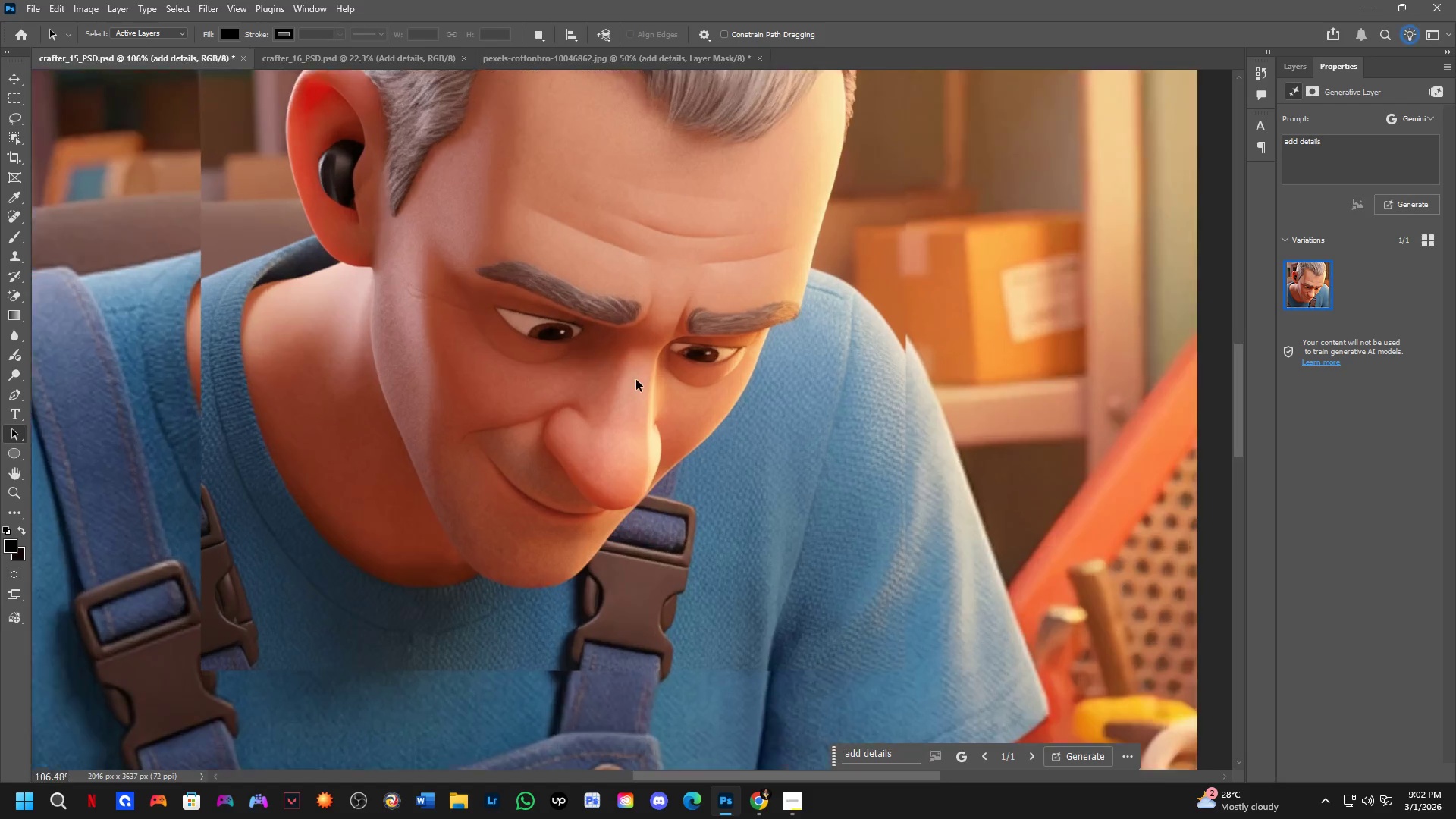 
hold_key(key=Space, duration=0.53)
 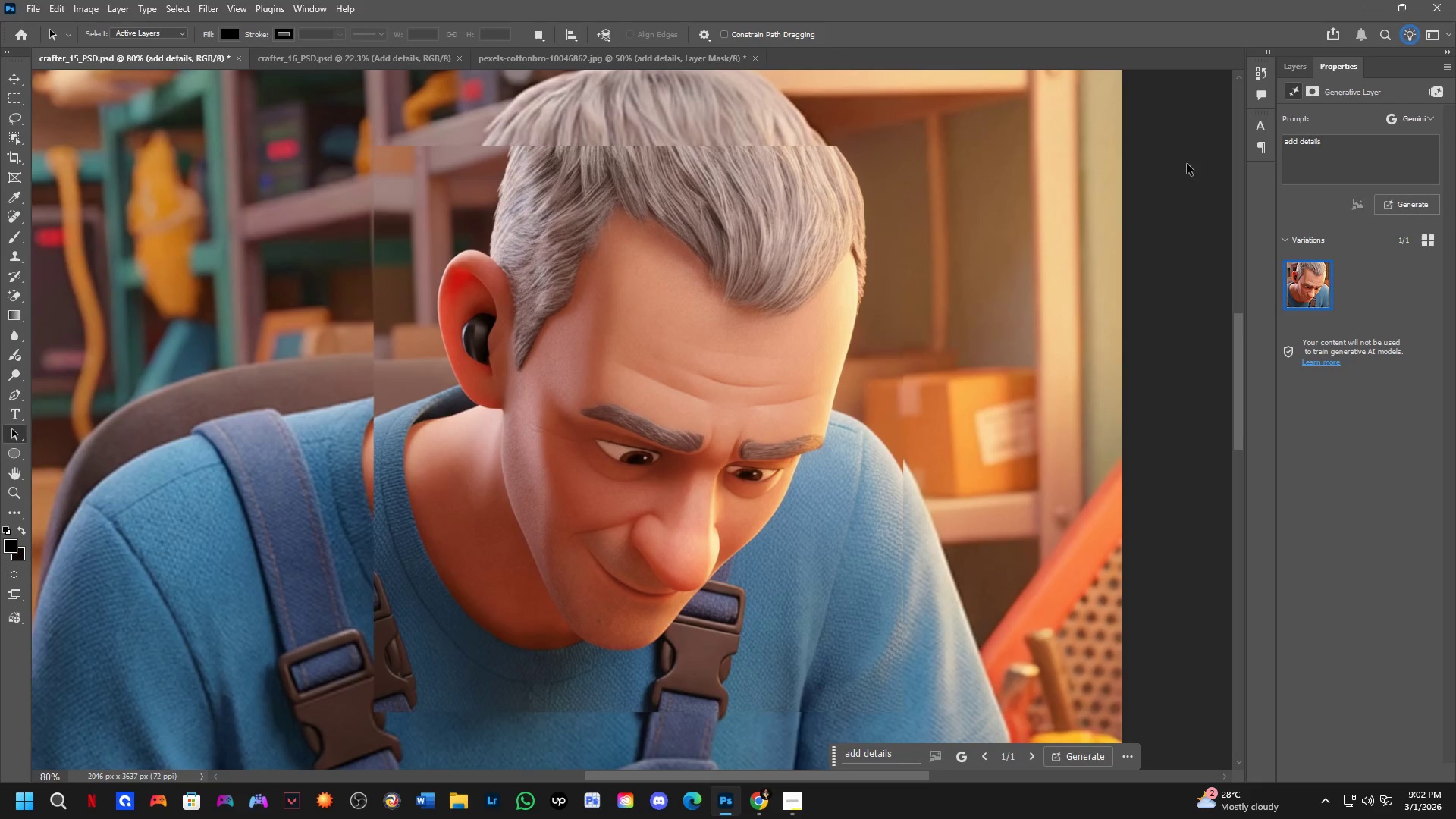 
left_click_drag(start_coordinate=[661, 303], to_coordinate=[718, 442])
 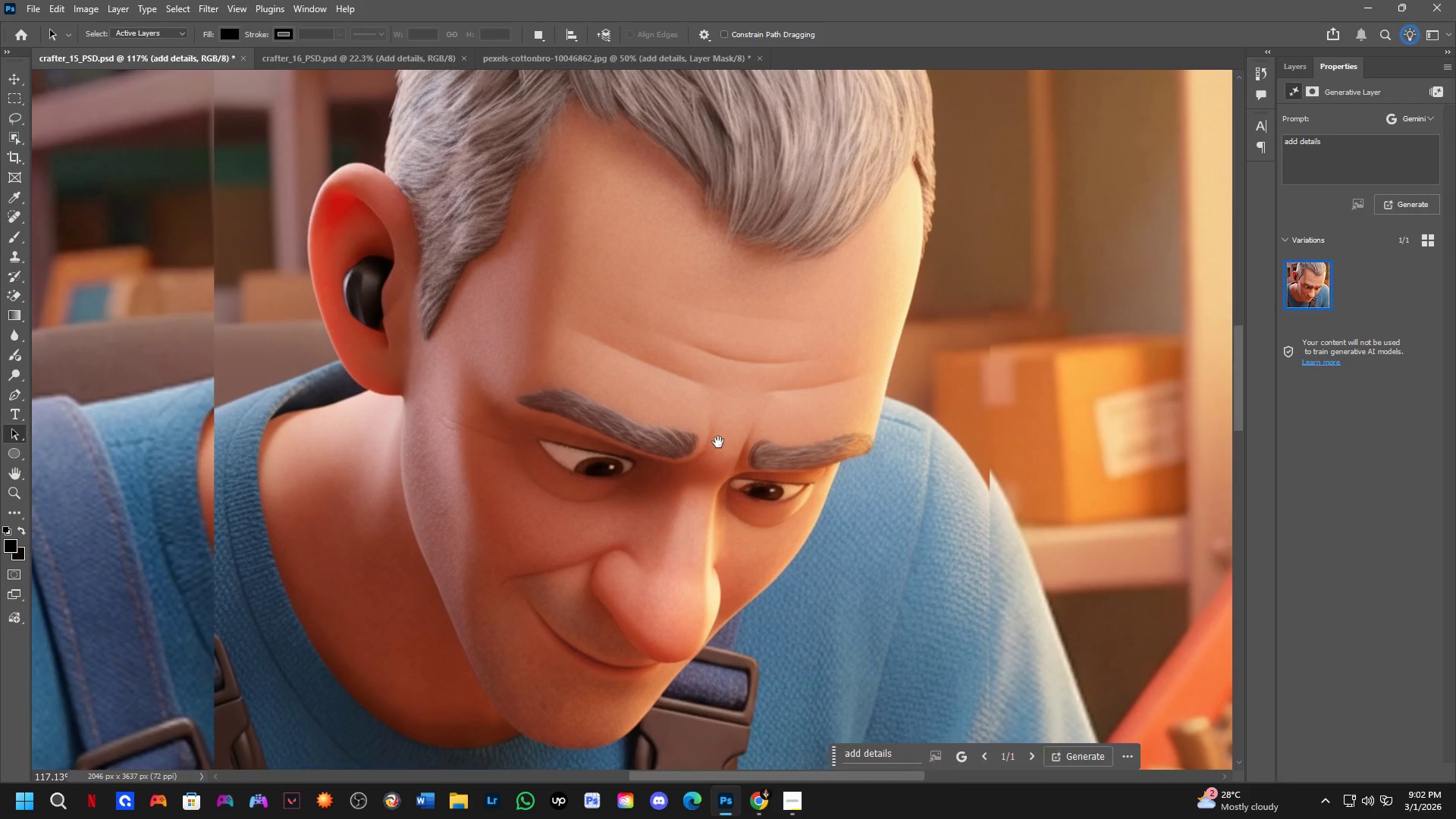 
scroll: coordinate [615, 378], scroll_direction: up, amount: 7.0
 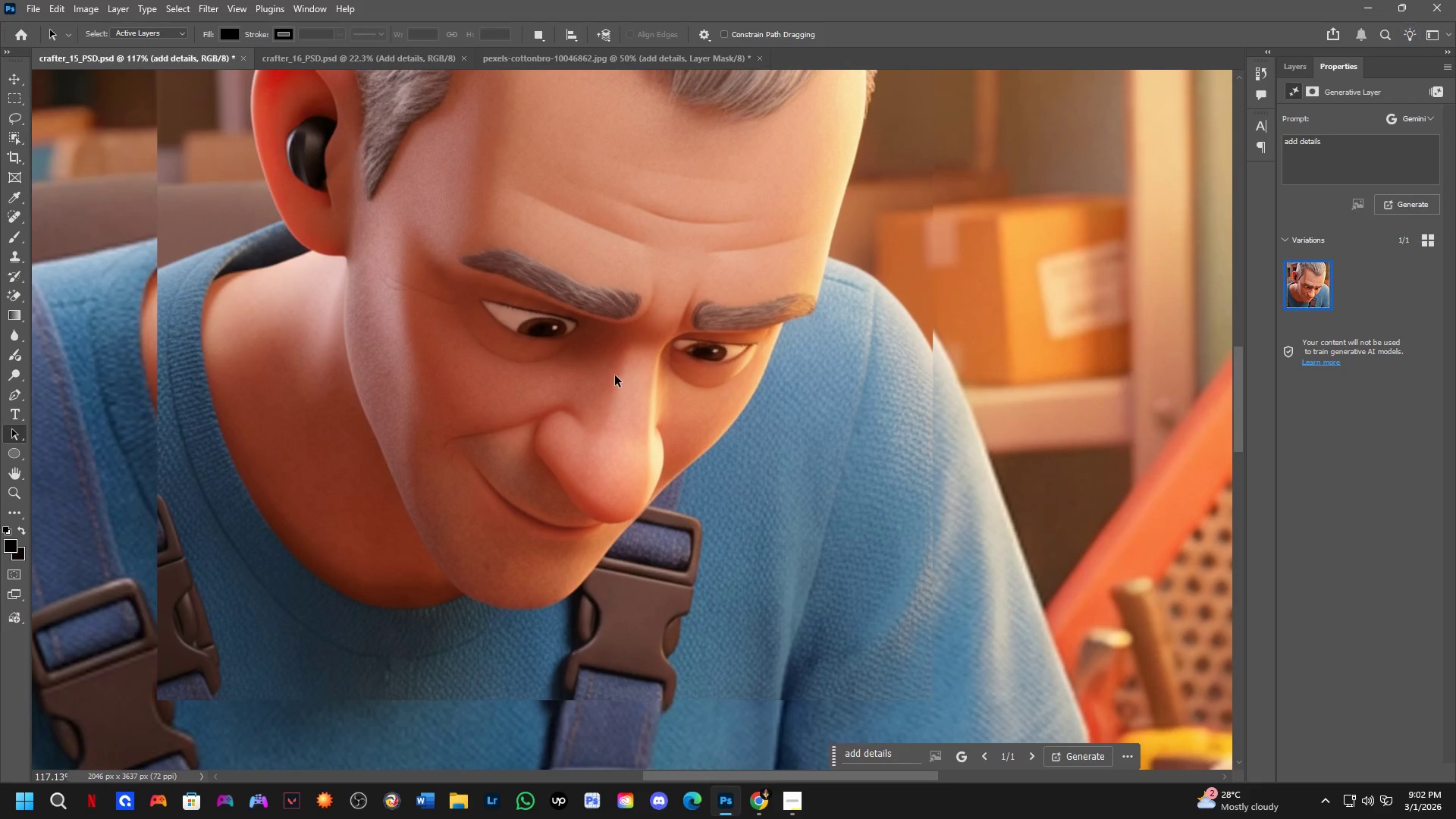 
scroll: coordinate [717, 439], scroll_direction: down, amount: 4.0
 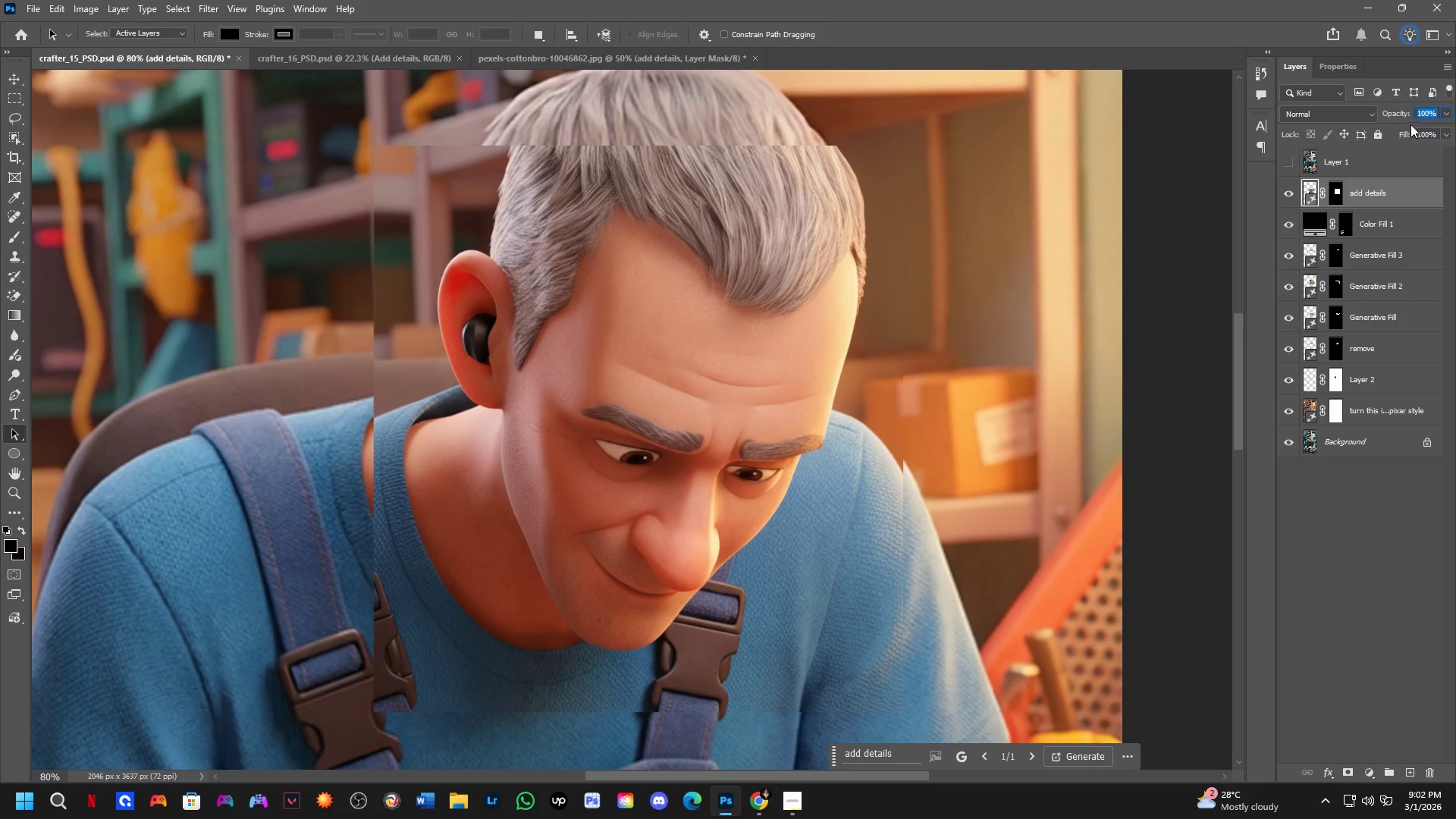 
left_click_drag(start_coordinate=[1395, 111], to_coordinate=[1389, 113])
 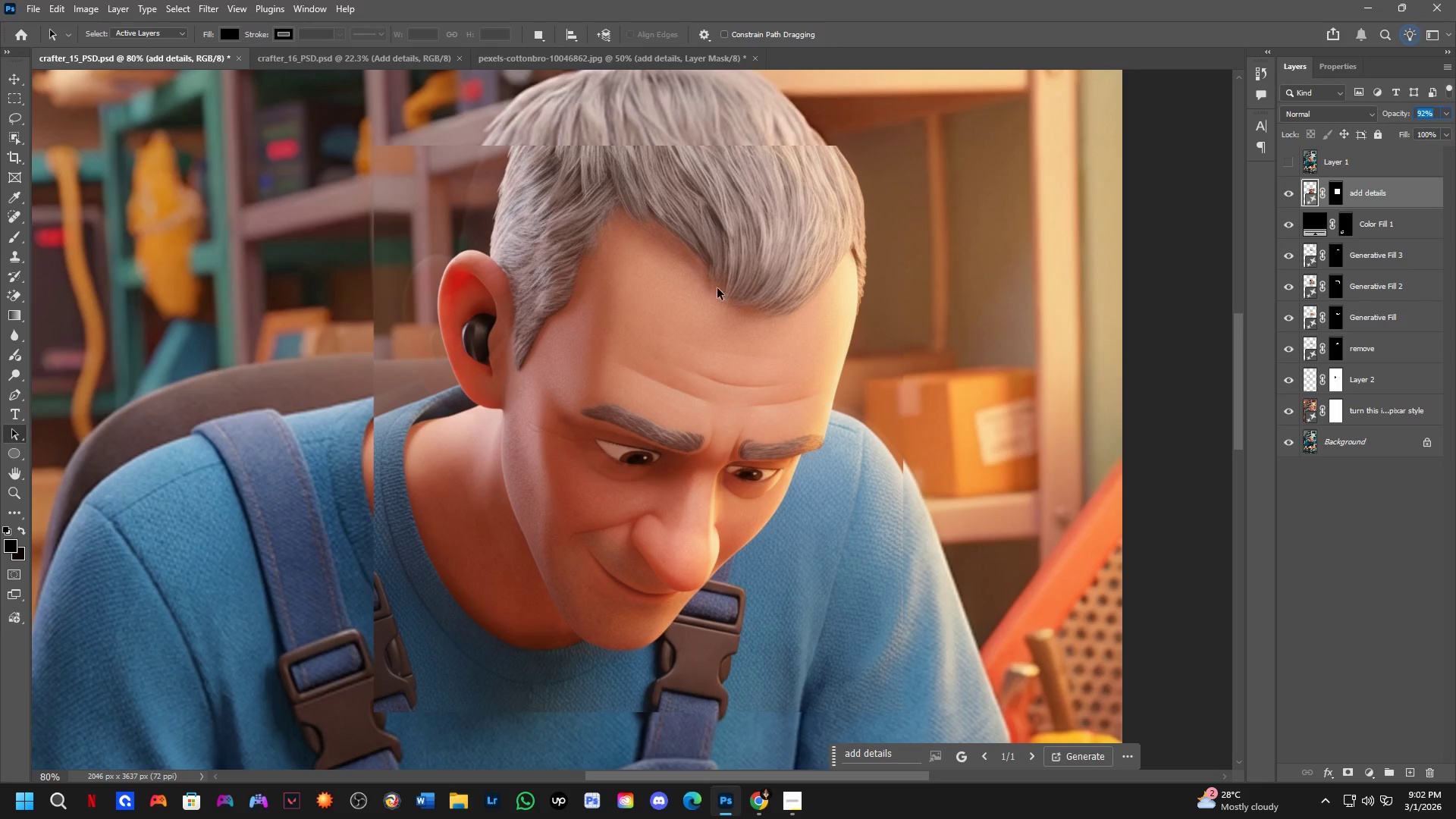 
hold_key(key=Space, duration=0.52)
 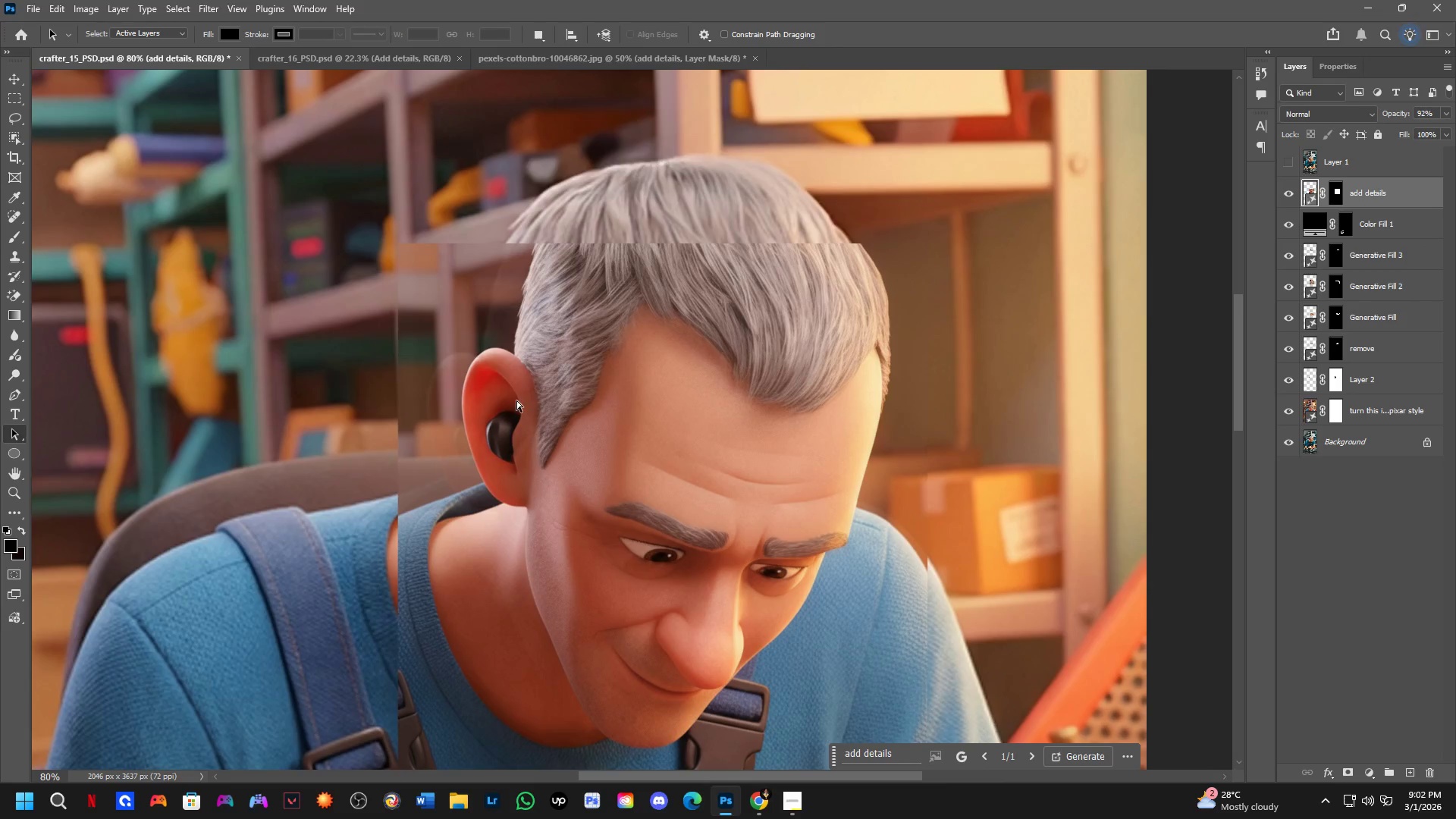 
left_click_drag(start_coordinate=[765, 266], to_coordinate=[789, 364])
 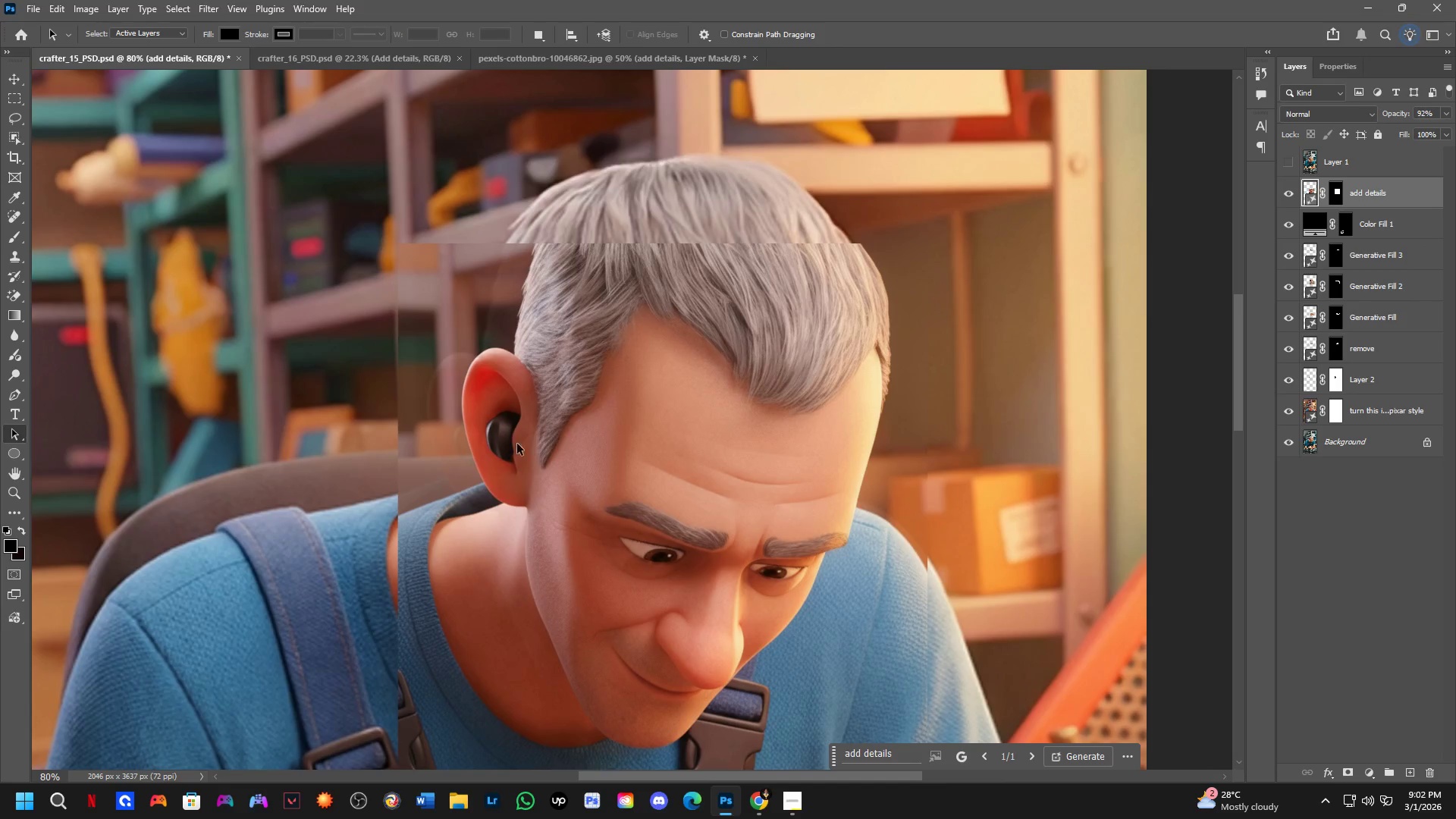 
key(Control+T)
 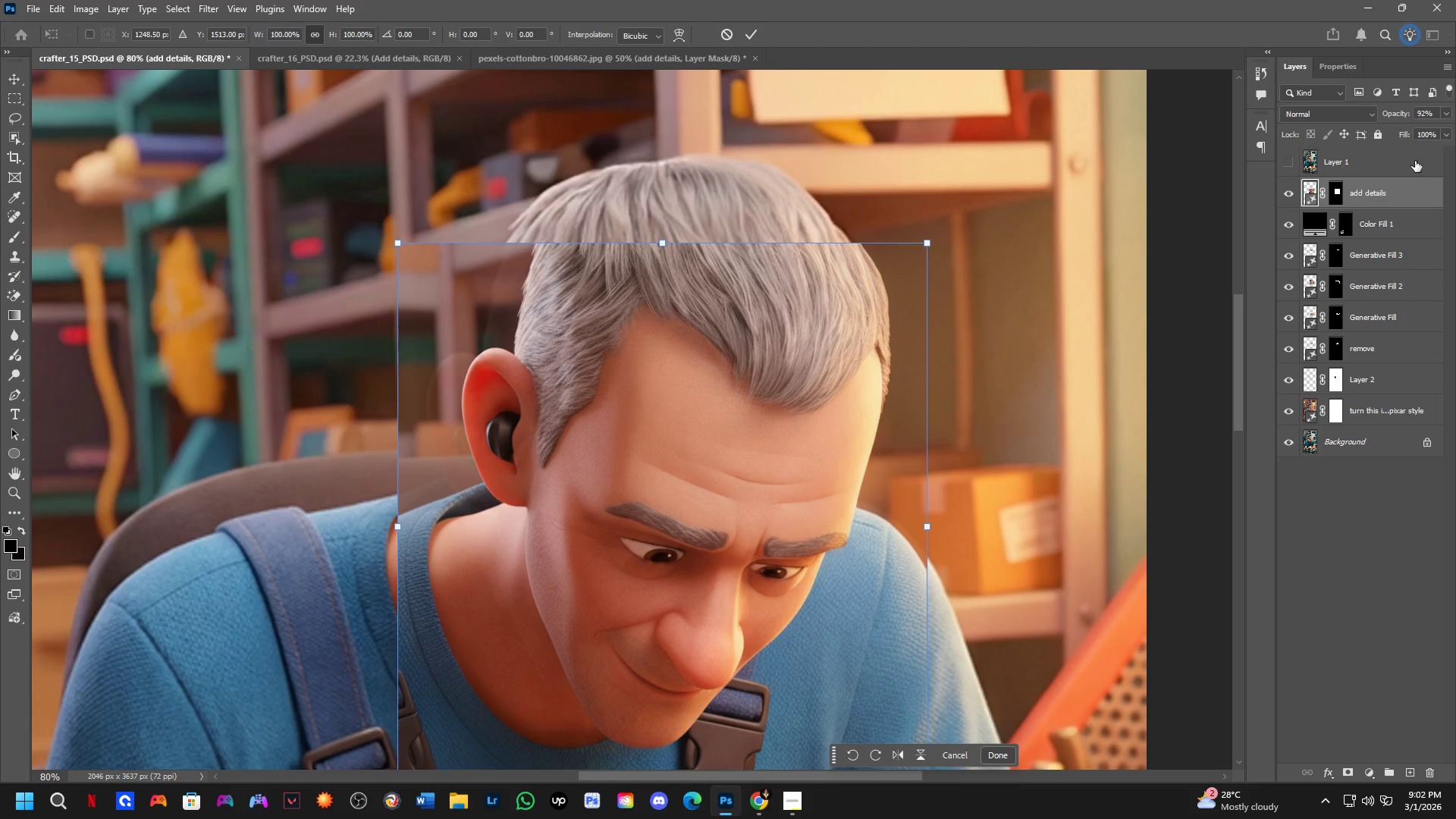 
left_click_drag(start_coordinate=[1400, 109], to_coordinate=[1384, 112])
 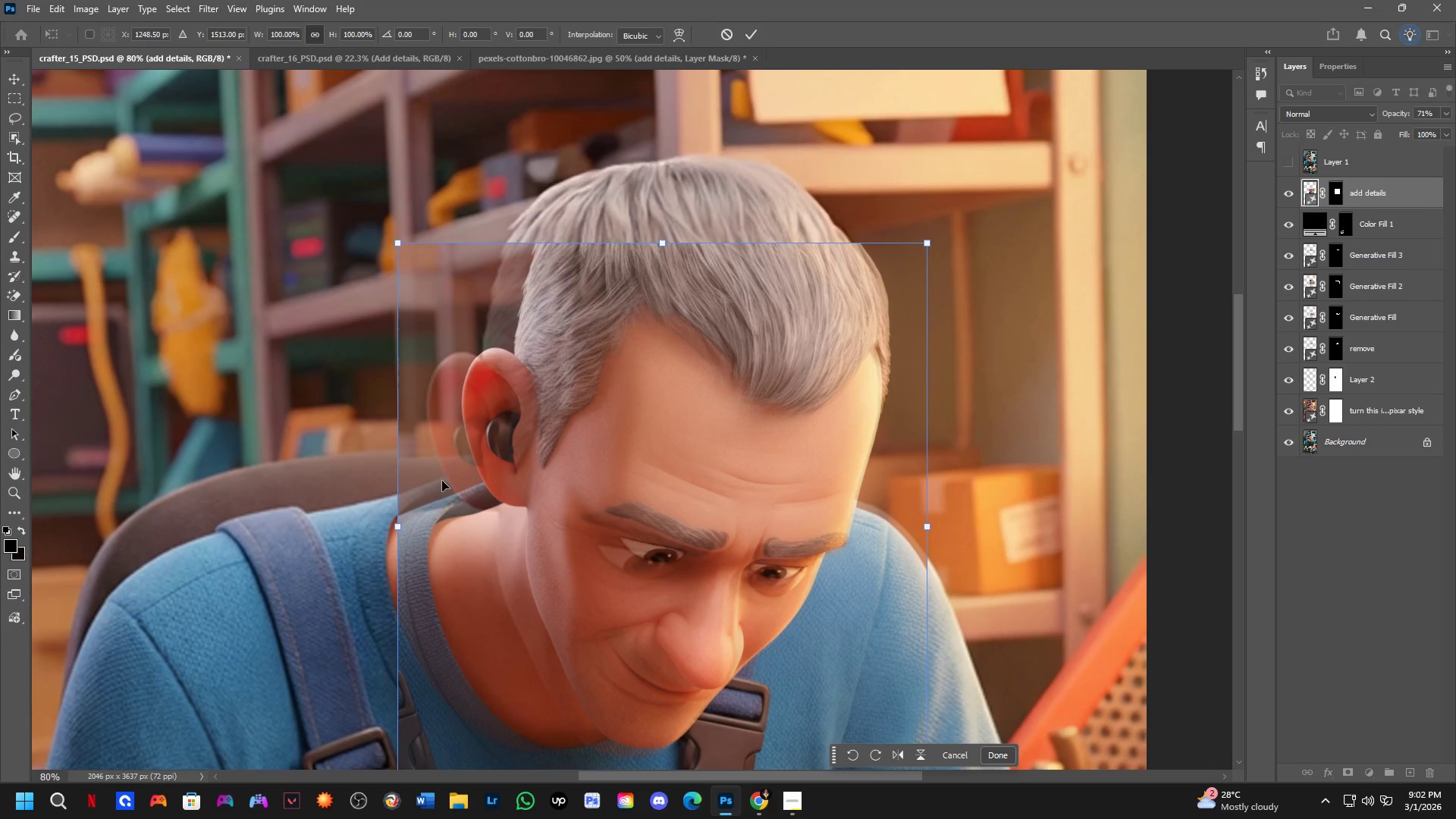 
hold_key(key=ControlLeft, duration=1.17)
left_click_drag(start_coordinate=[612, 476], to_coordinate=[579, 479])
 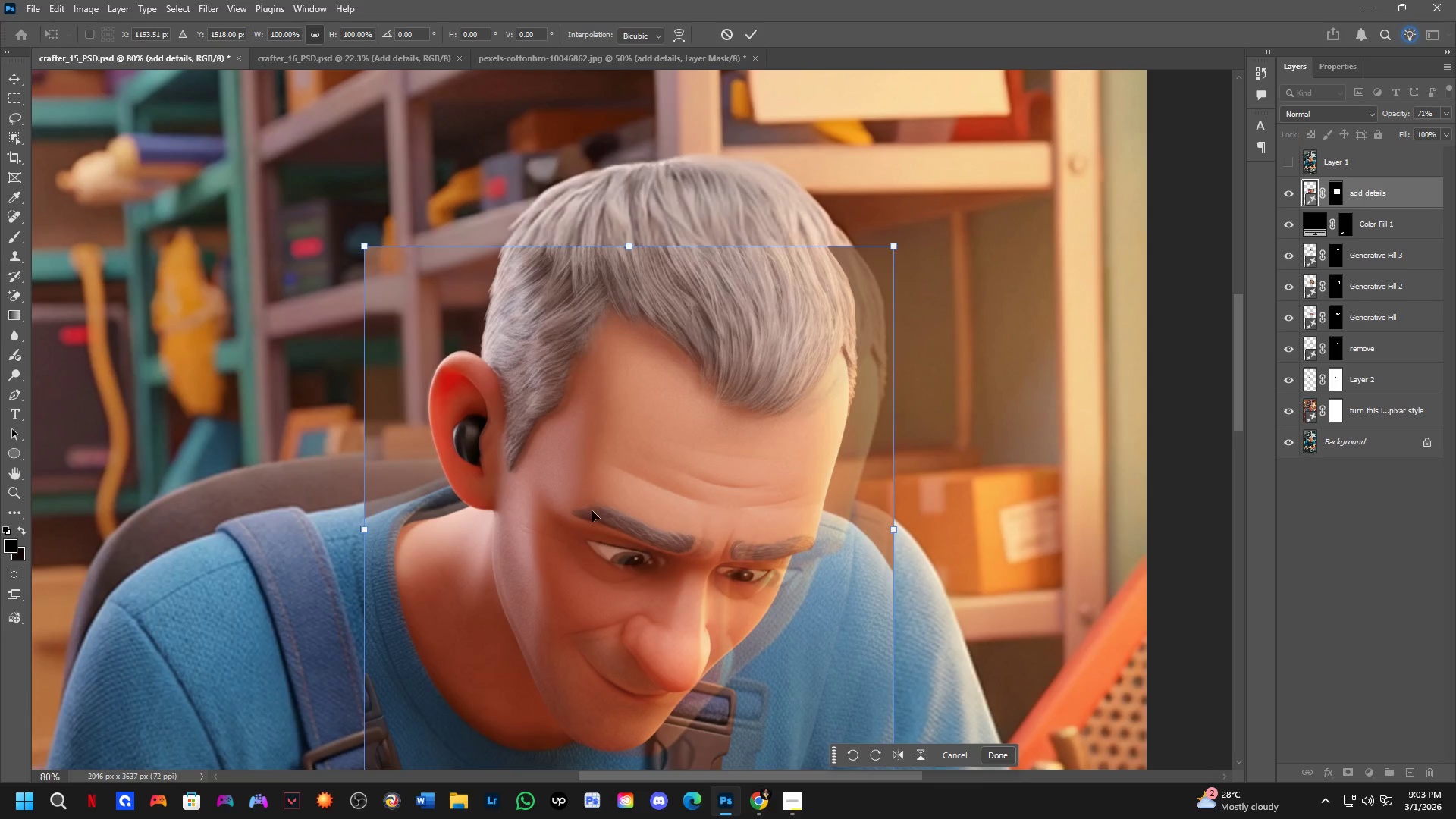 
hold_key(key=Space, duration=0.53)
 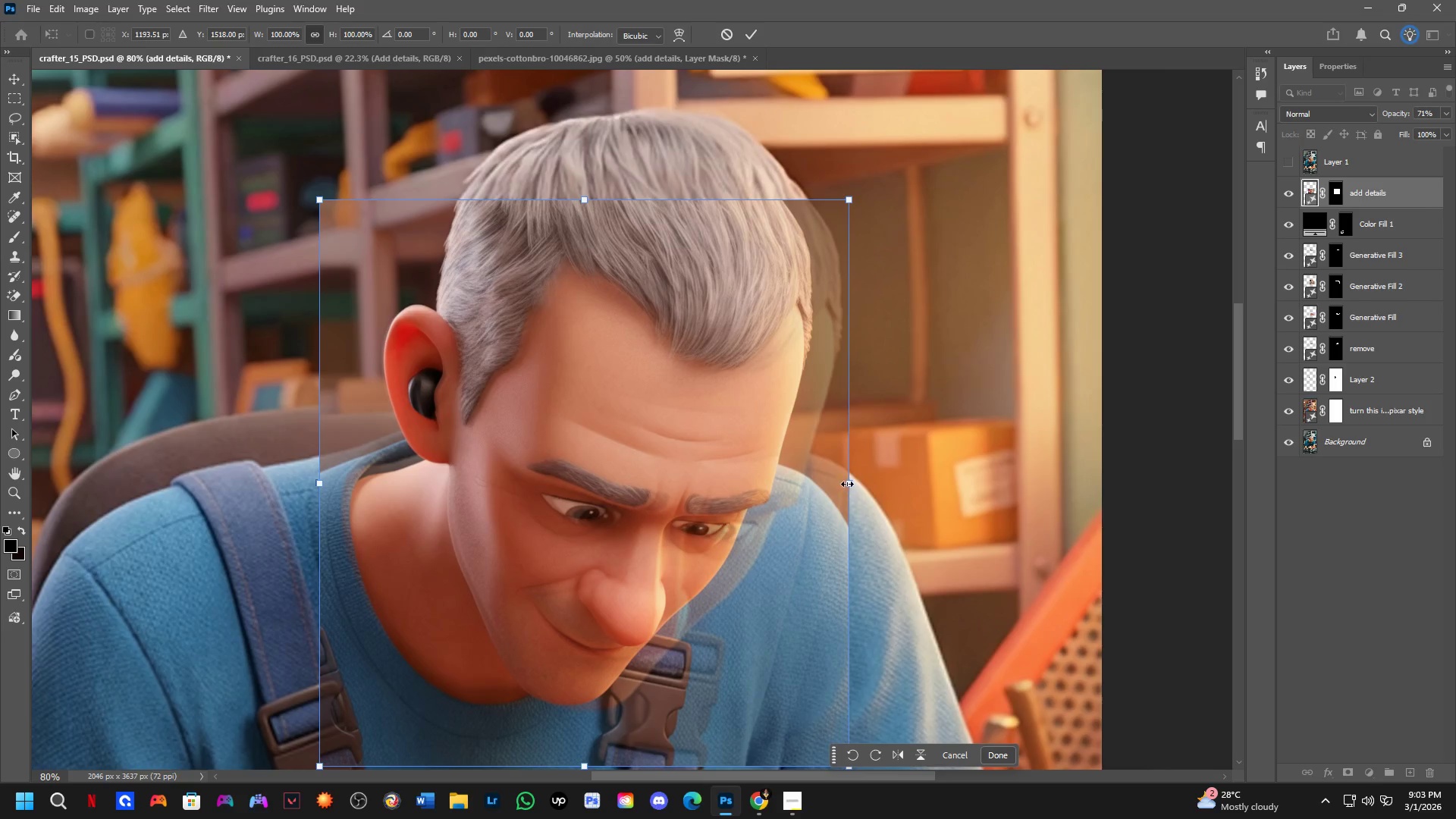 
left_click_drag(start_coordinate=[658, 550], to_coordinate=[613, 504])
 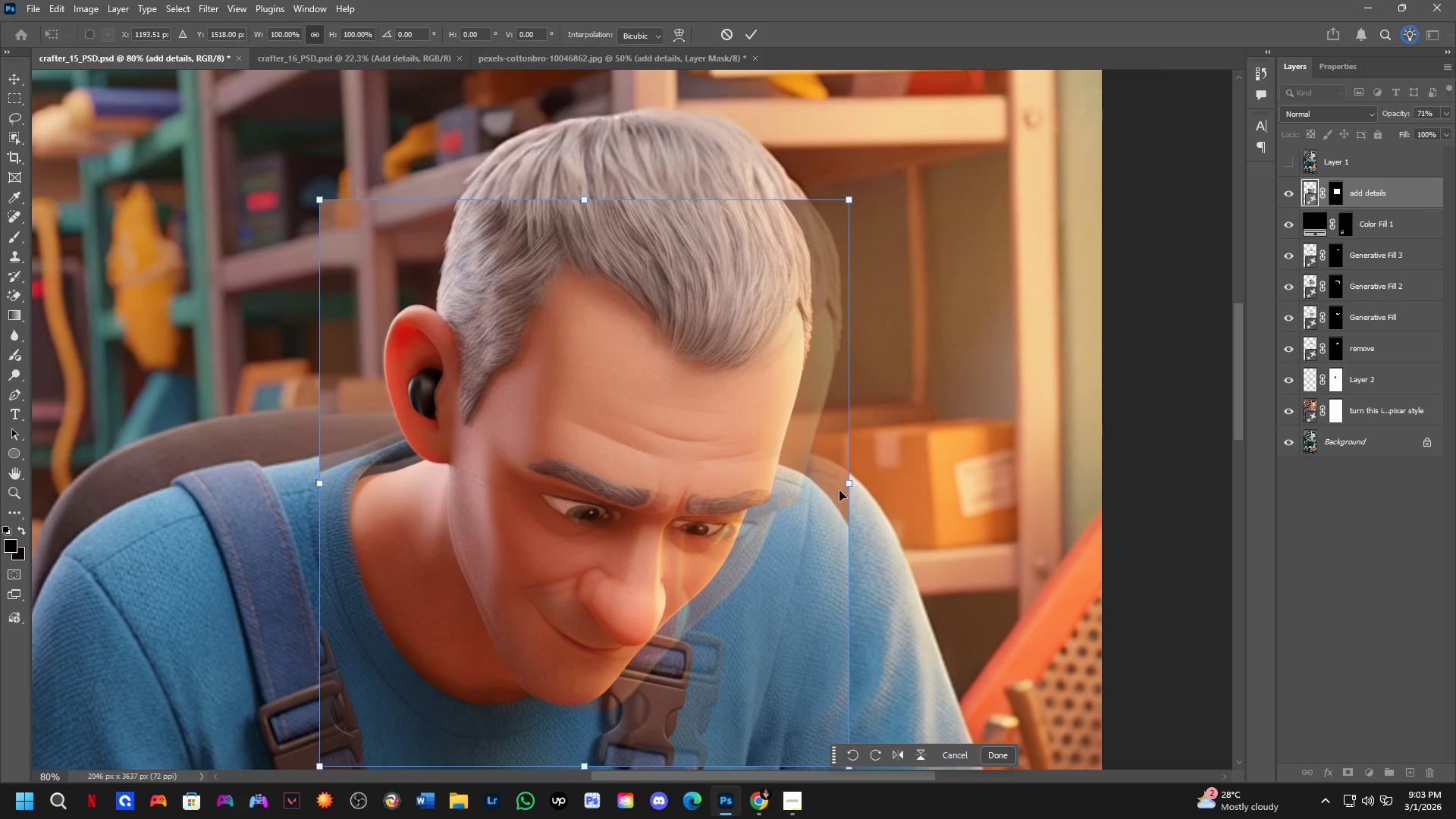 
hold_key(key=ShiftLeft, duration=1.5)
left_click_drag(start_coordinate=[852, 484], to_coordinate=[891, 490])
 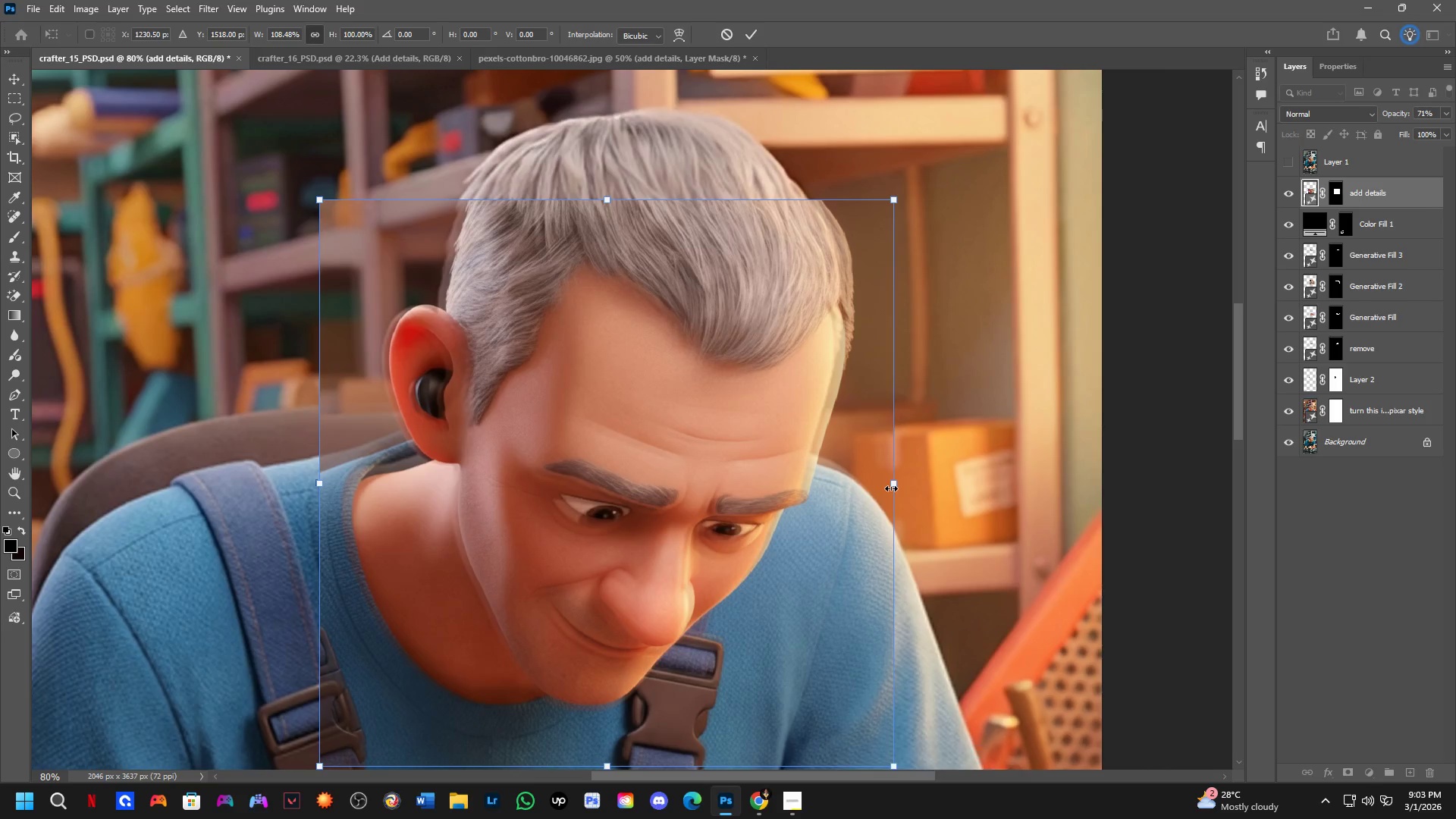 
hold_key(key=ShiftLeft, duration=0.88)
 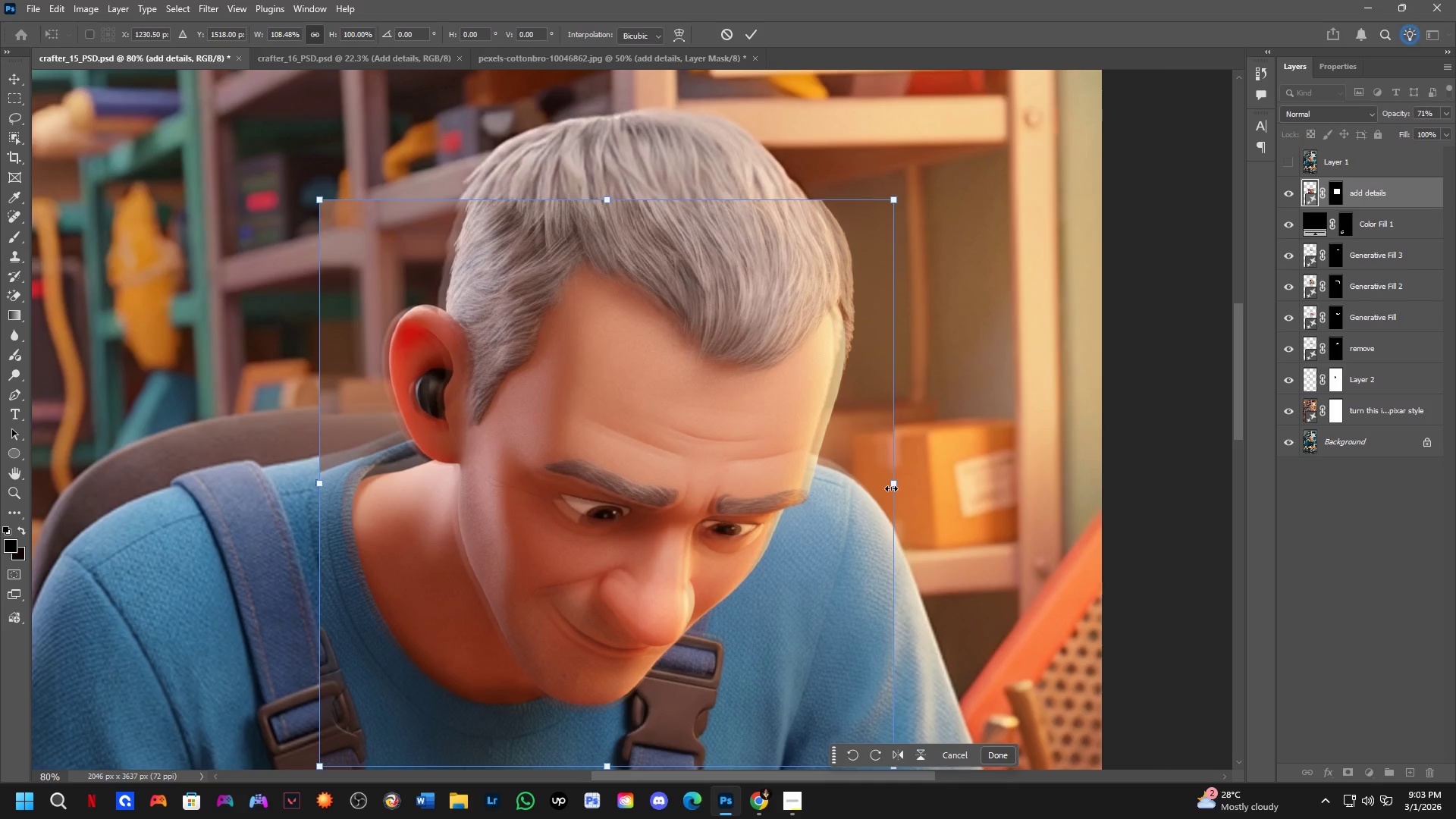 
hold_key(key=ShiftLeft, duration=1.06)
left_click_drag(start_coordinate=[891, 488], to_coordinate=[880, 489])
 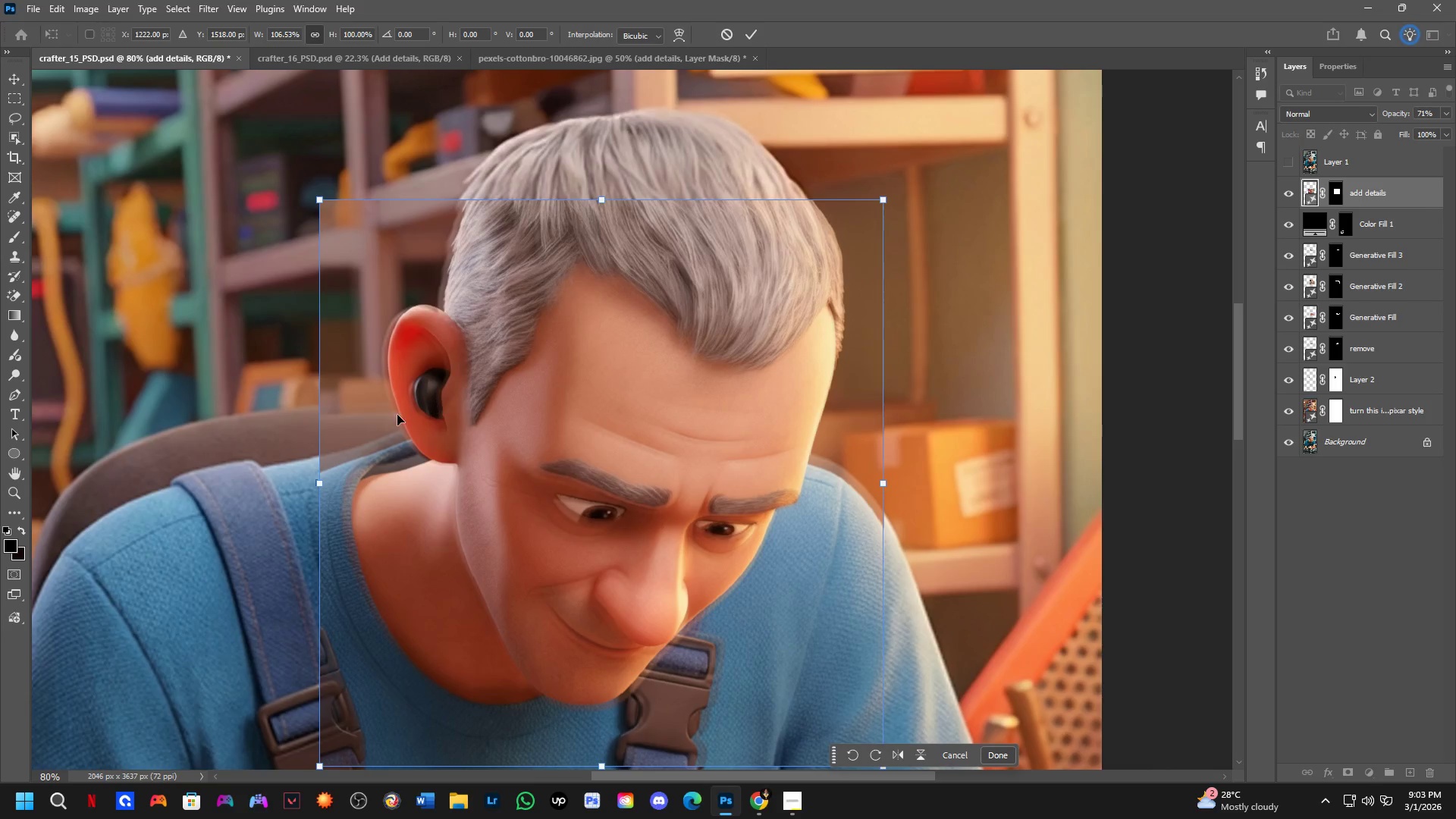 
scroll: coordinate [384, 420], scroll_direction: up, amount: 2.0
 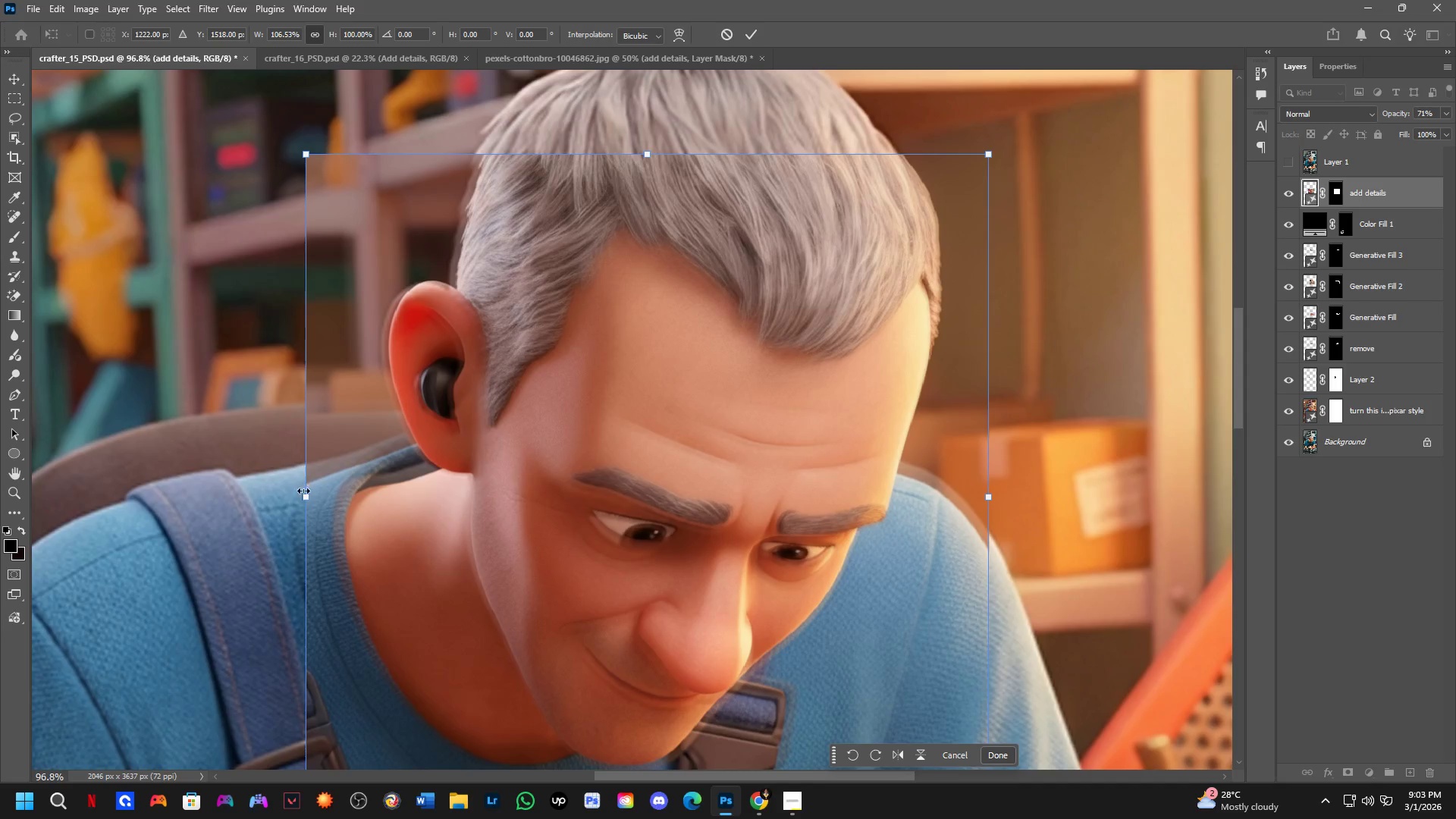 
hold_key(key=ShiftLeft, duration=0.98)
left_click_drag(start_coordinate=[306, 507], to_coordinate=[302, 507])
 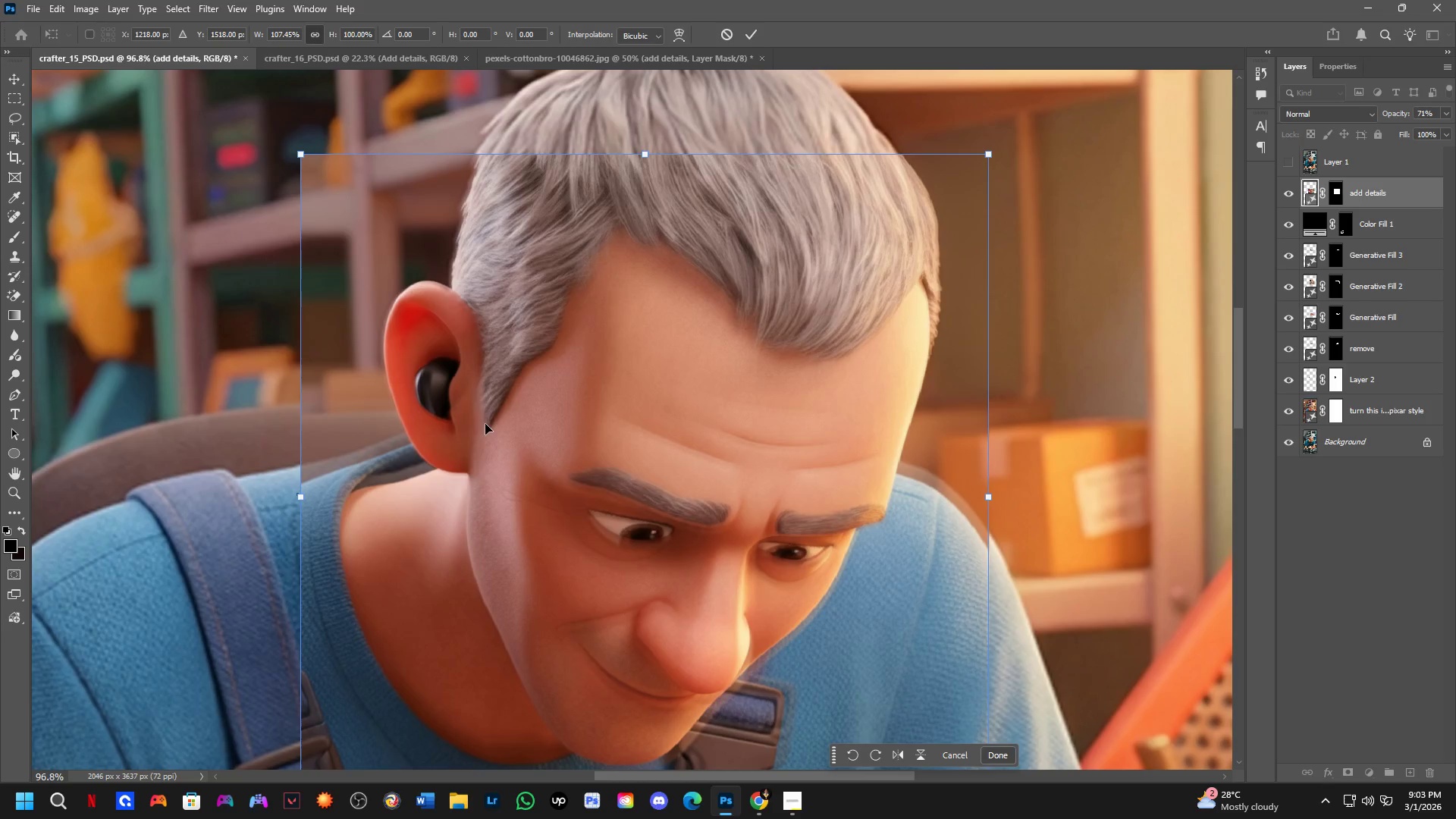 
hold_key(key=Space, duration=0.56)
 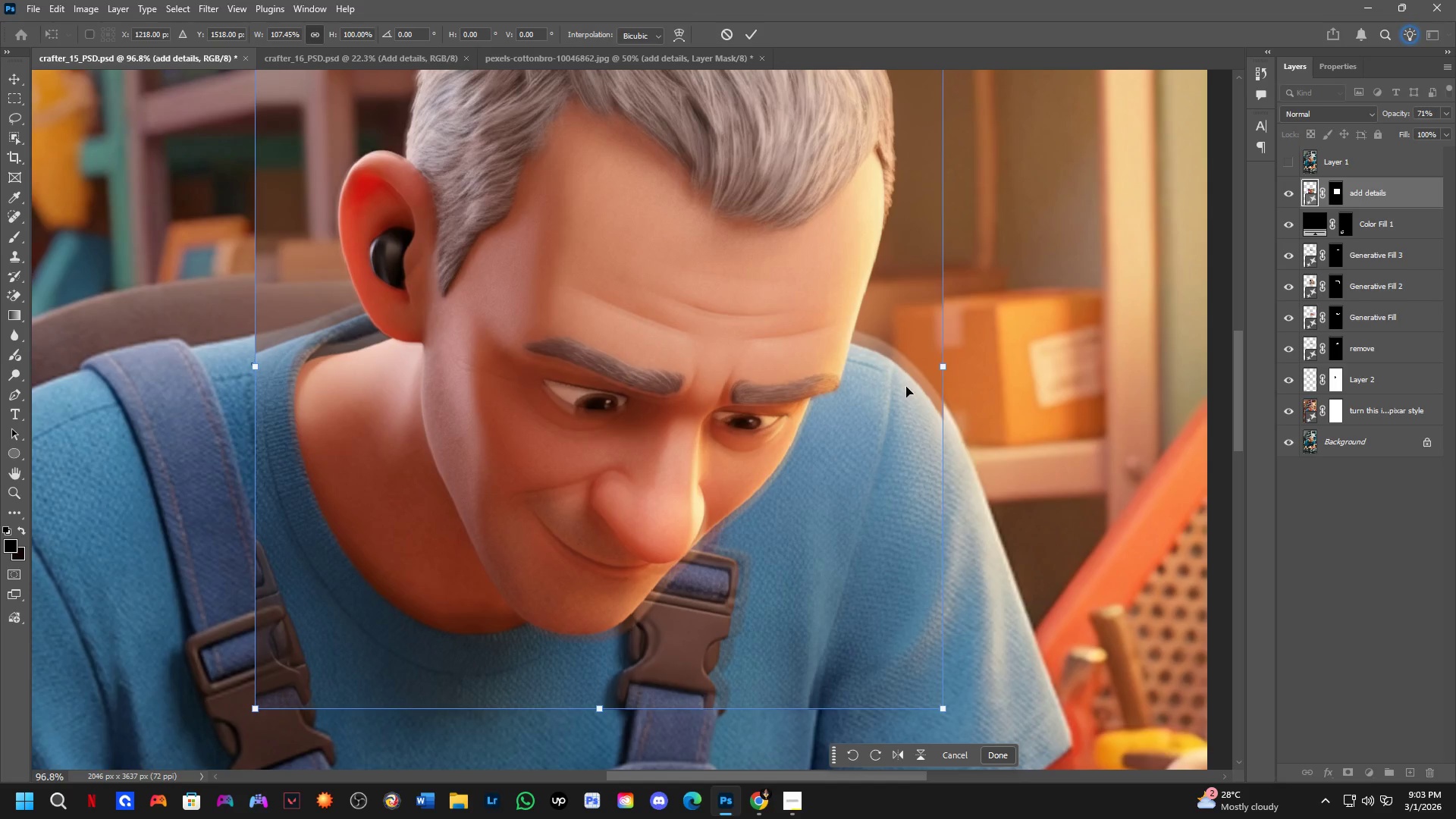 
left_click_drag(start_coordinate=[637, 483], to_coordinate=[592, 353])
 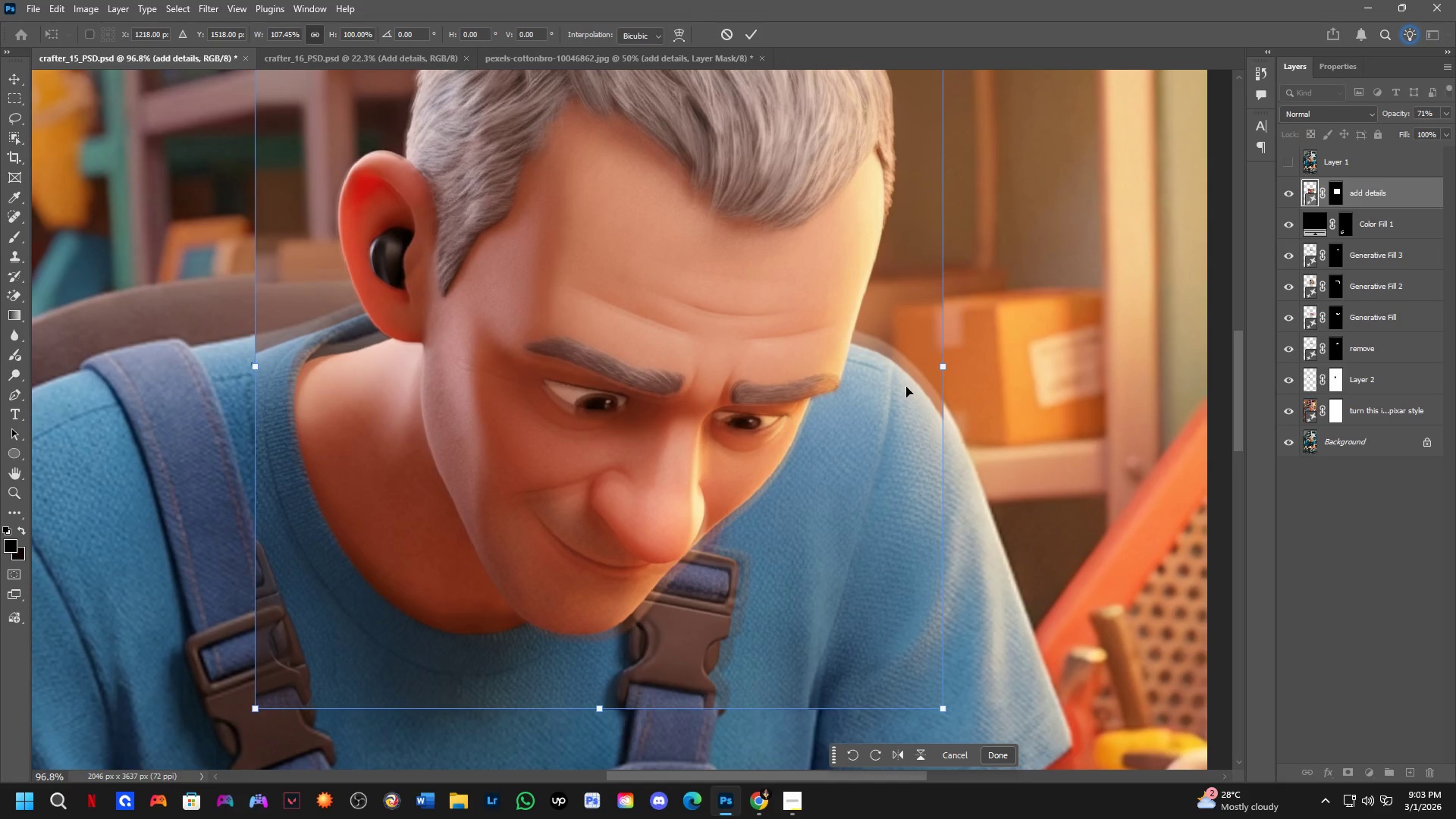 
hold_key(key=ShiftLeft, duration=1.28)
left_click_drag(start_coordinate=[943, 361], to_coordinate=[955, 363])
 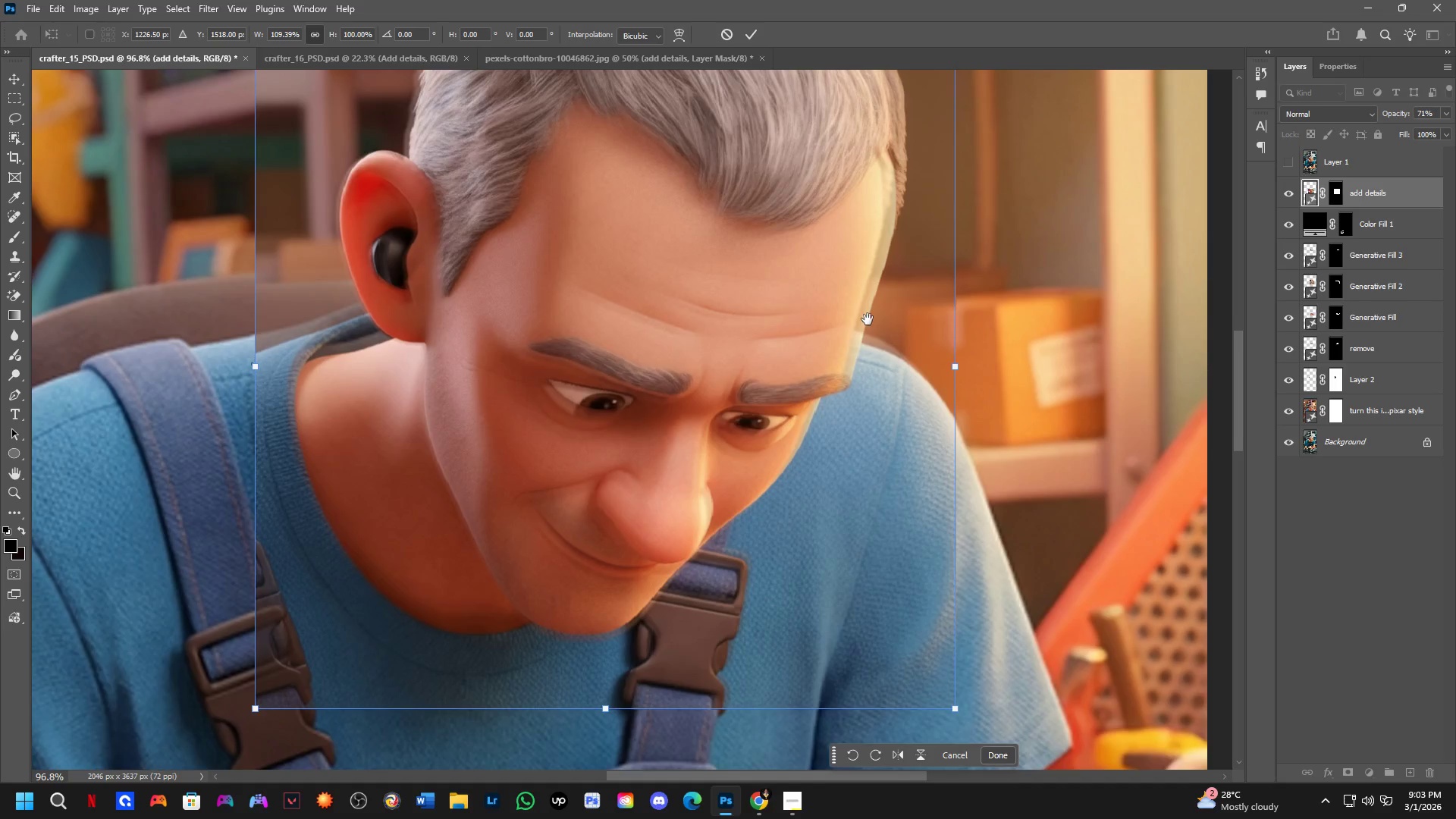 
hold_key(key=Space, duration=0.69)
 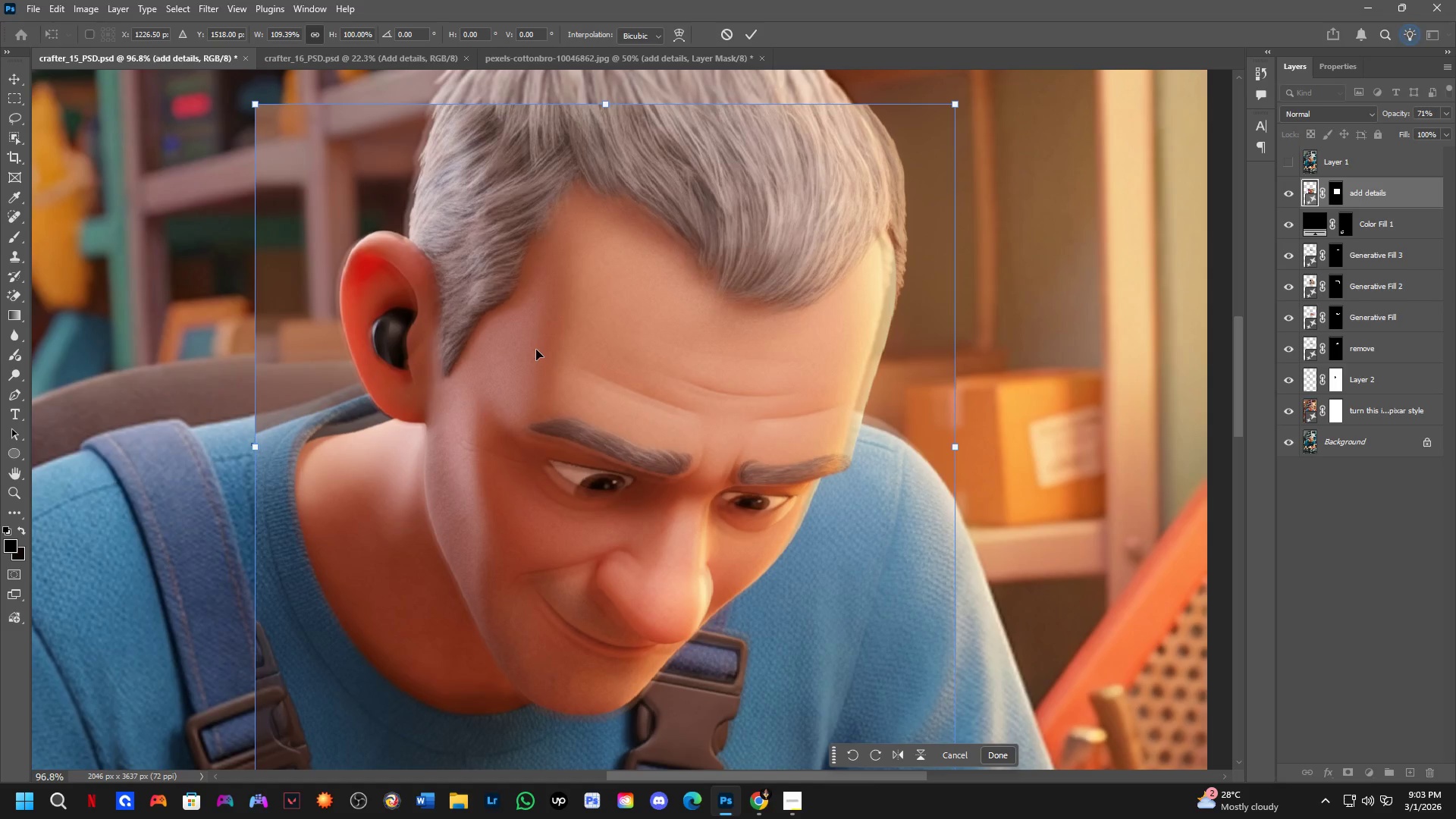 
left_click_drag(start_coordinate=[867, 326], to_coordinate=[867, 406])
 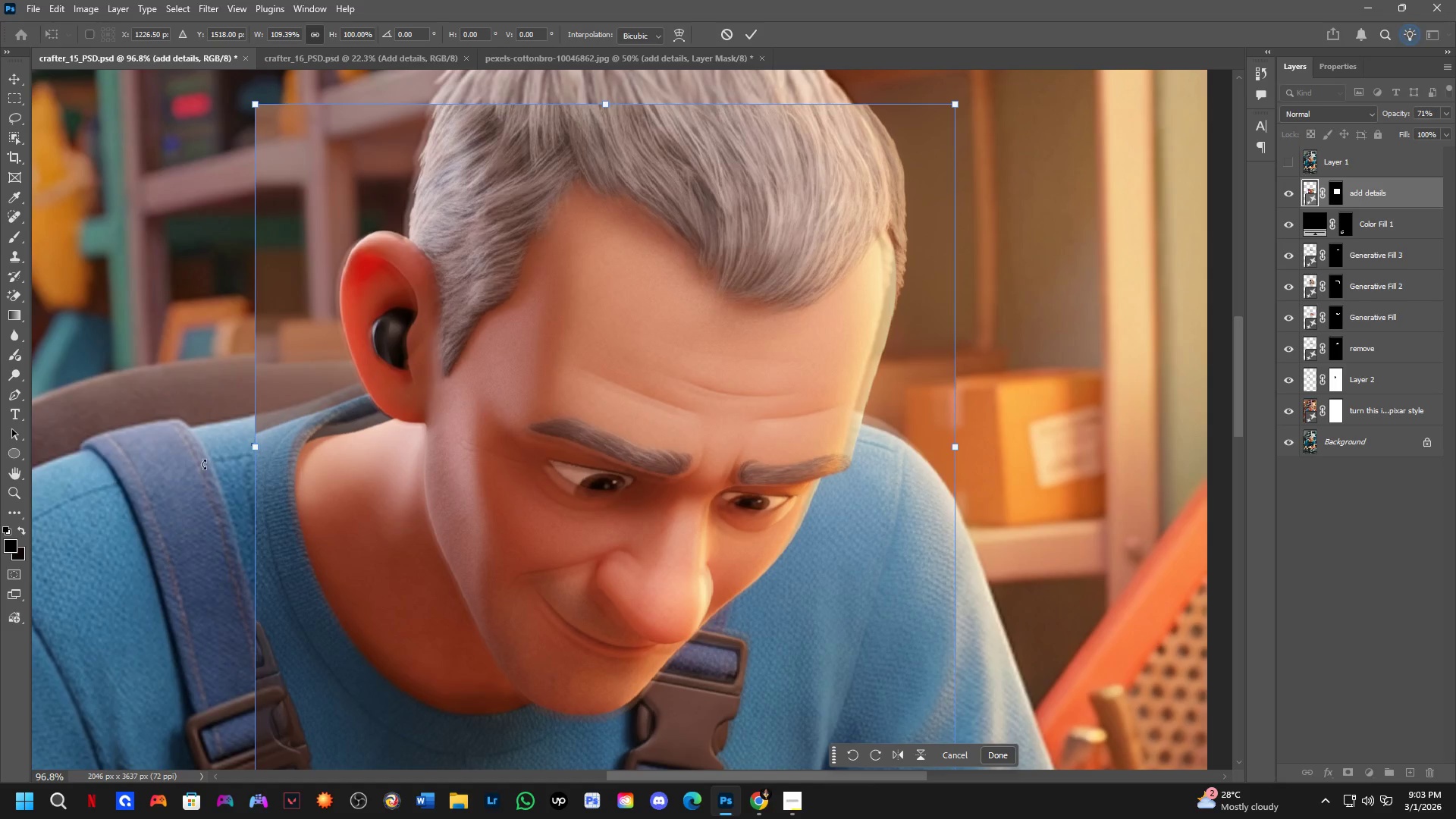 
hold_key(key=ShiftLeft, duration=0.98)
left_click_drag(start_coordinate=[256, 449], to_coordinate=[252, 449])
 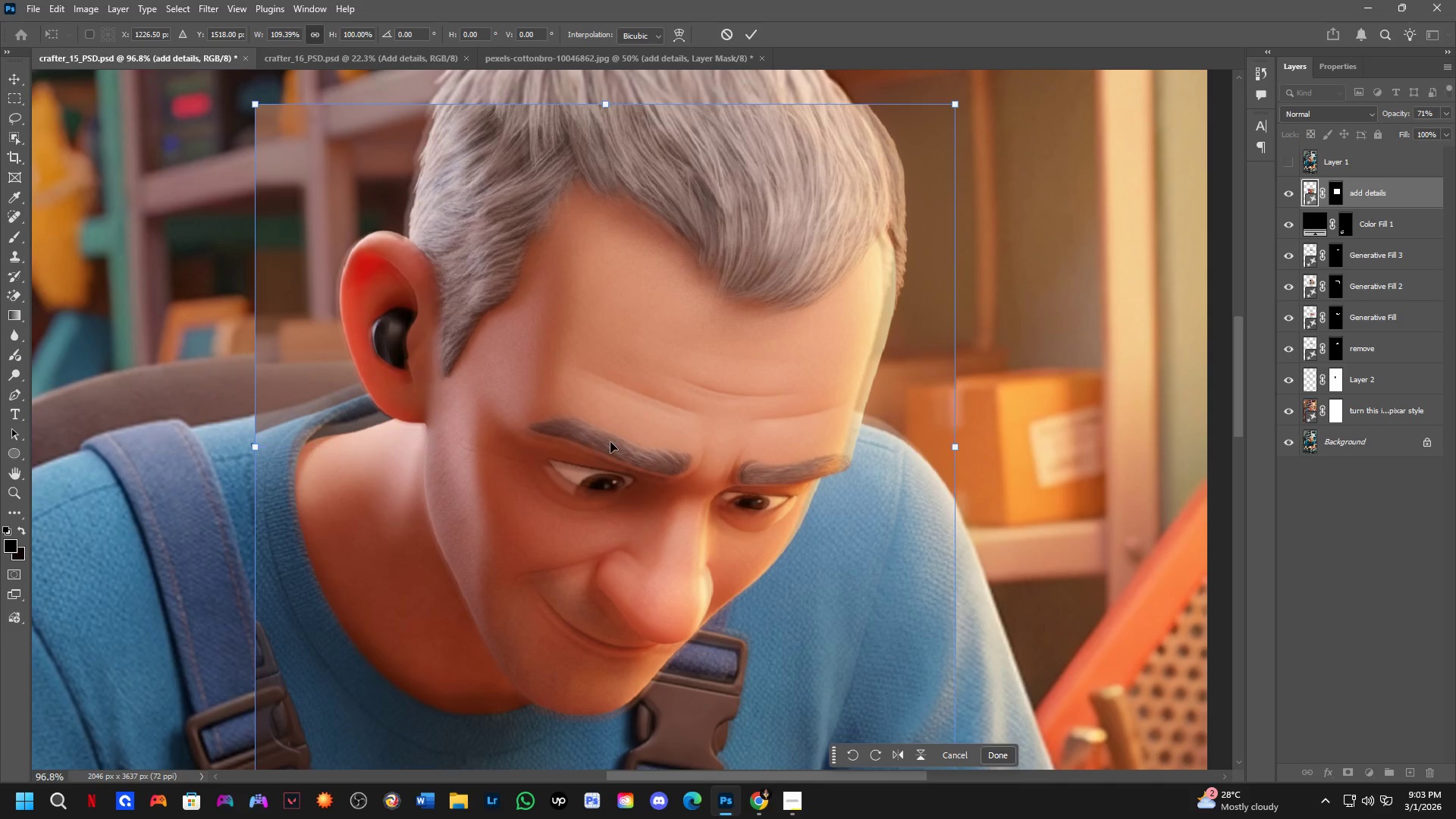 
hold_key(key=ControlLeft, duration=1.5)
left_click_drag(start_coordinate=[611, 442], to_coordinate=[611, 447])
 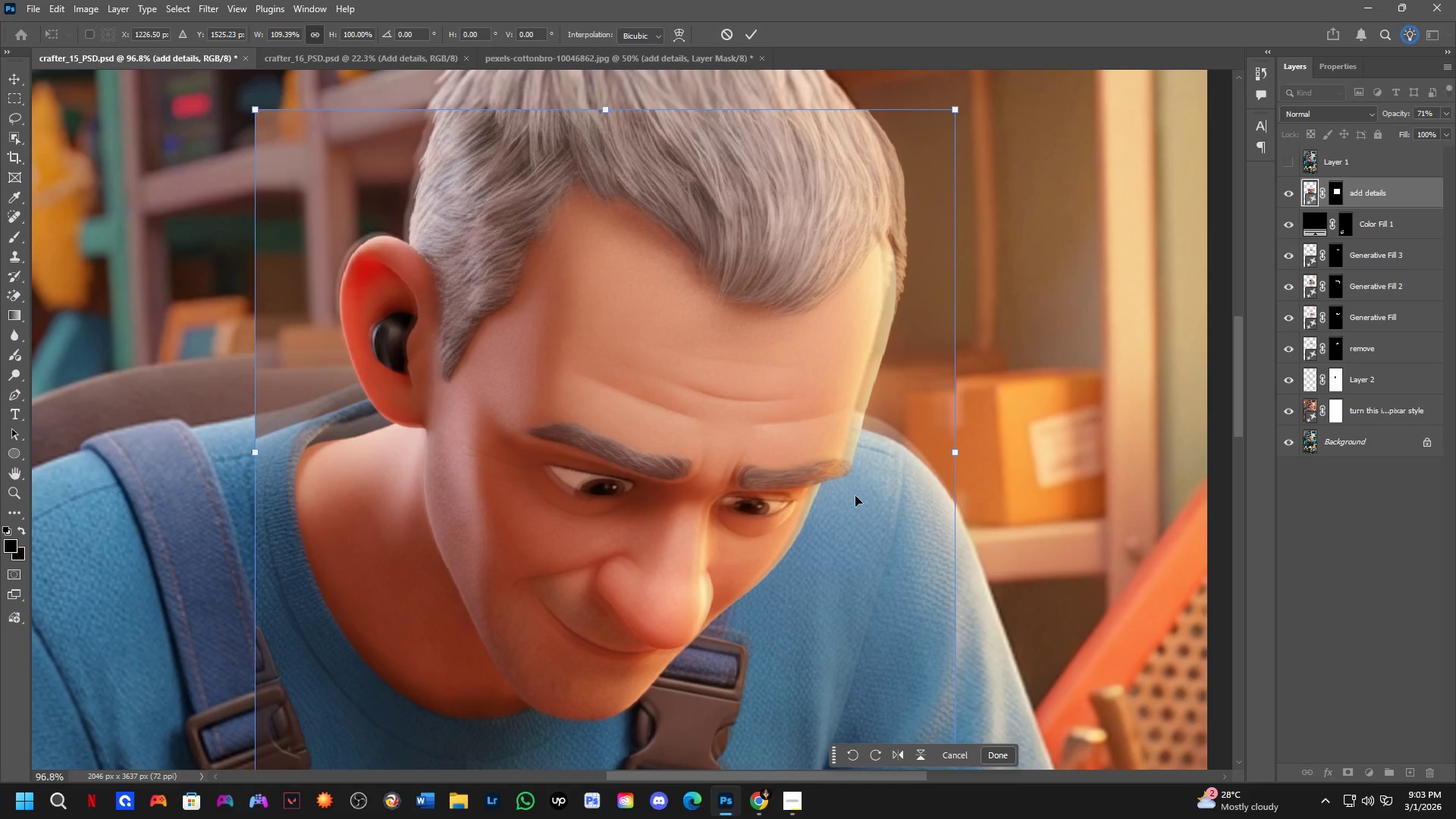 
hold_key(key=ControlLeft, duration=1.51)
 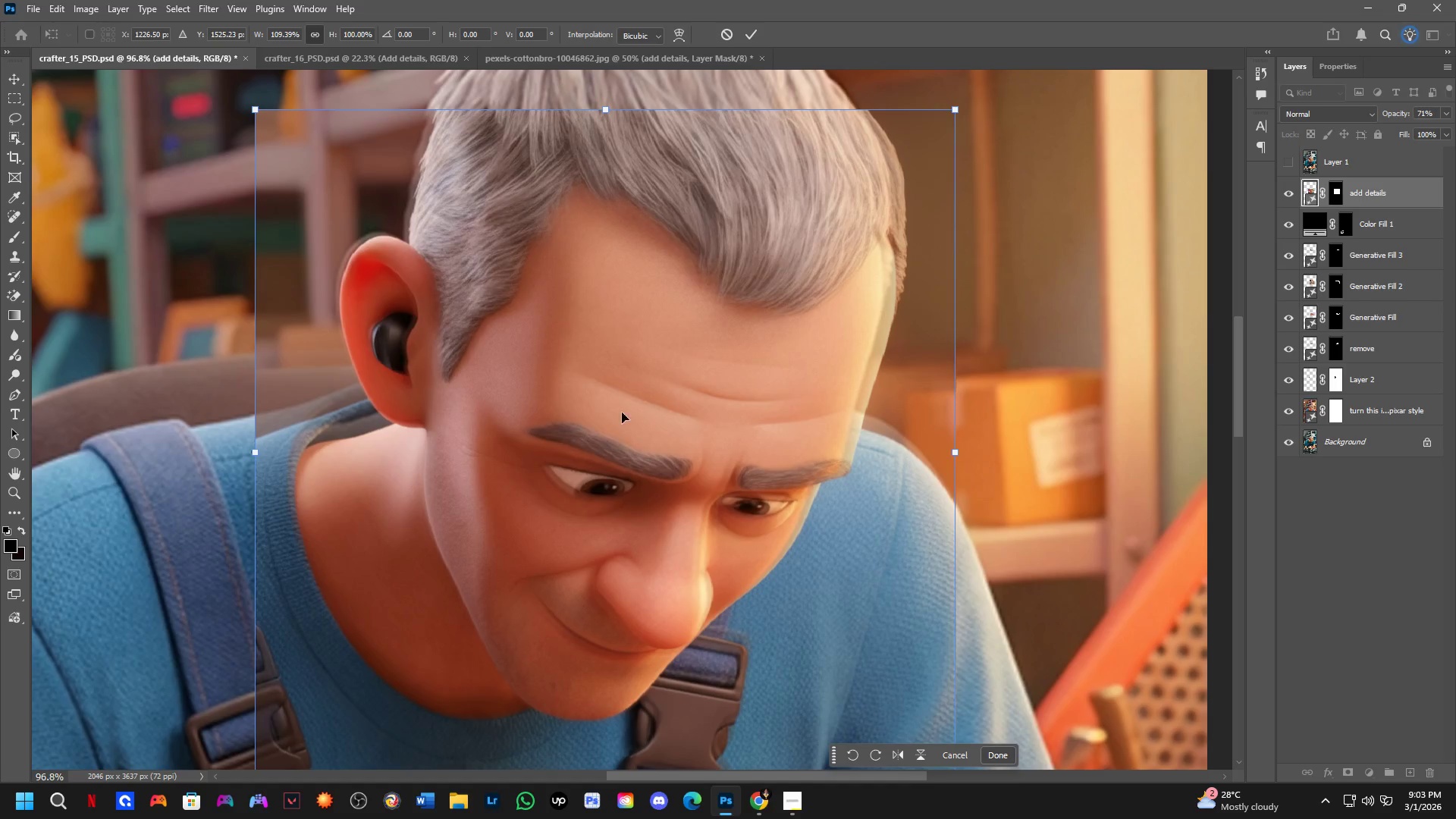 
hold_key(key=ControlLeft, duration=0.45)
 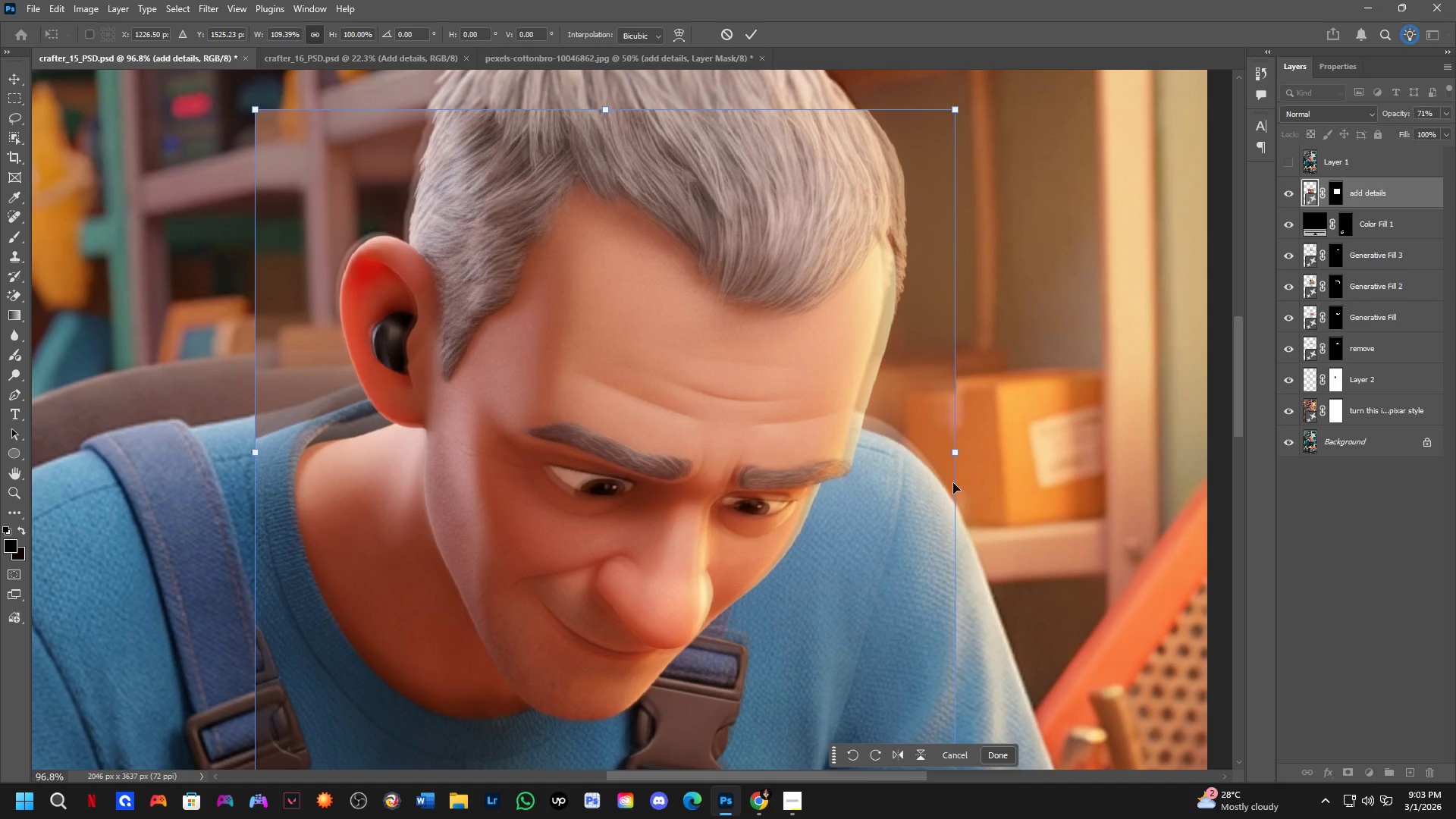 
hold_key(key=ShiftLeft, duration=1.19)
left_click_drag(start_coordinate=[954, 452], to_coordinate=[942, 456])
 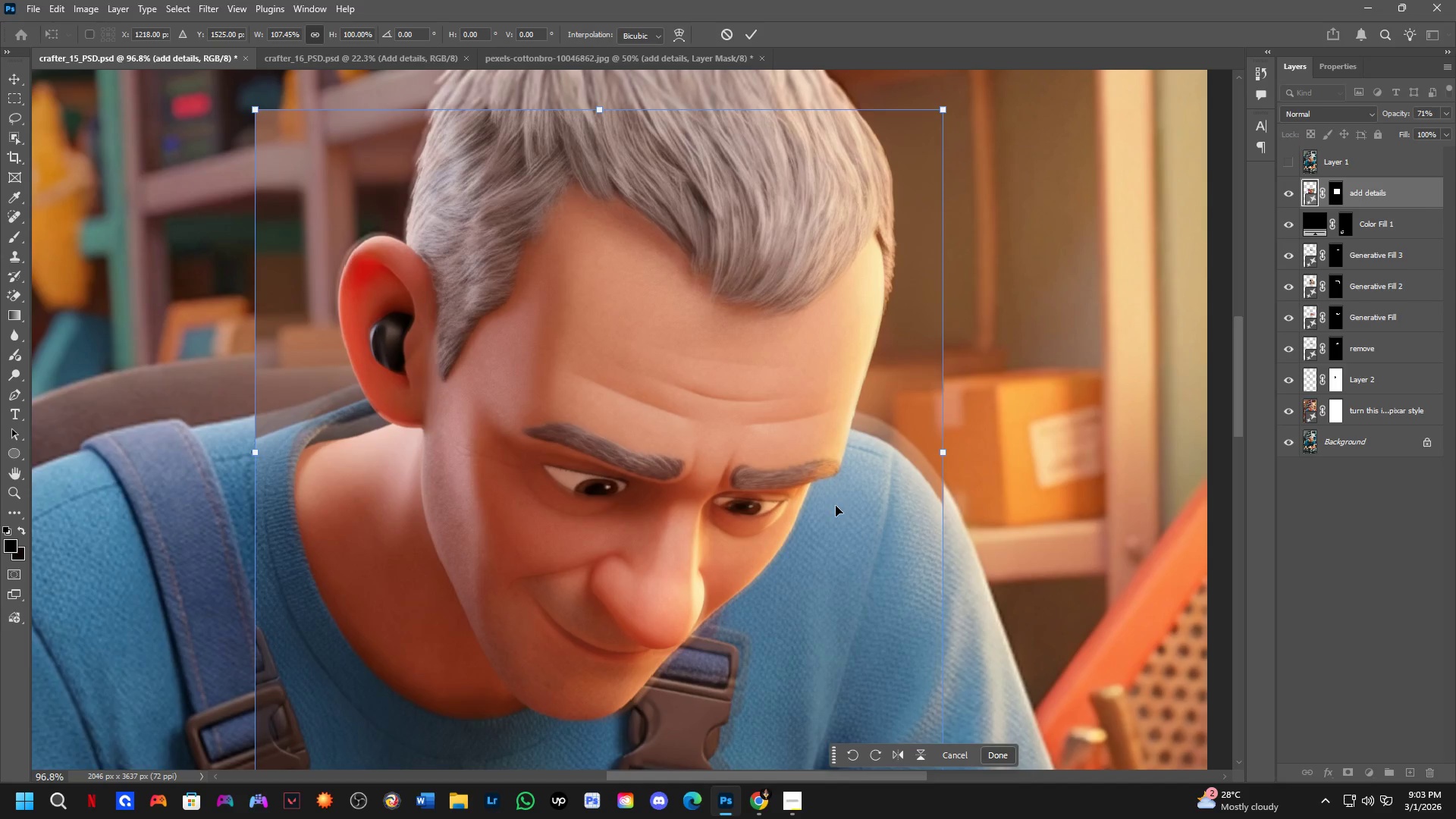 
hold_key(key=Space, duration=0.59)
 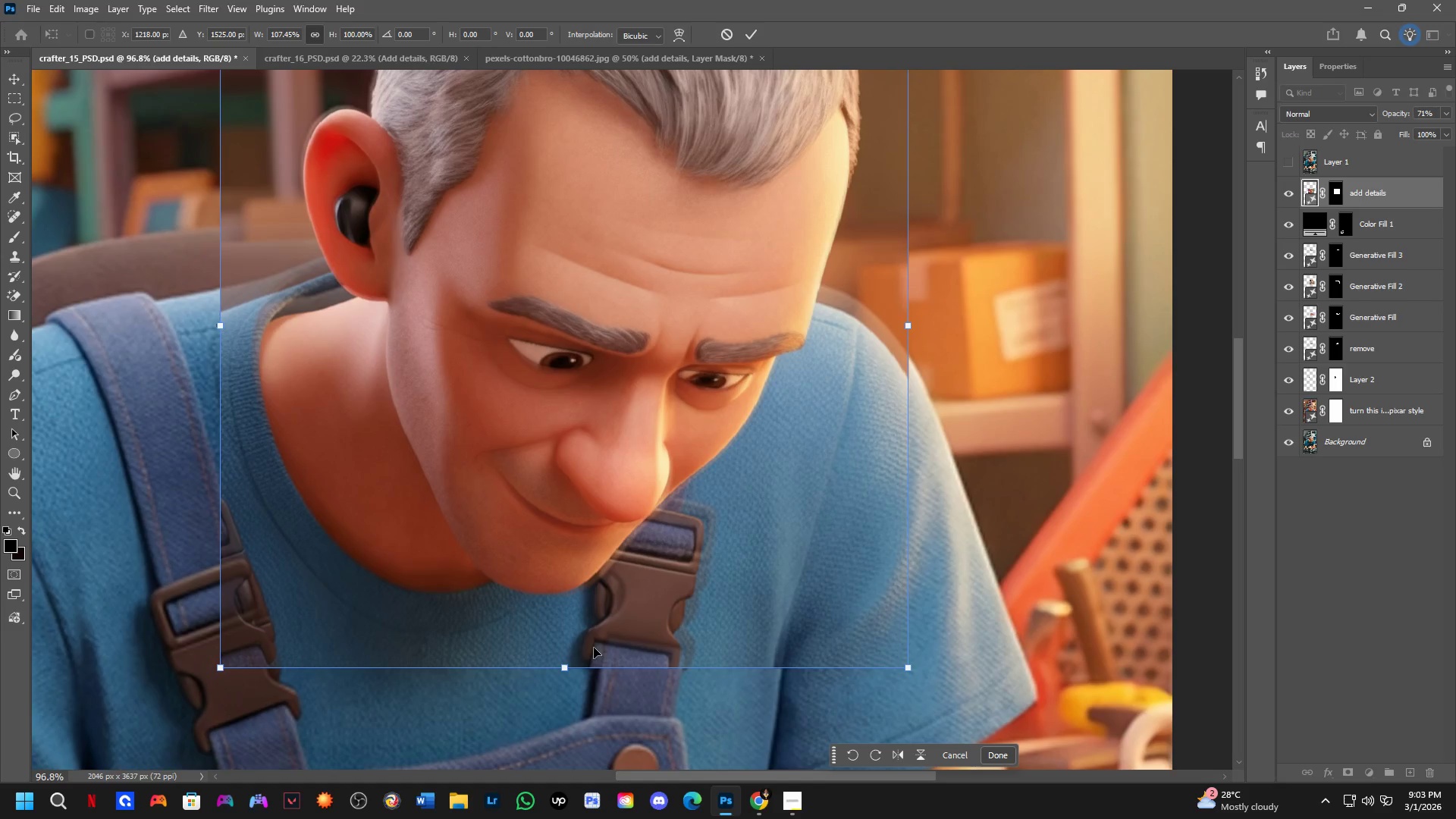 
left_click_drag(start_coordinate=[753, 550], to_coordinate=[718, 423])
 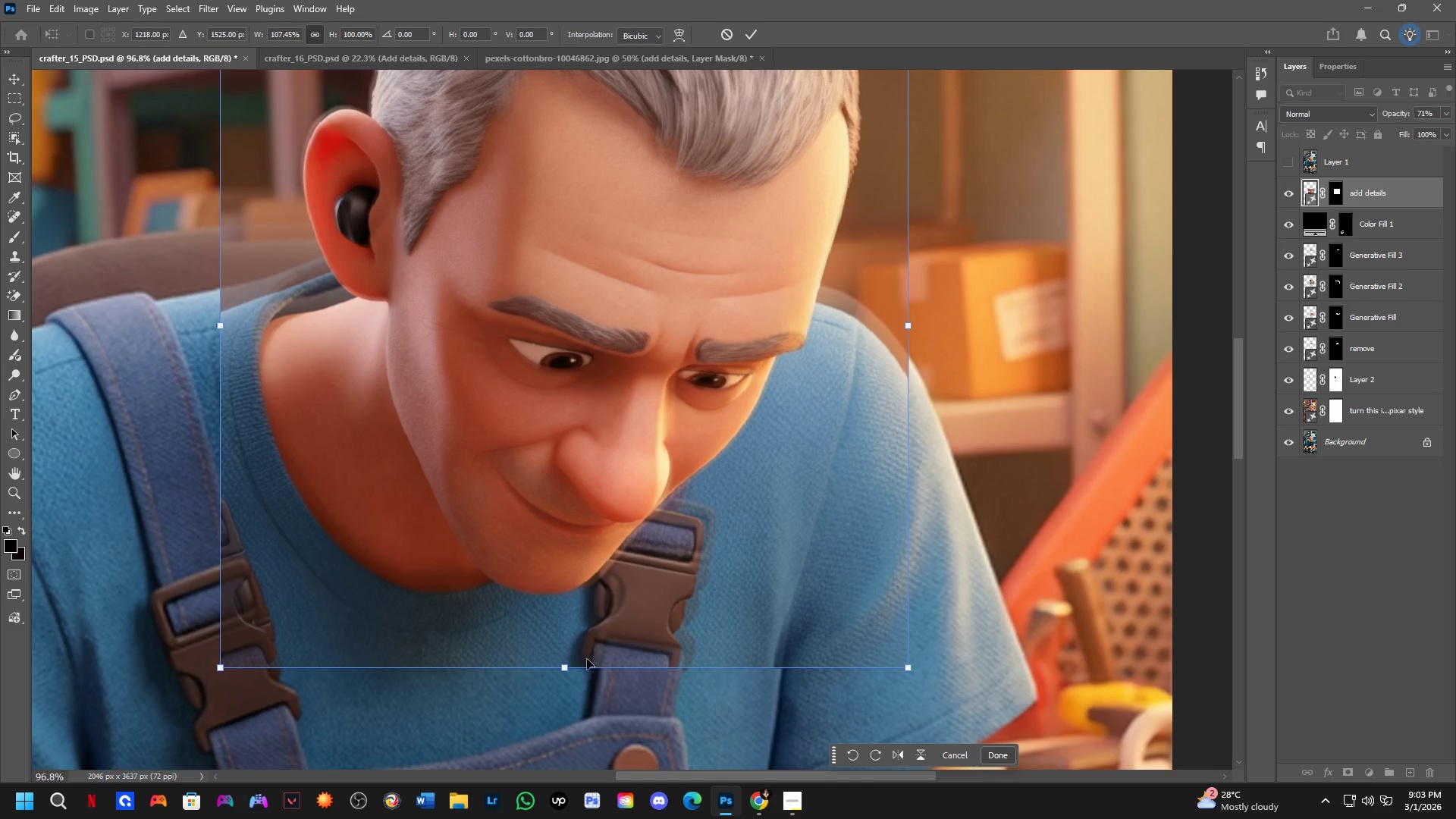 
left_click_drag(start_coordinate=[566, 672], to_coordinate=[585, 671])
 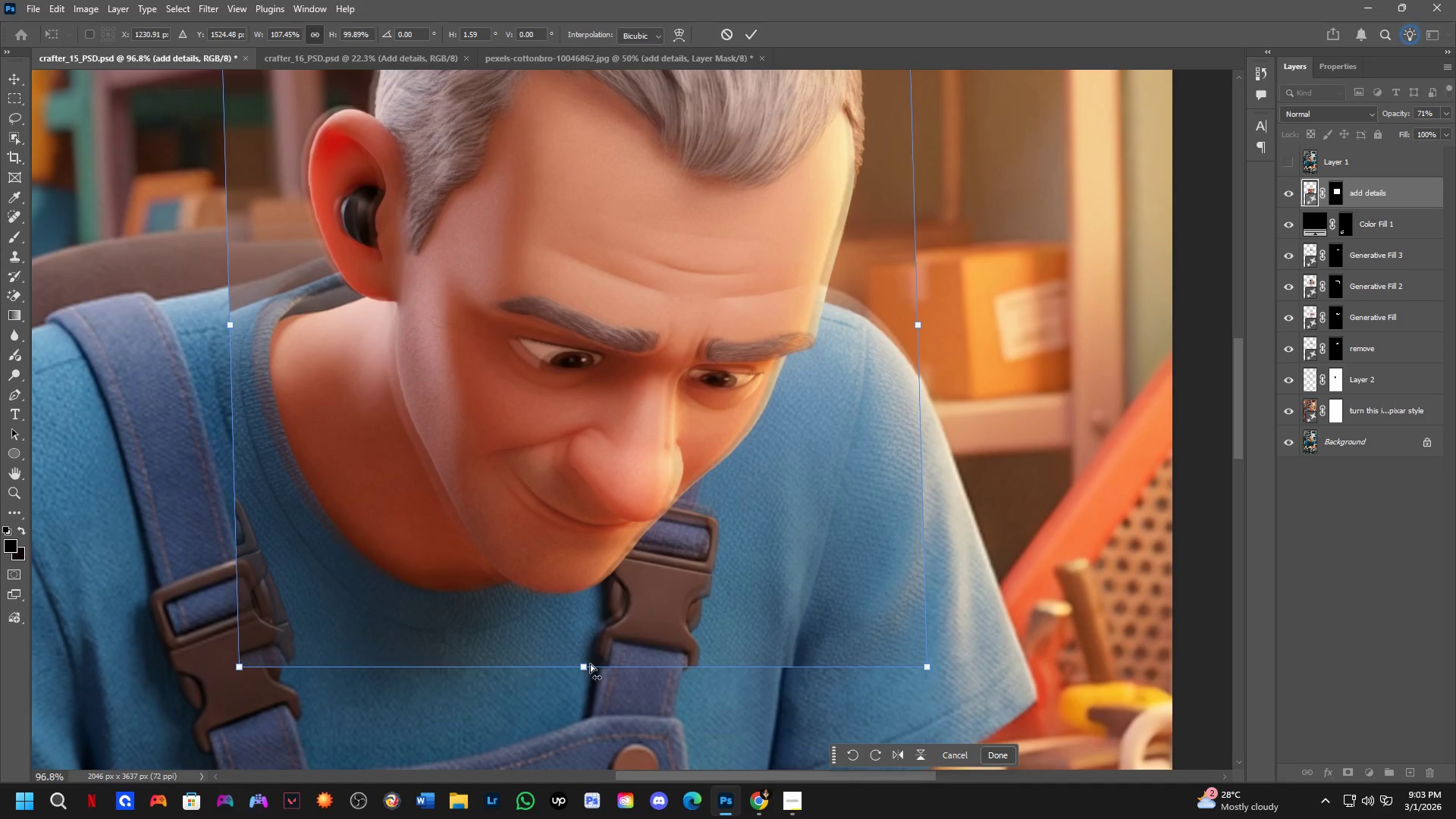 
key(Control+Z)
 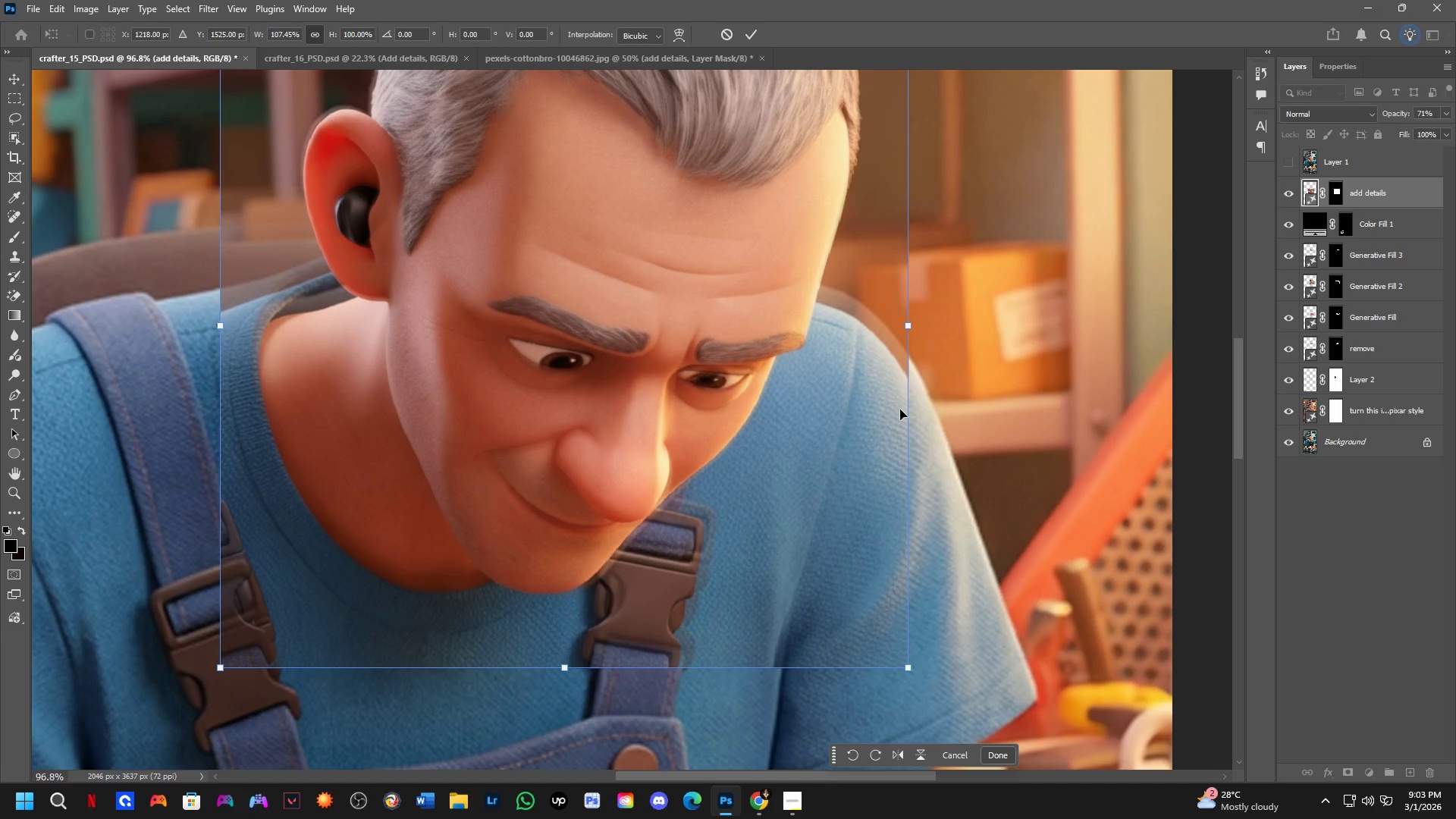 
hold_key(key=Space, duration=1.0)
 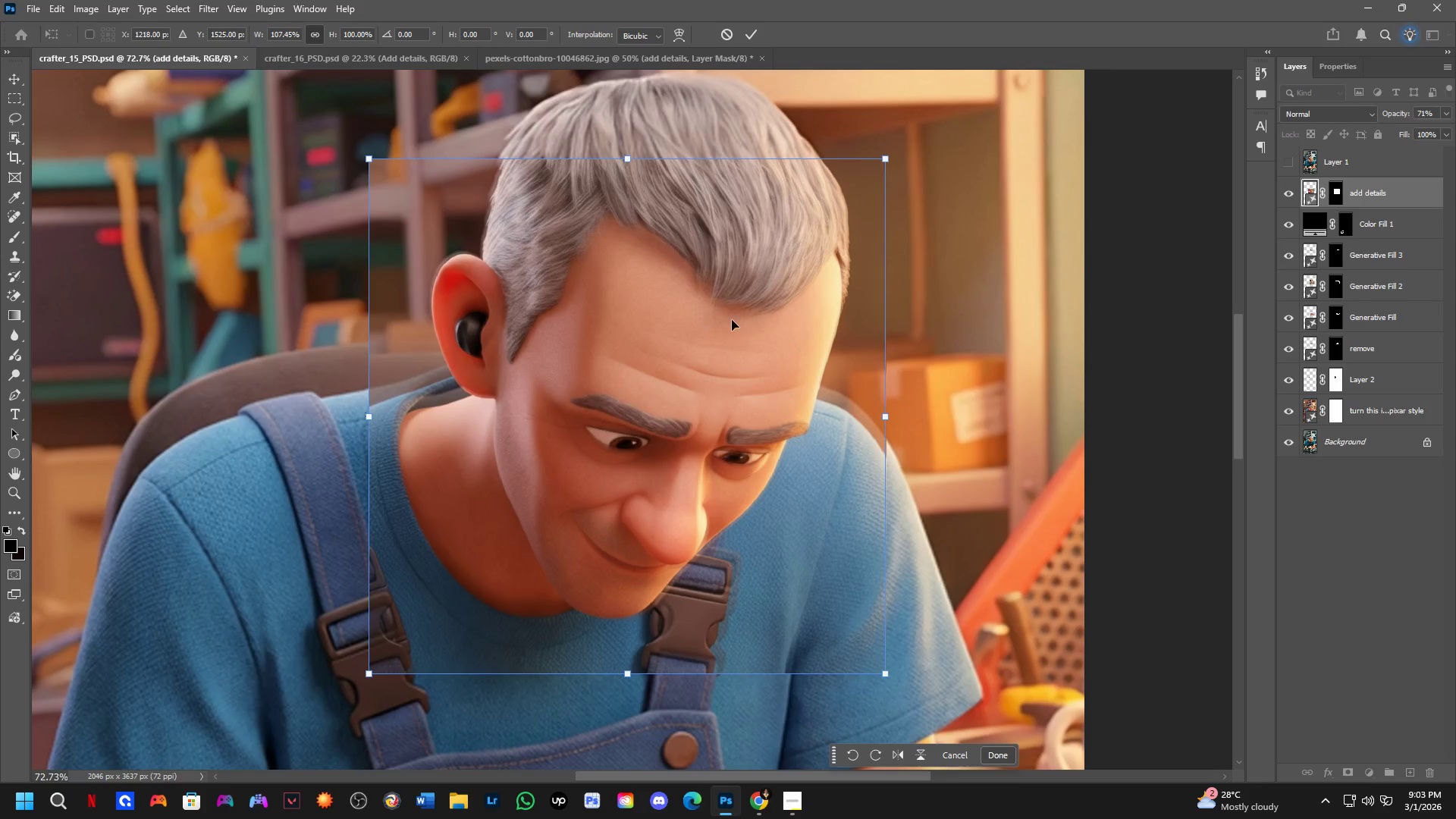 
left_click_drag(start_coordinate=[697, 359], to_coordinate=[700, 427])
 